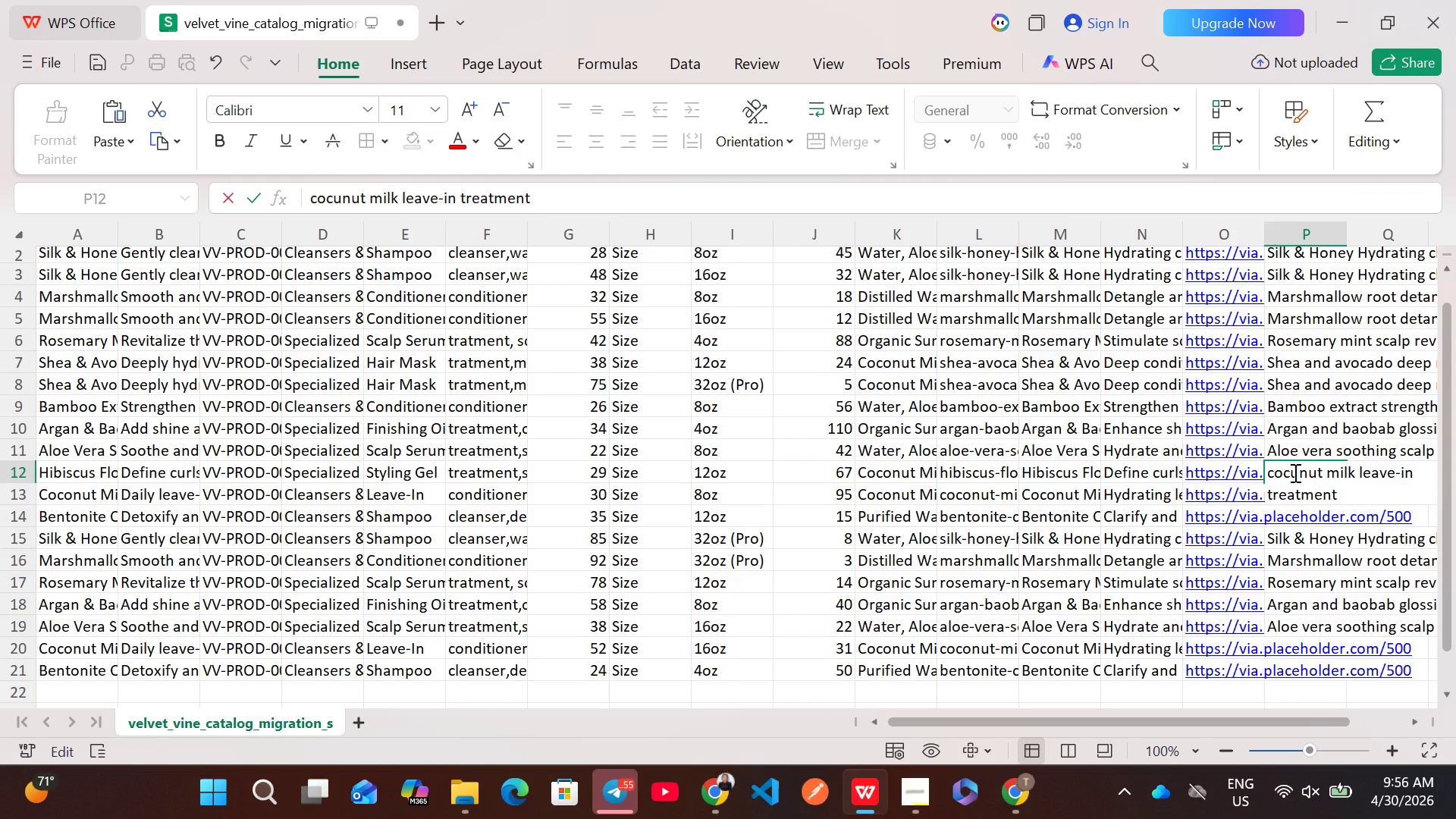 
type(for daily hydration)
 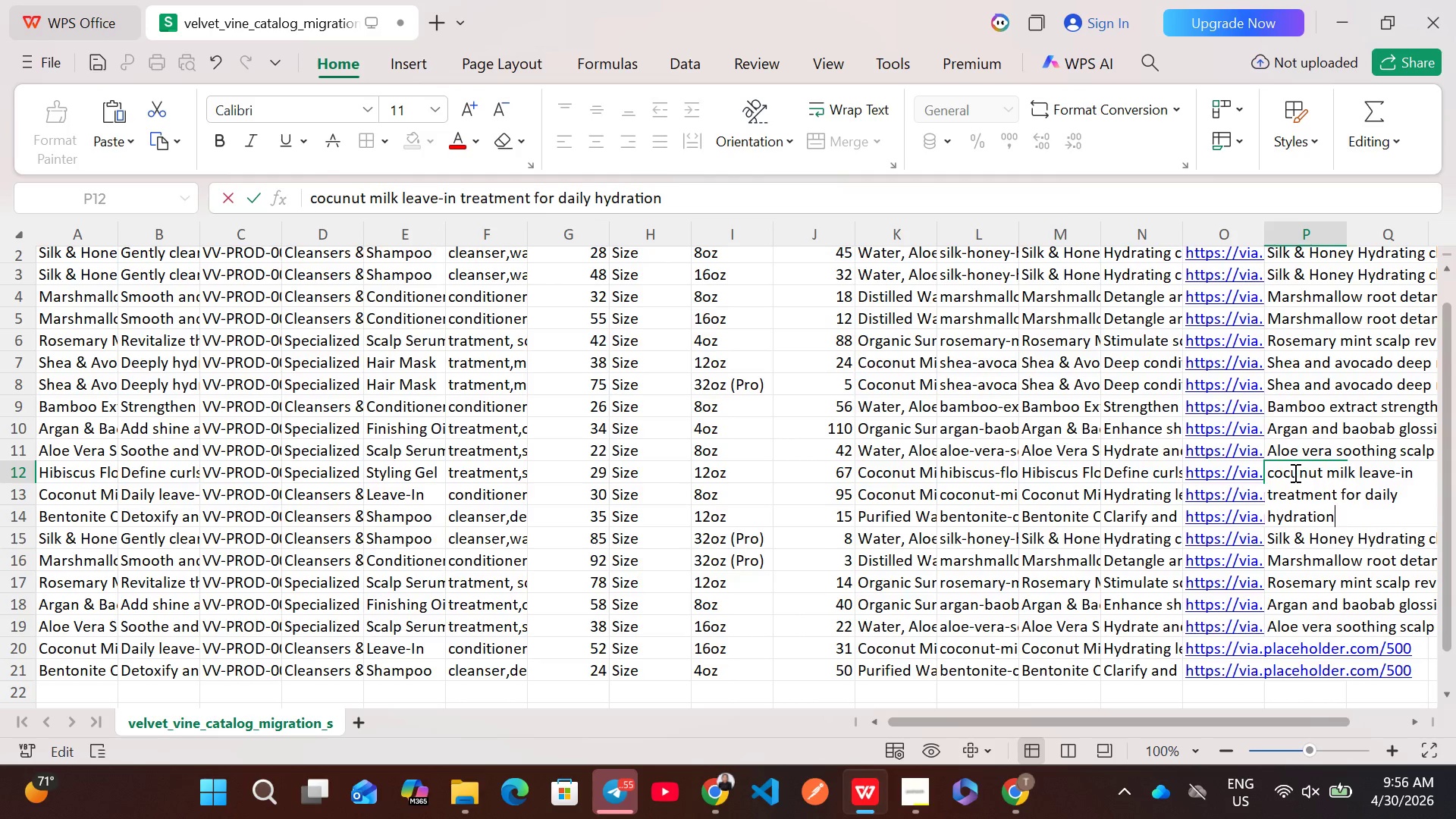 
key(Control+ControlLeft)
 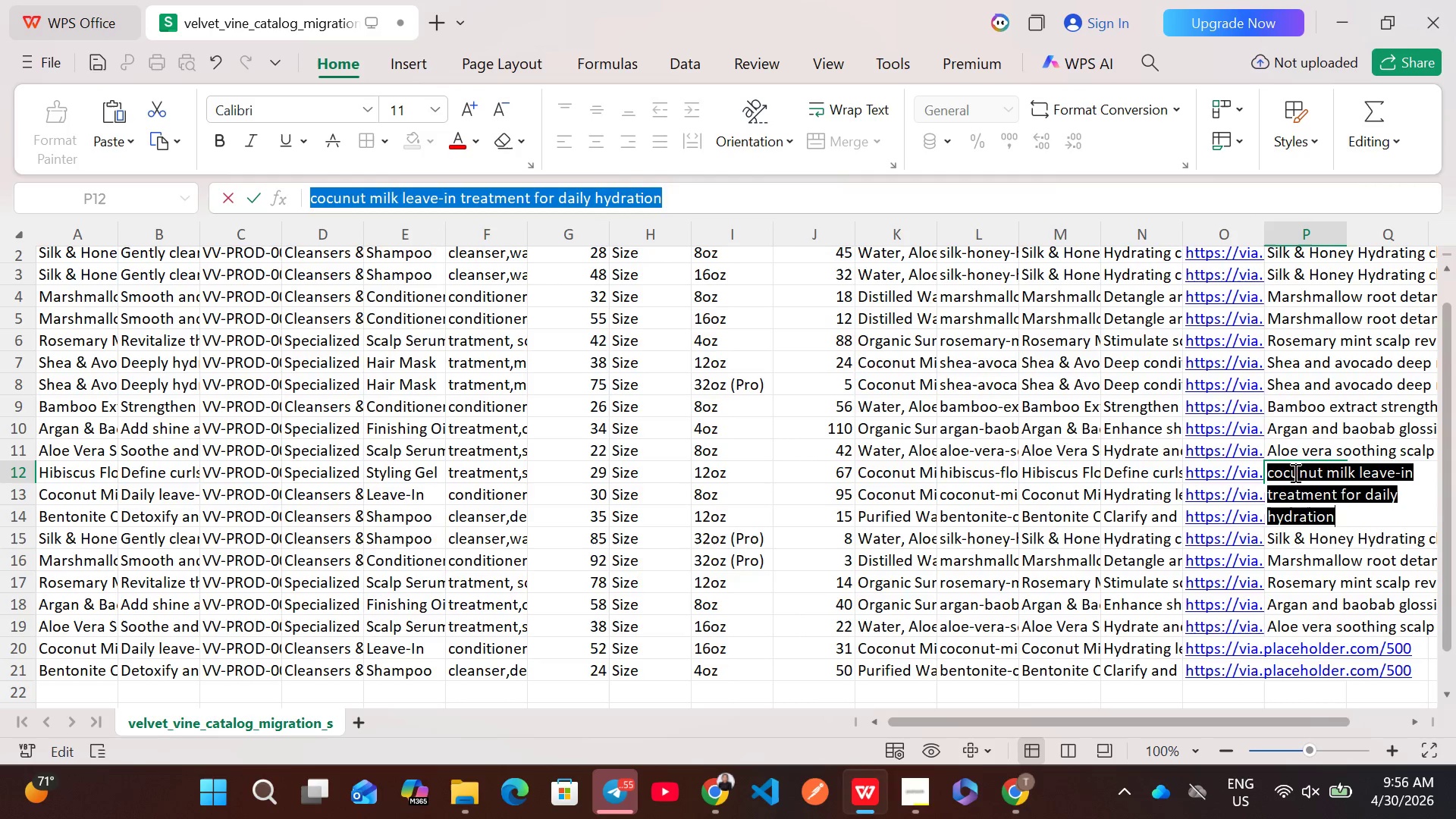 
key(Control+A)
 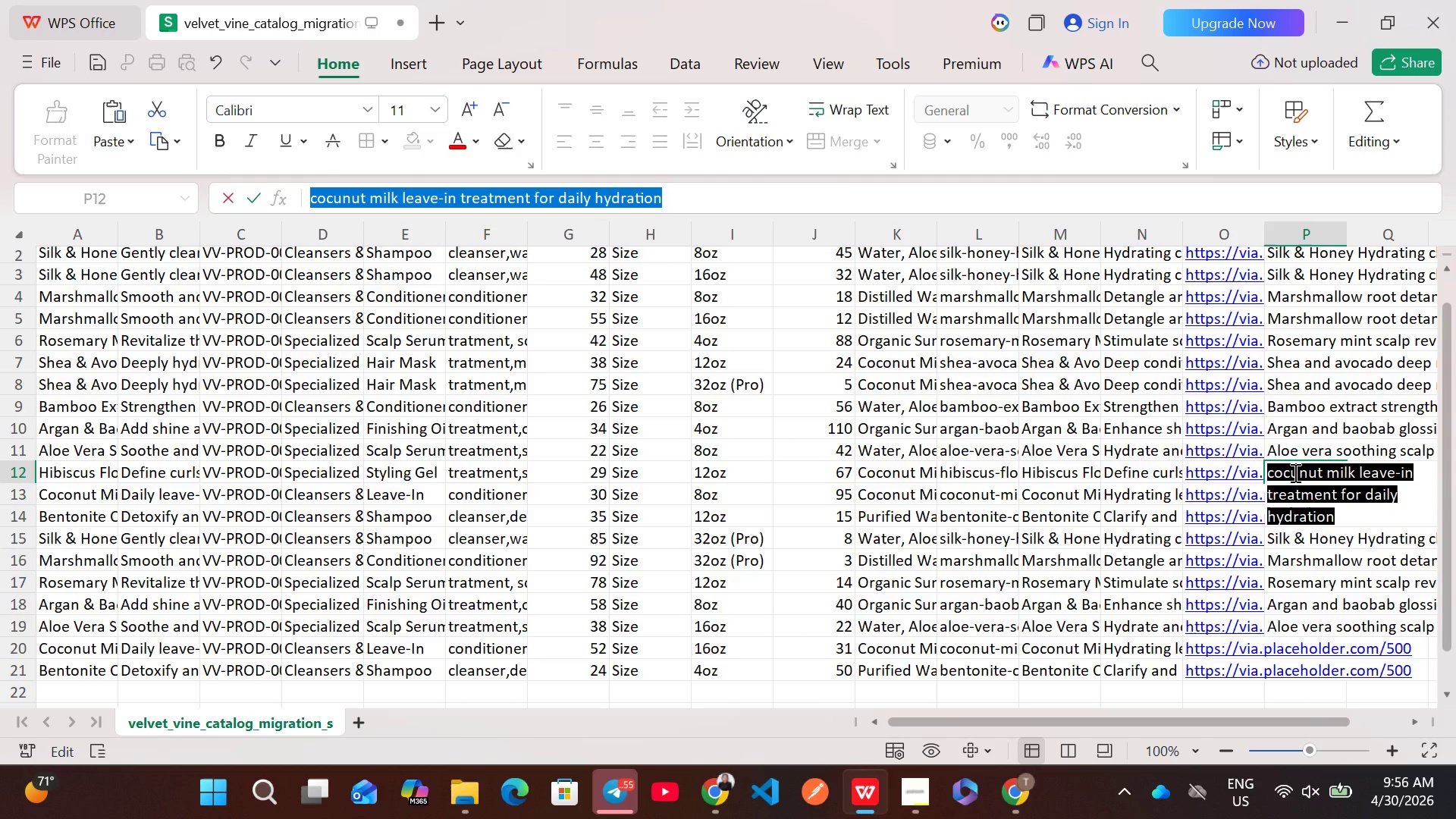 
key(Control+C)
 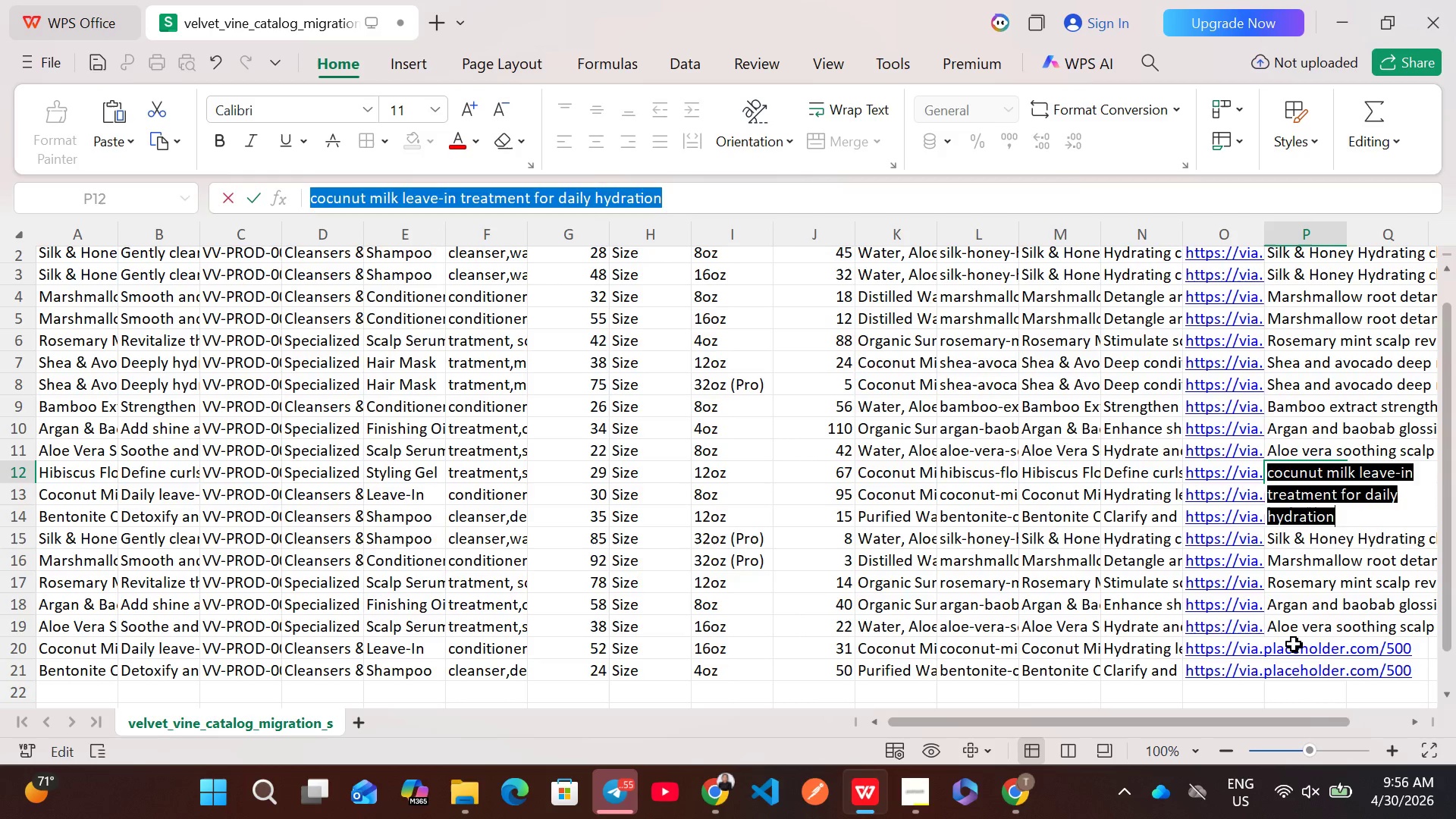 
double_click([1294, 644])
 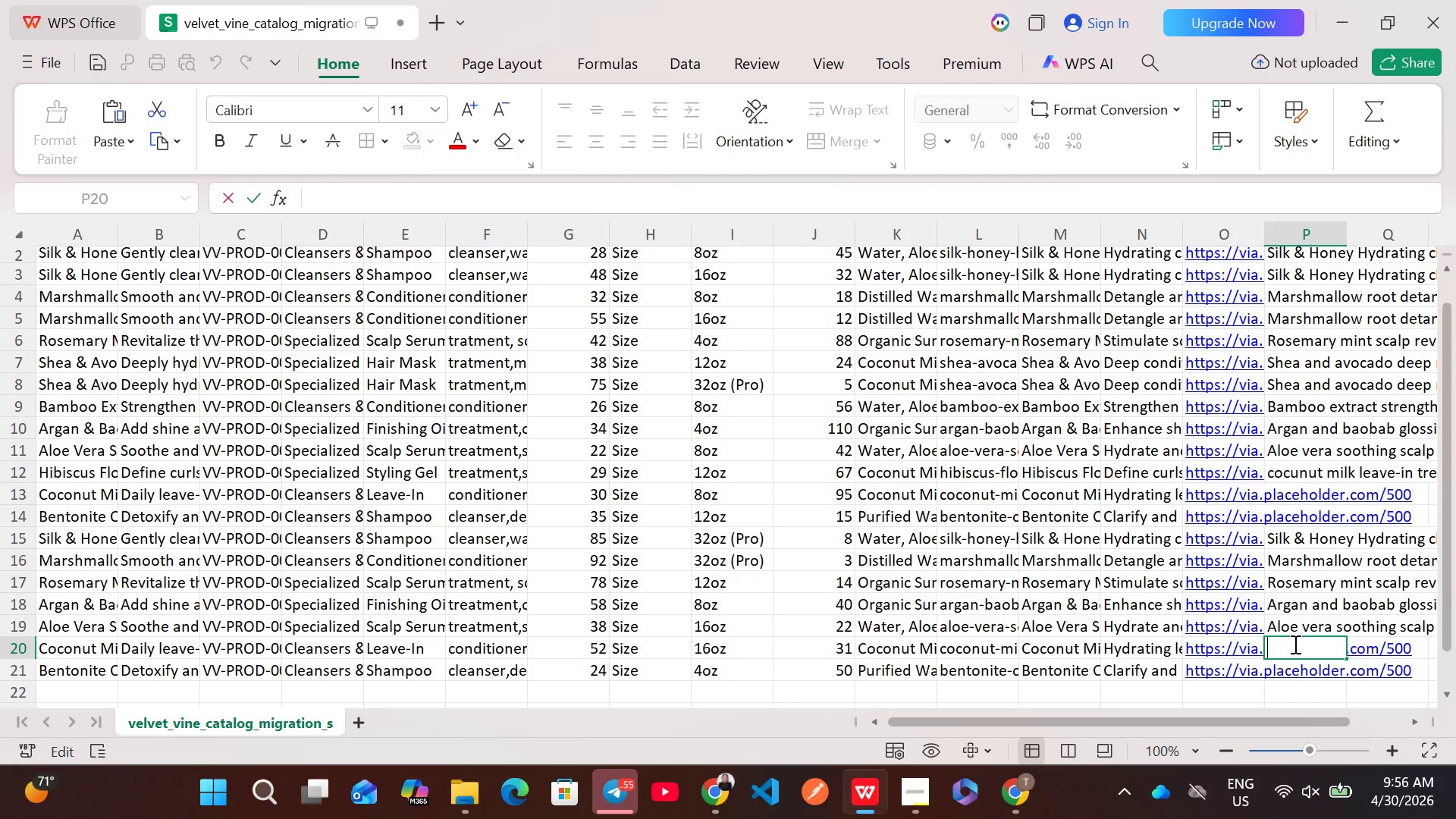 
key(Control+V)
 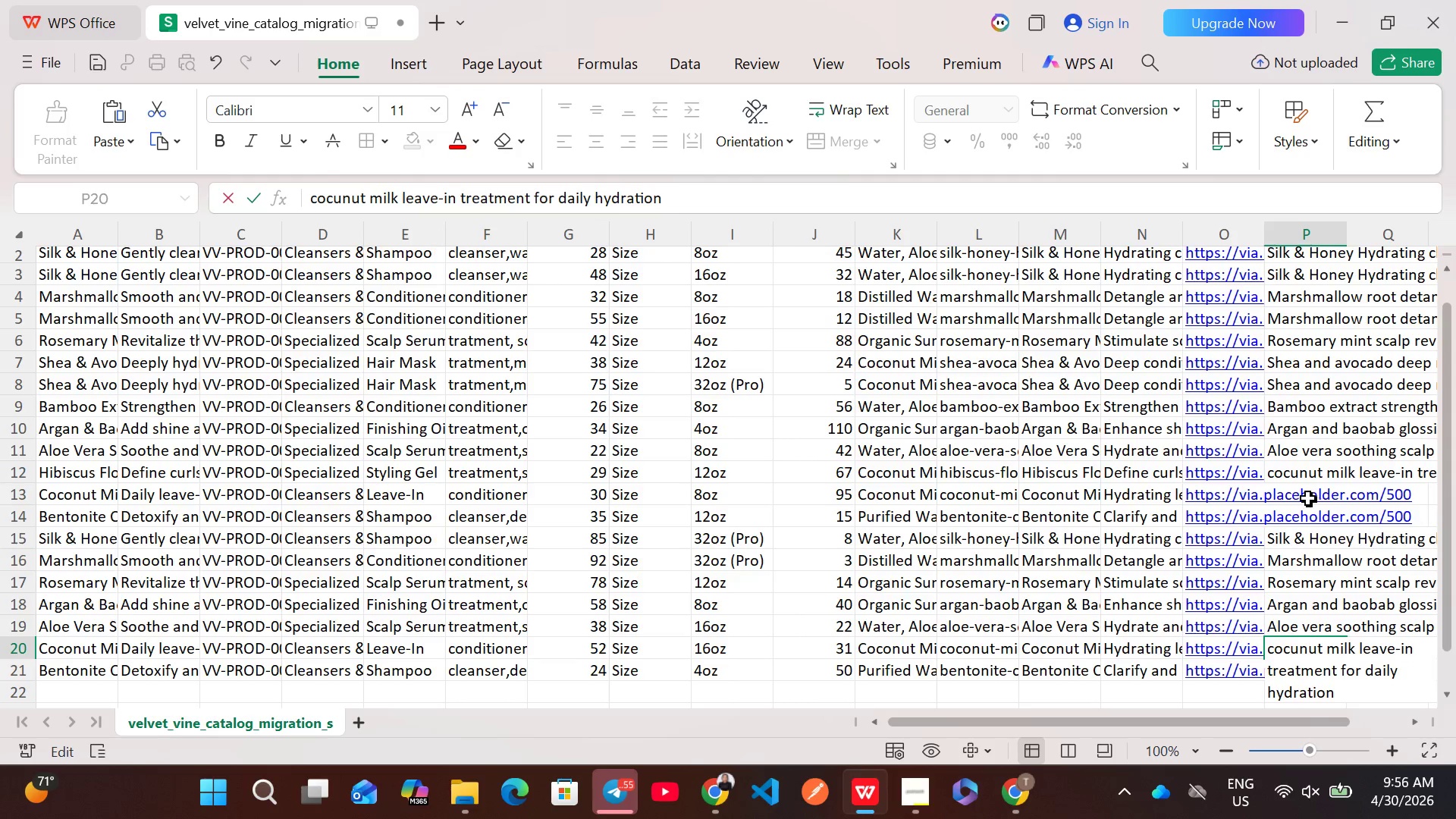 
double_click([1308, 498])
 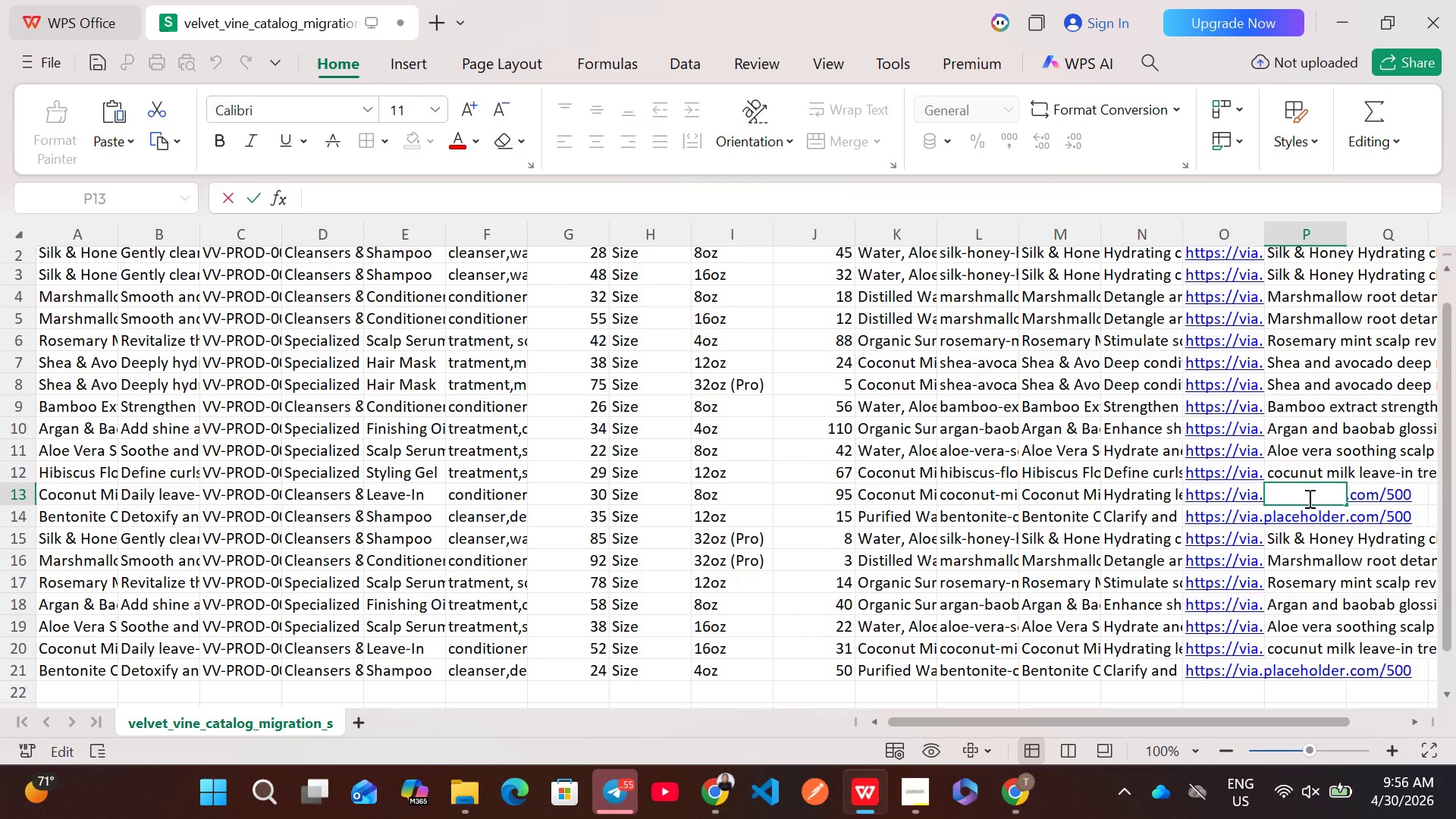 
scroll: coordinate [1308, 498], scroll_direction: none, amount: 0.0
 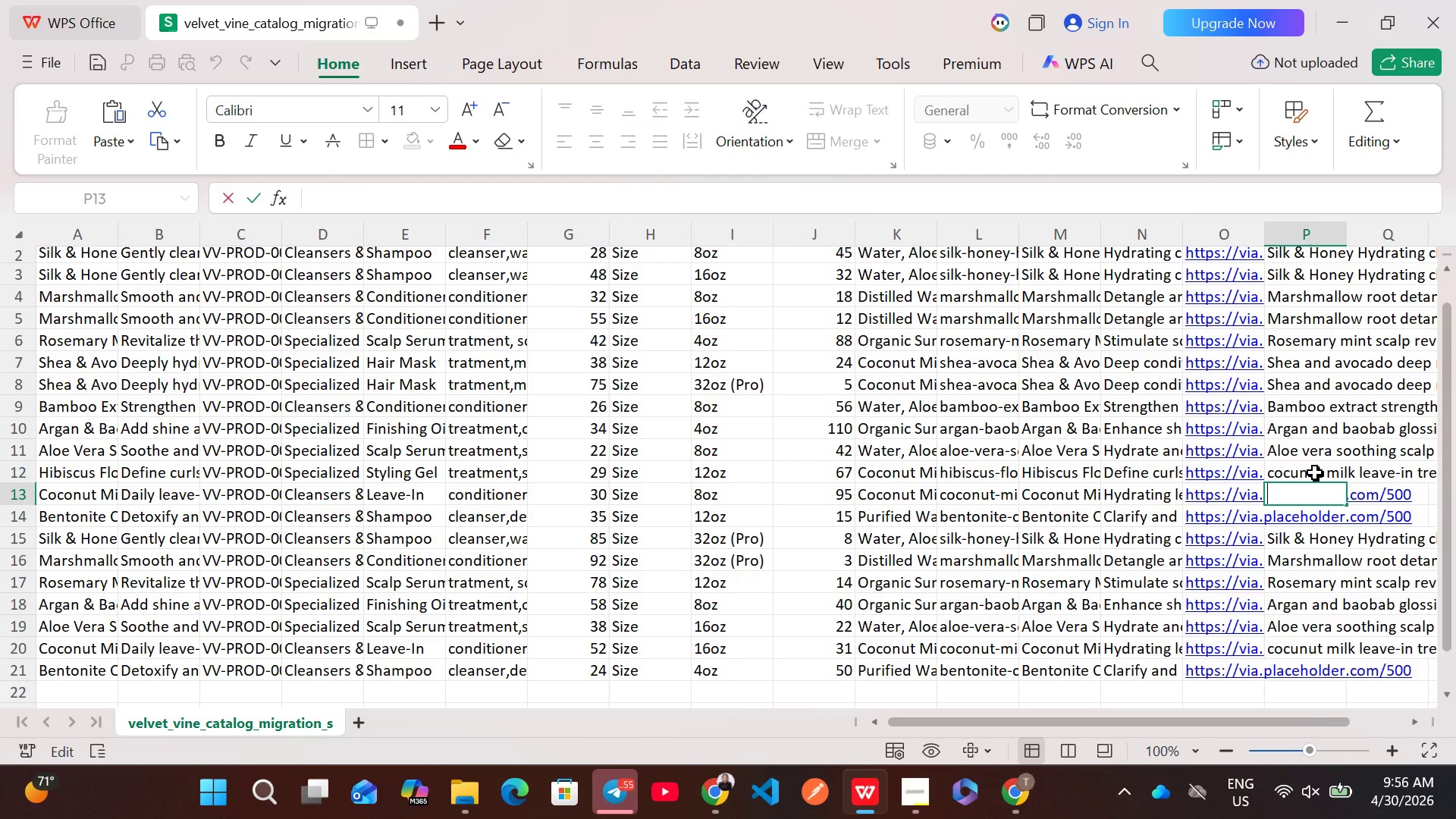 
double_click([1315, 472])
 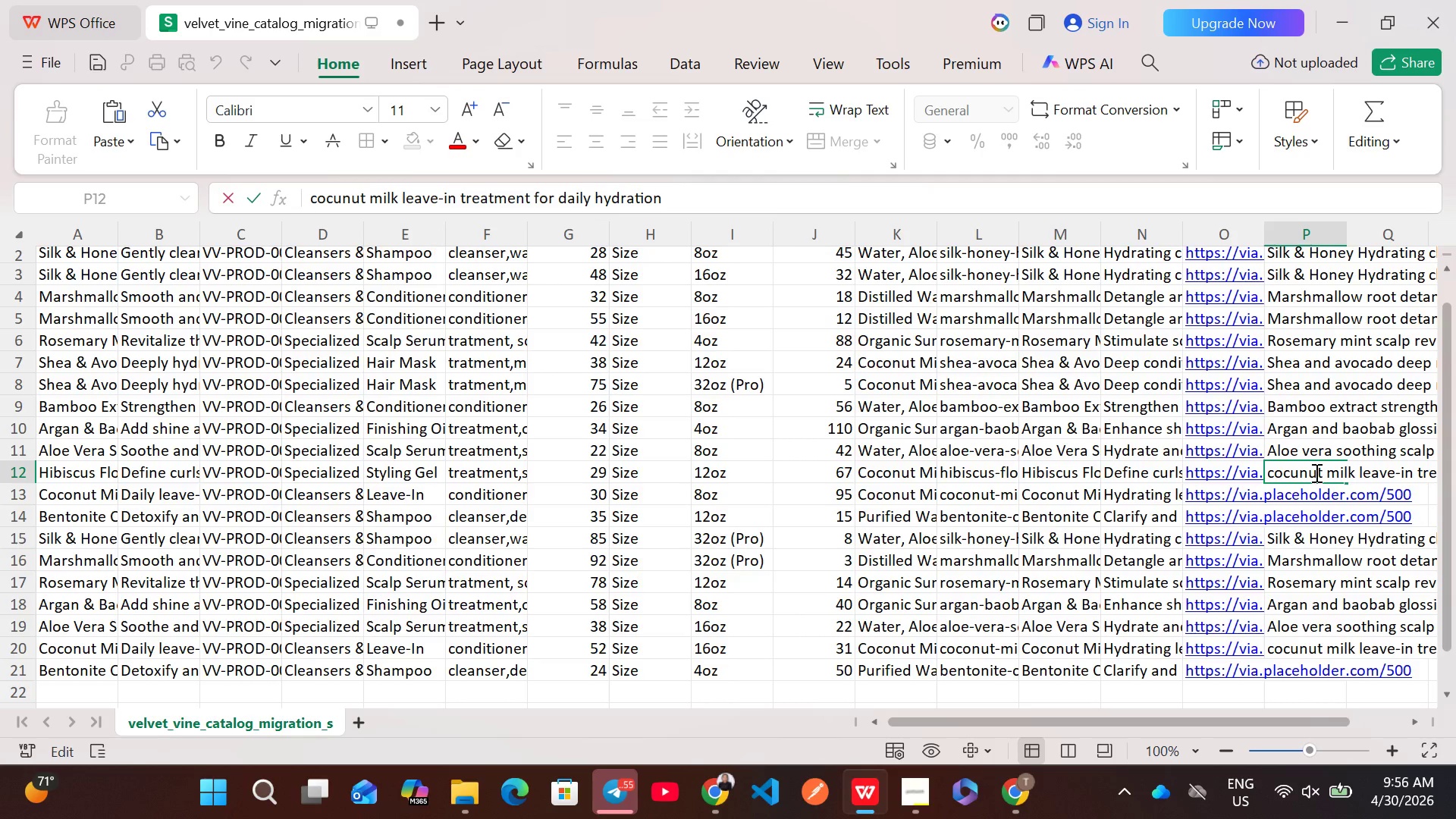 
key(Control+A)
 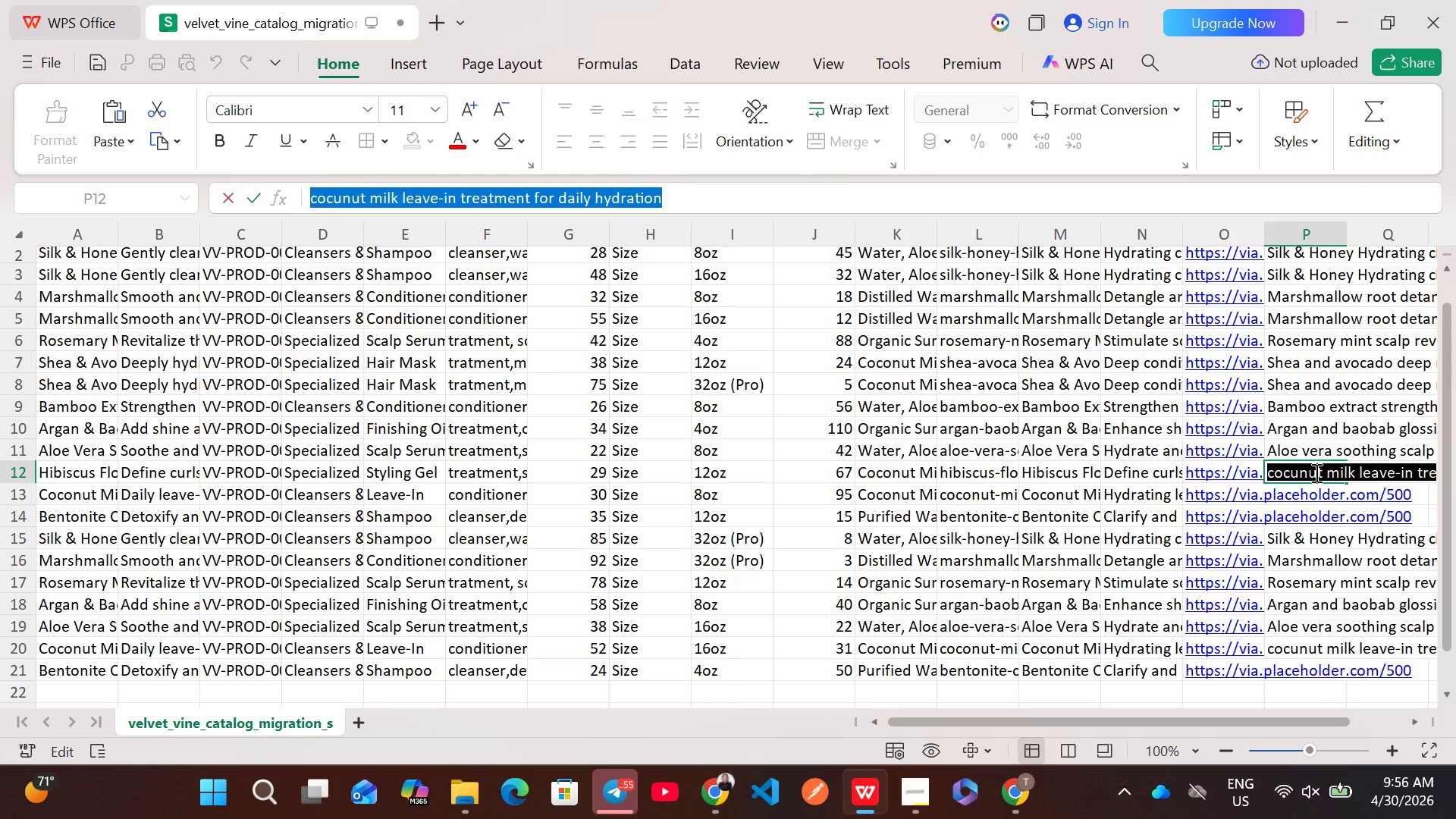 
key(Control+ControlLeft)
 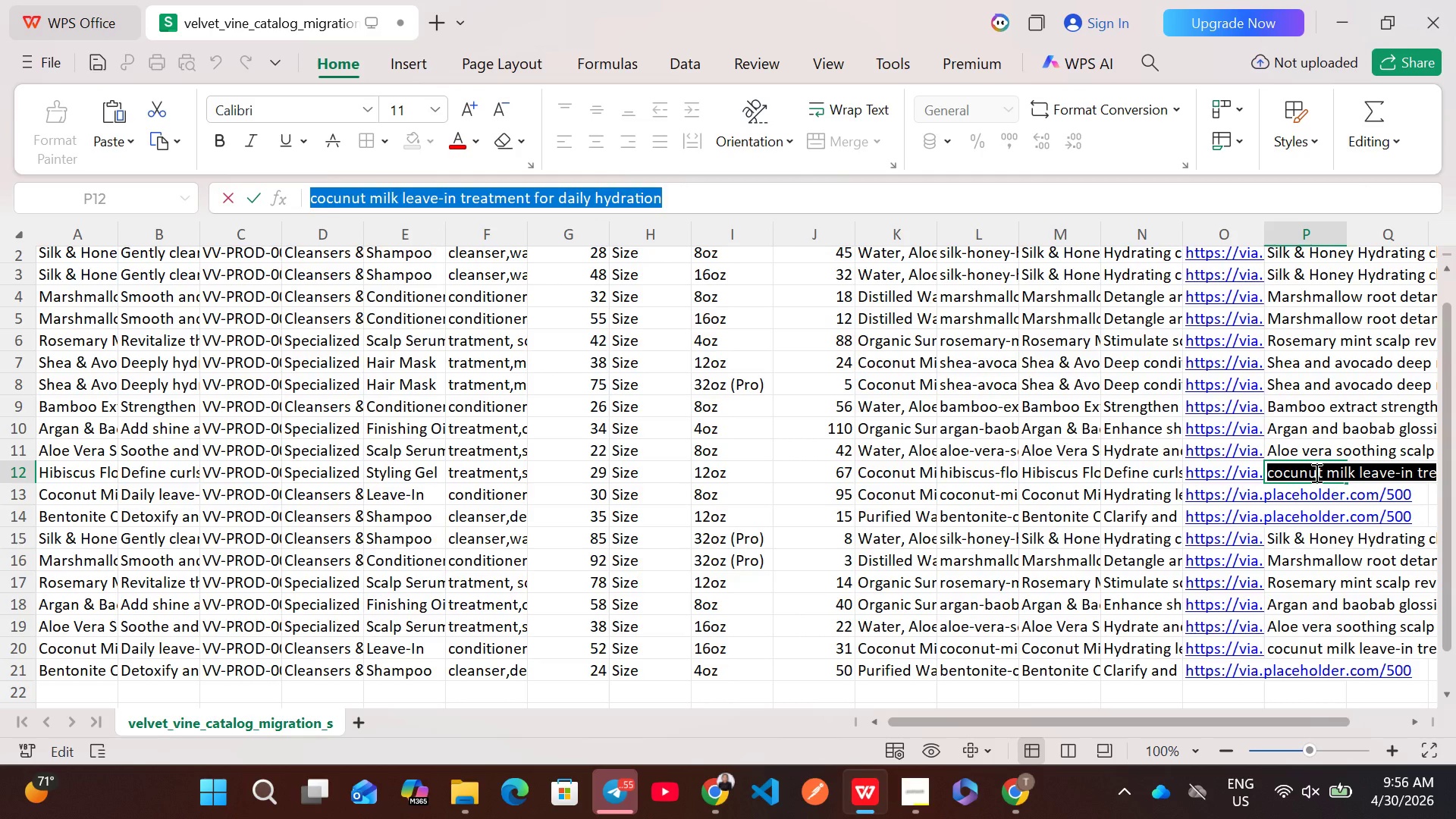 
key(Control+C)
 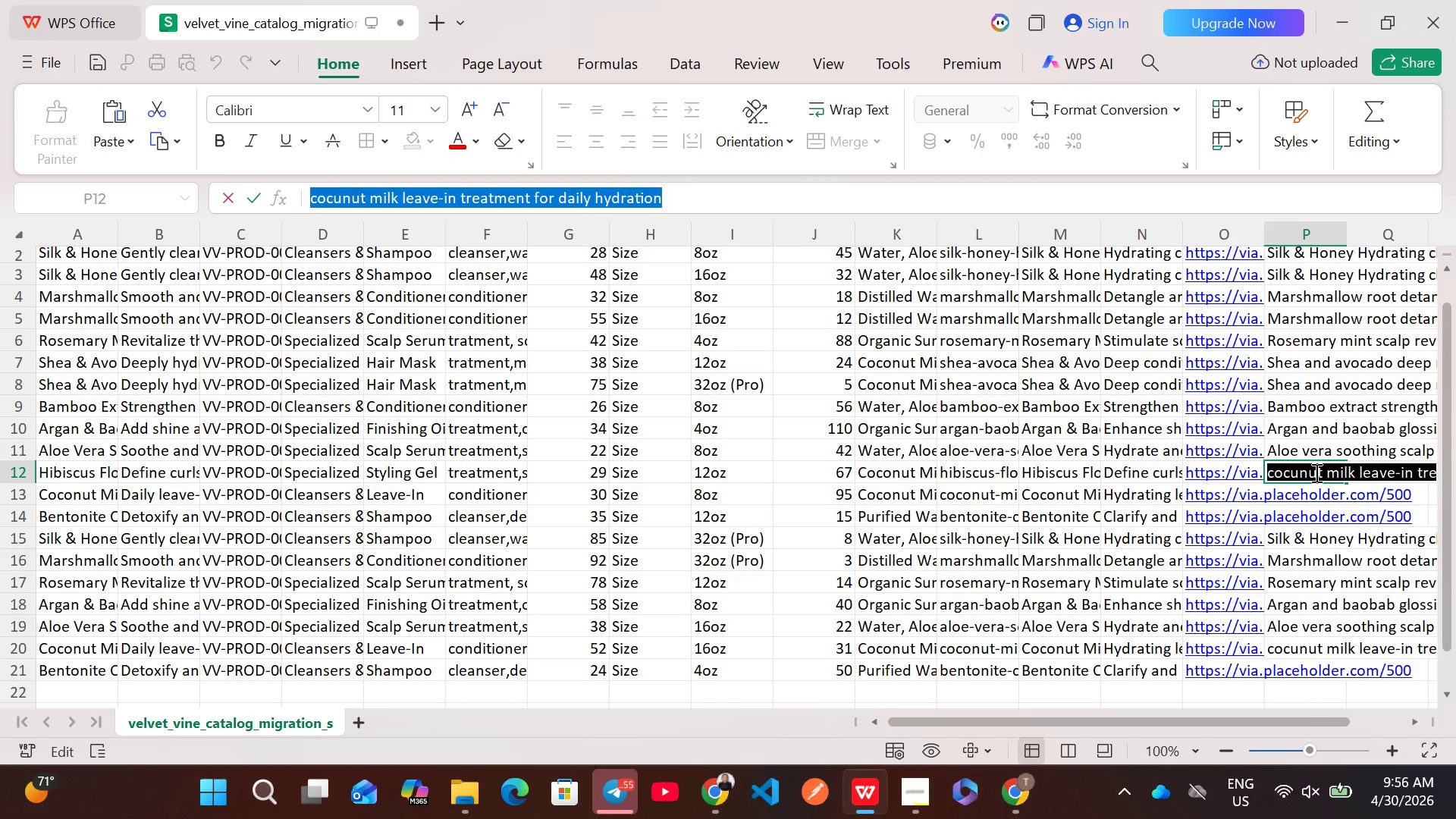 
key(Control+ControlLeft)
 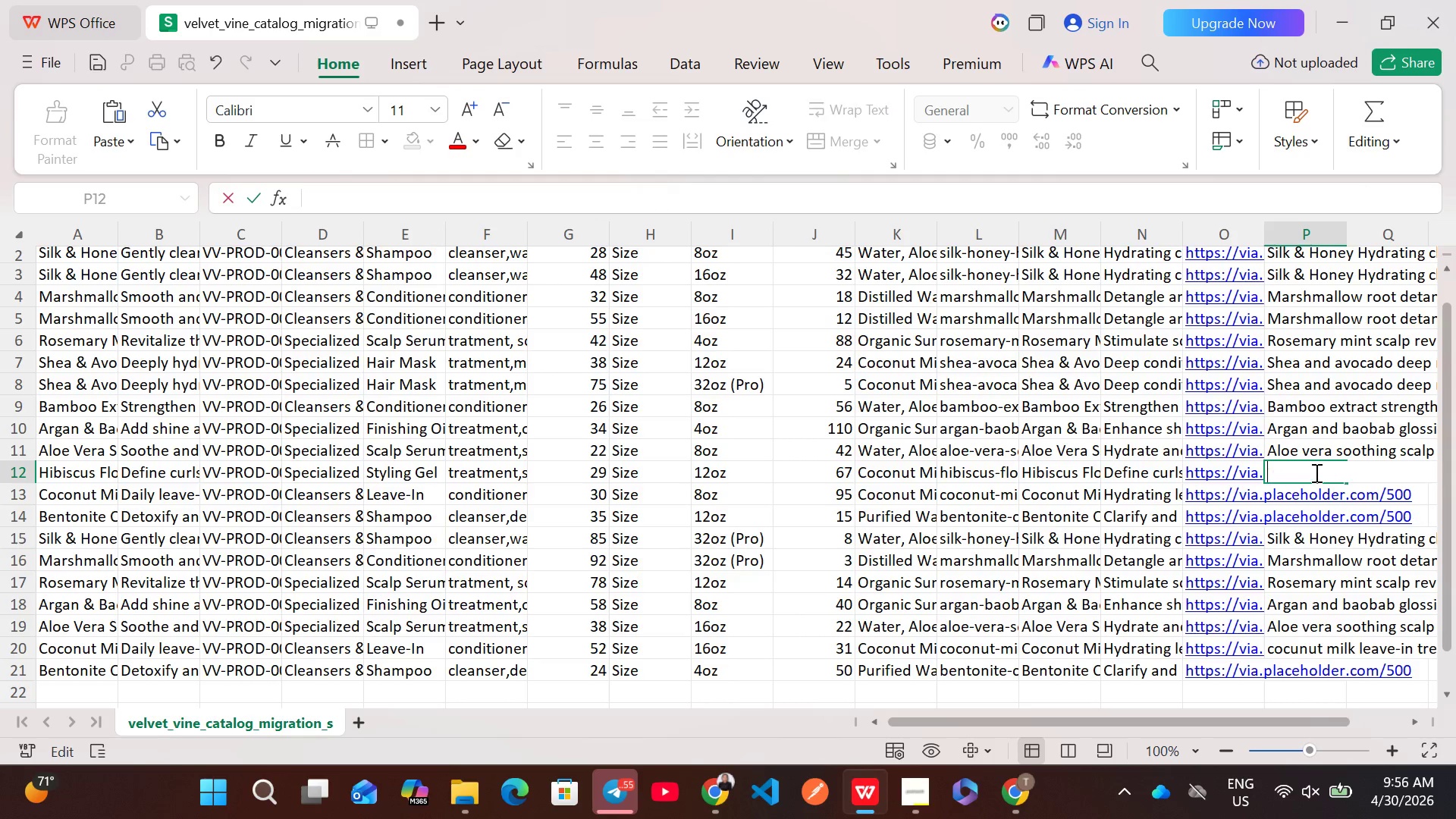 
key(Control+X)
 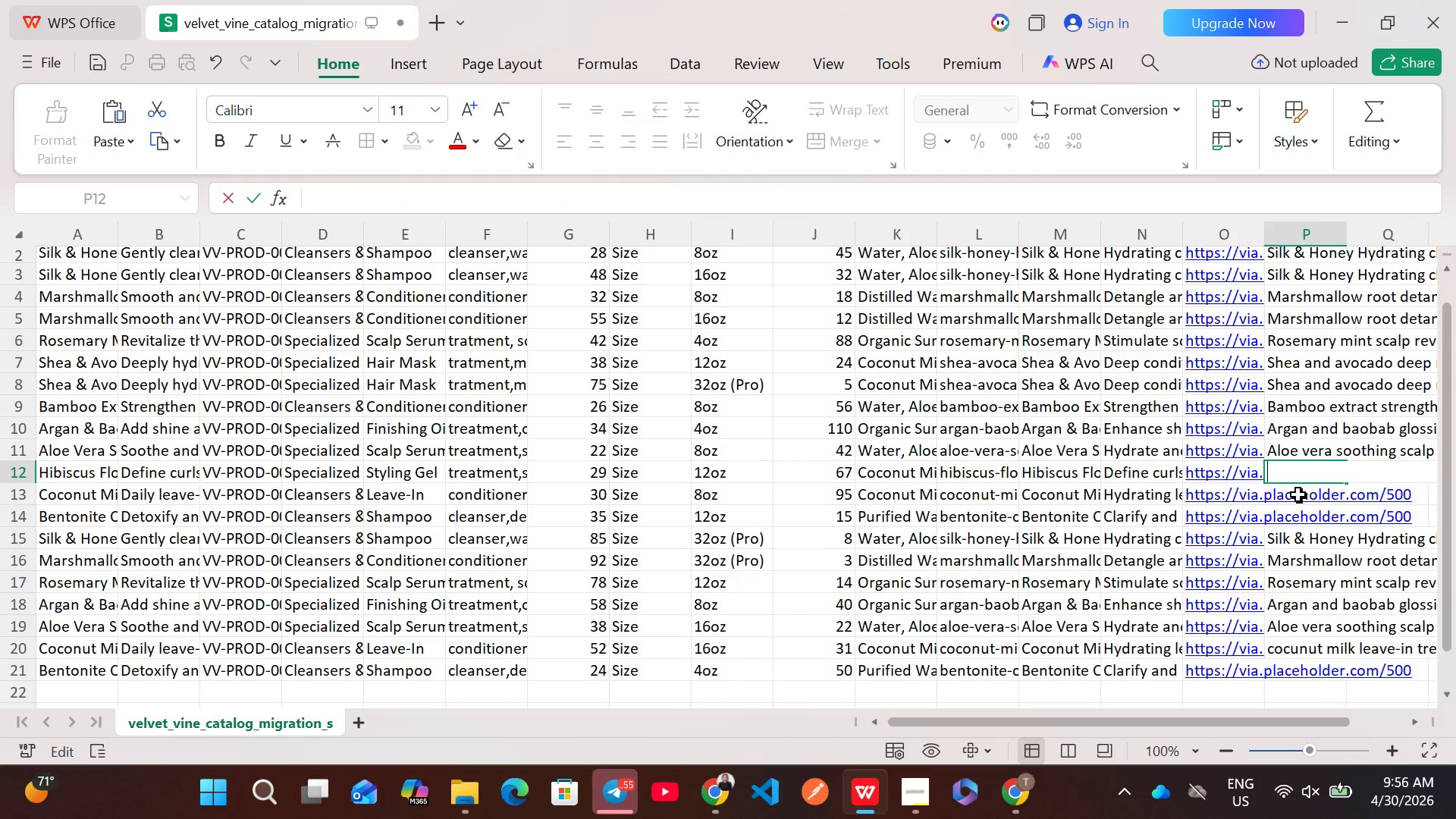 
double_click([1298, 494])
 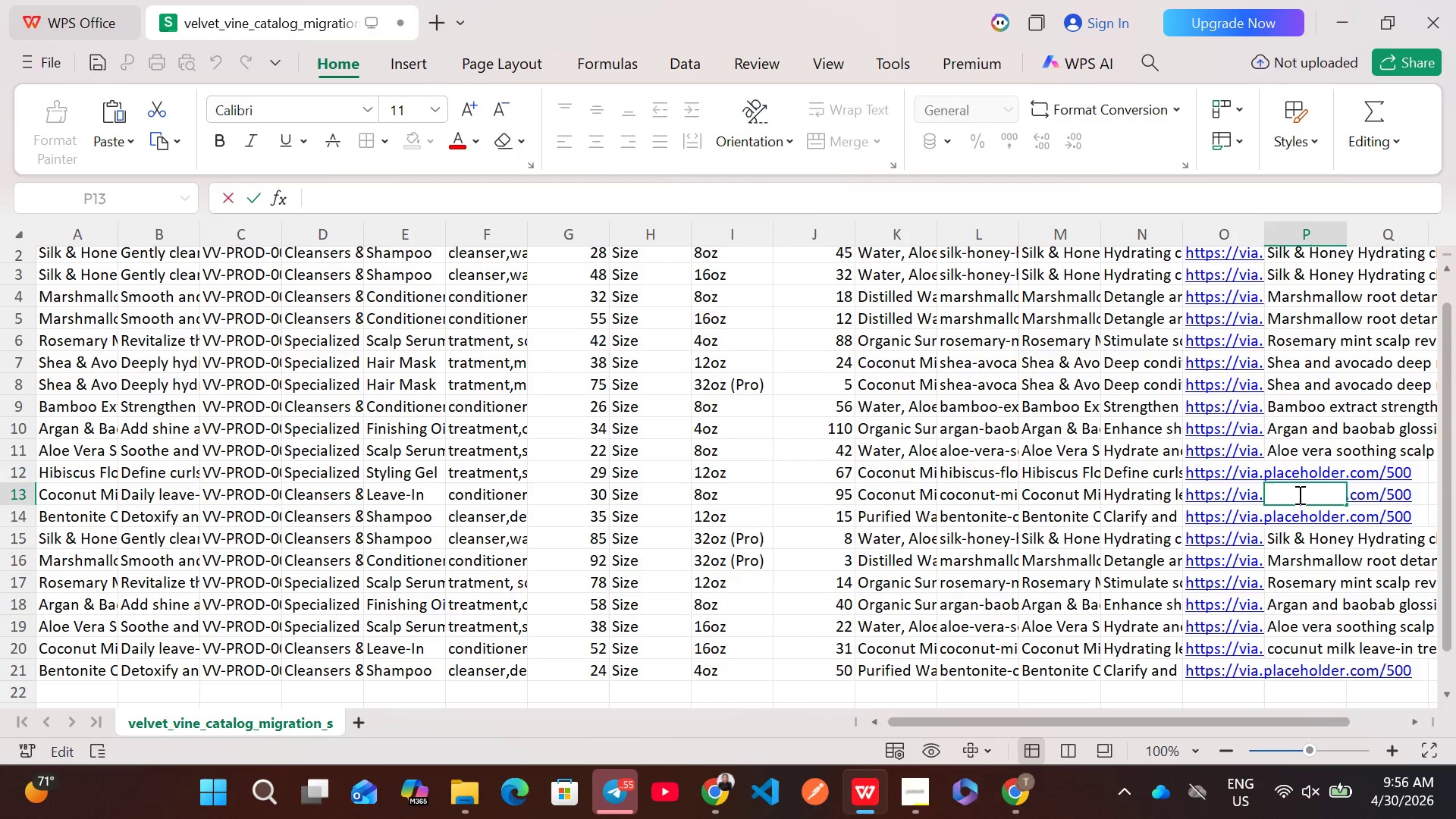 
key(Control+V)
 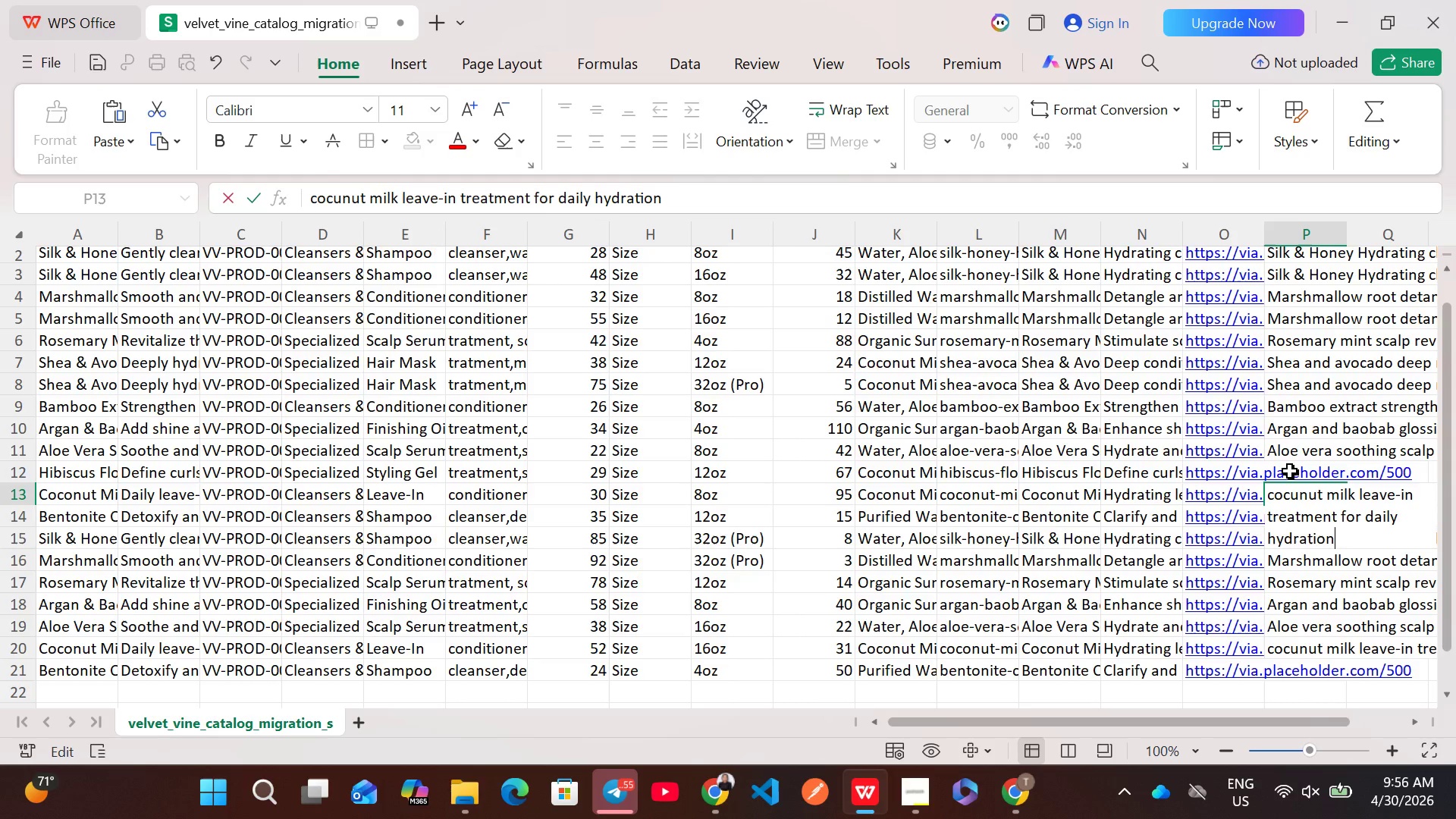 
double_click([1291, 471])
 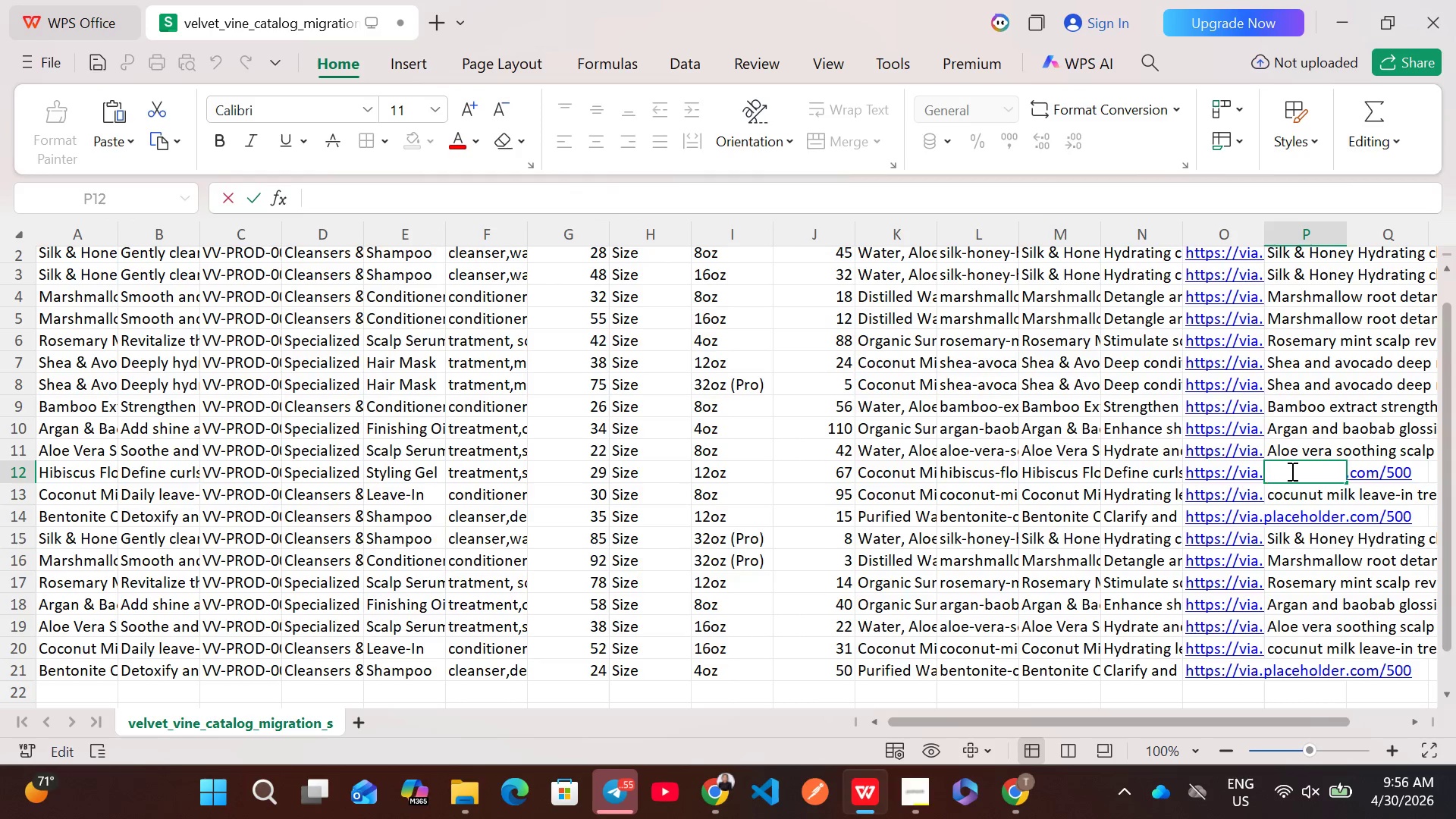 
wait(5.92)
 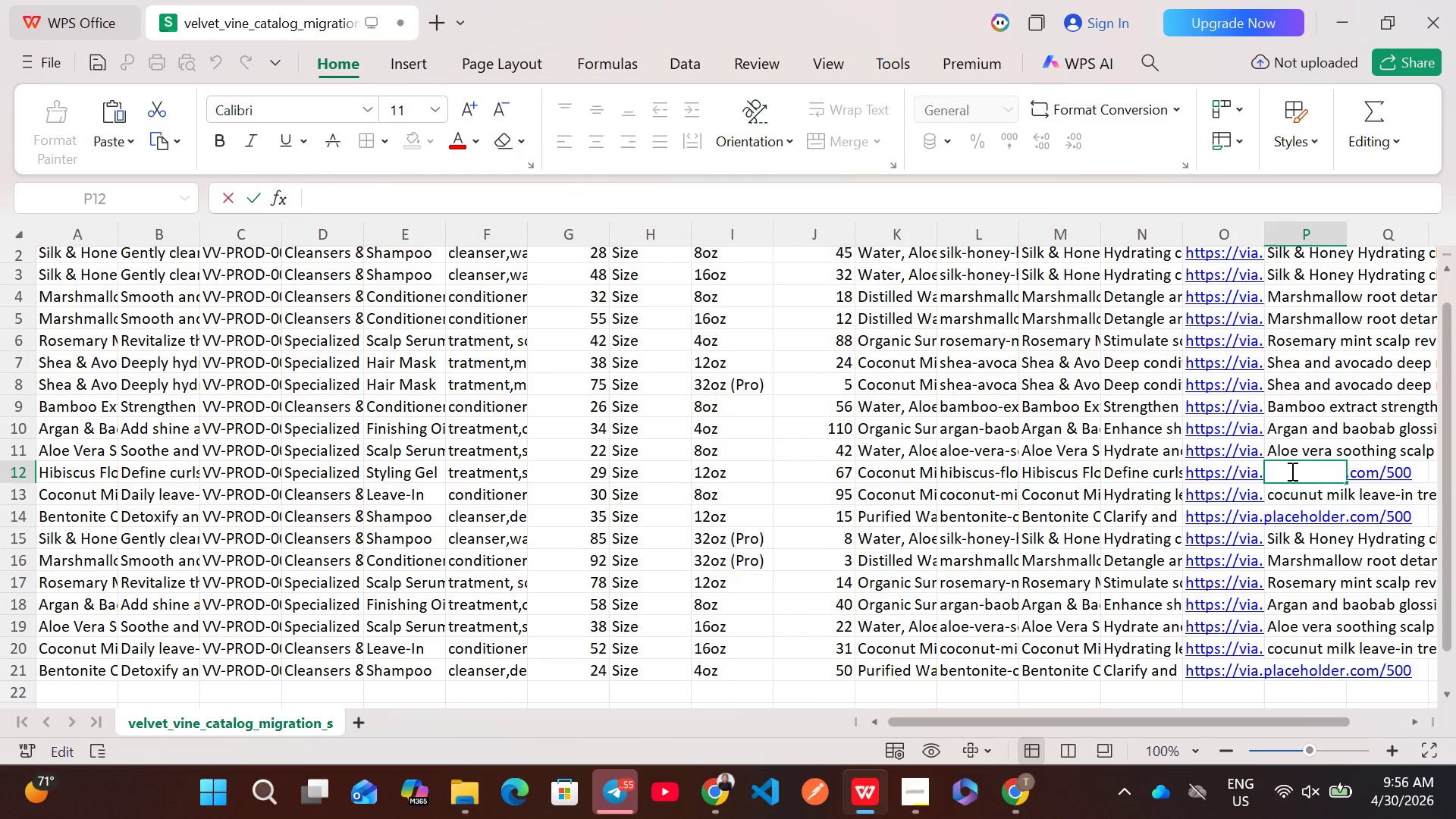 
type(Hibix)
key(Backspace)
type(scus flower curl defining gel for curl styling.)
 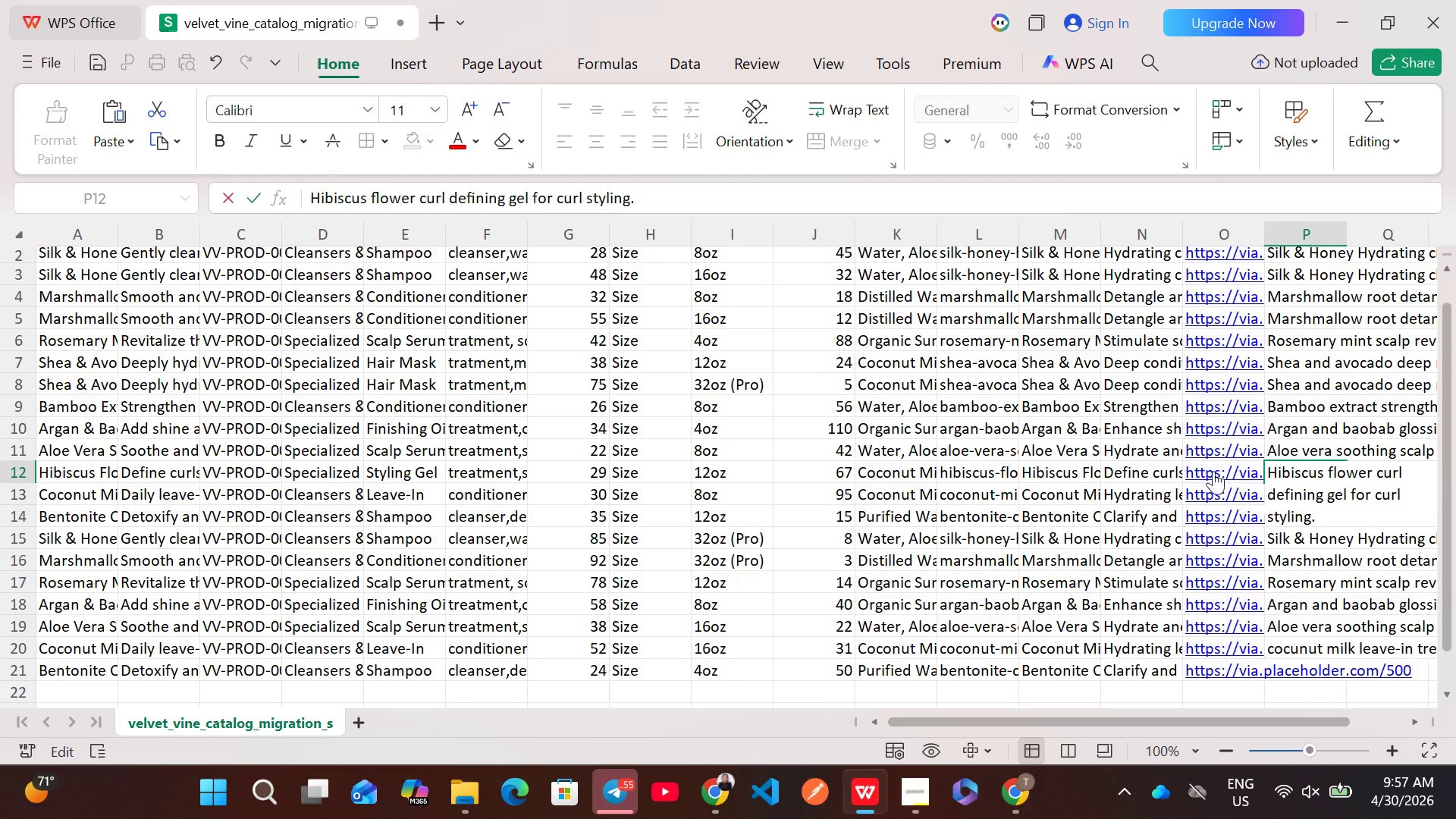 
left_click([1150, 472])
 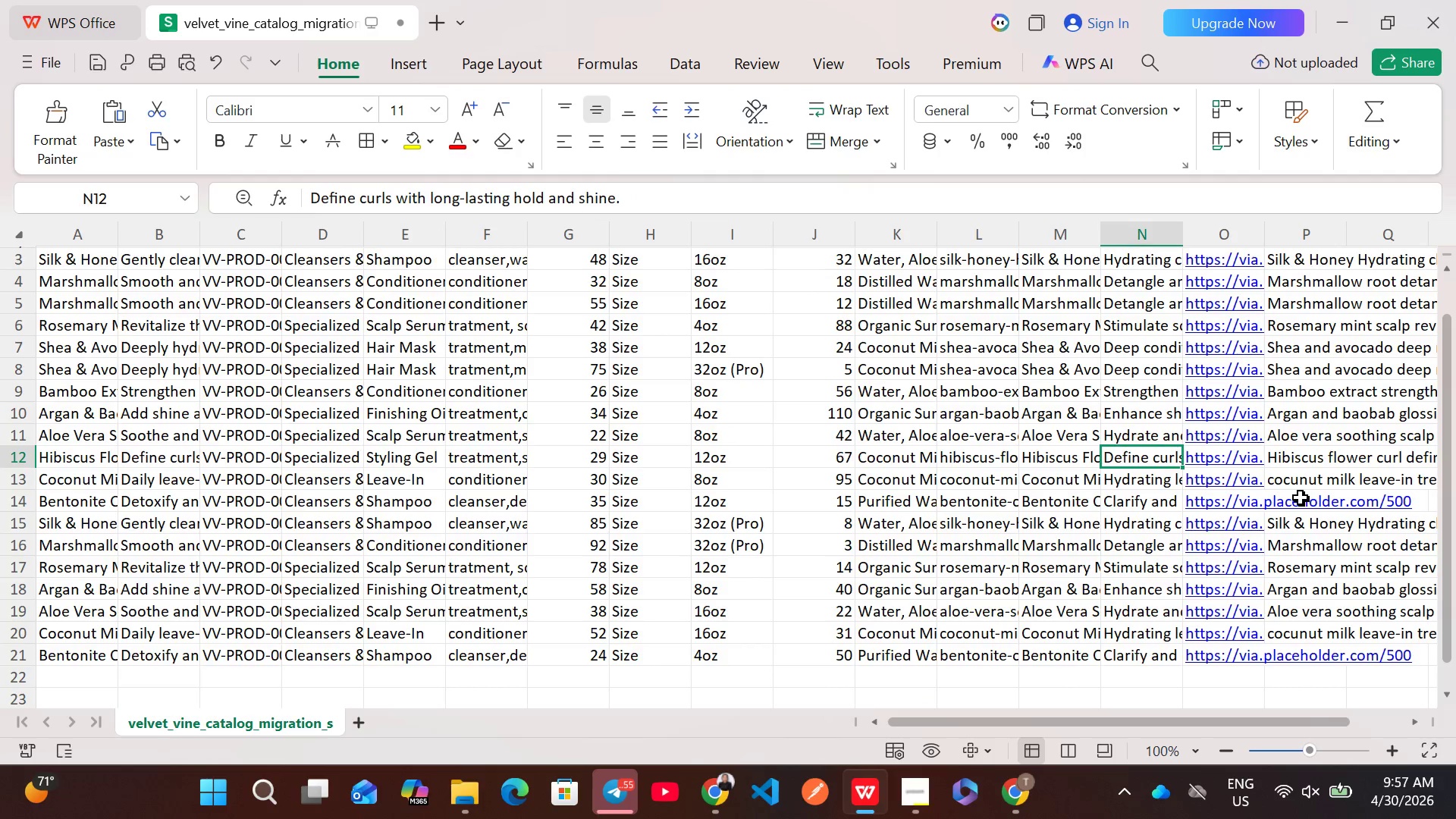 
double_click([1300, 497])
 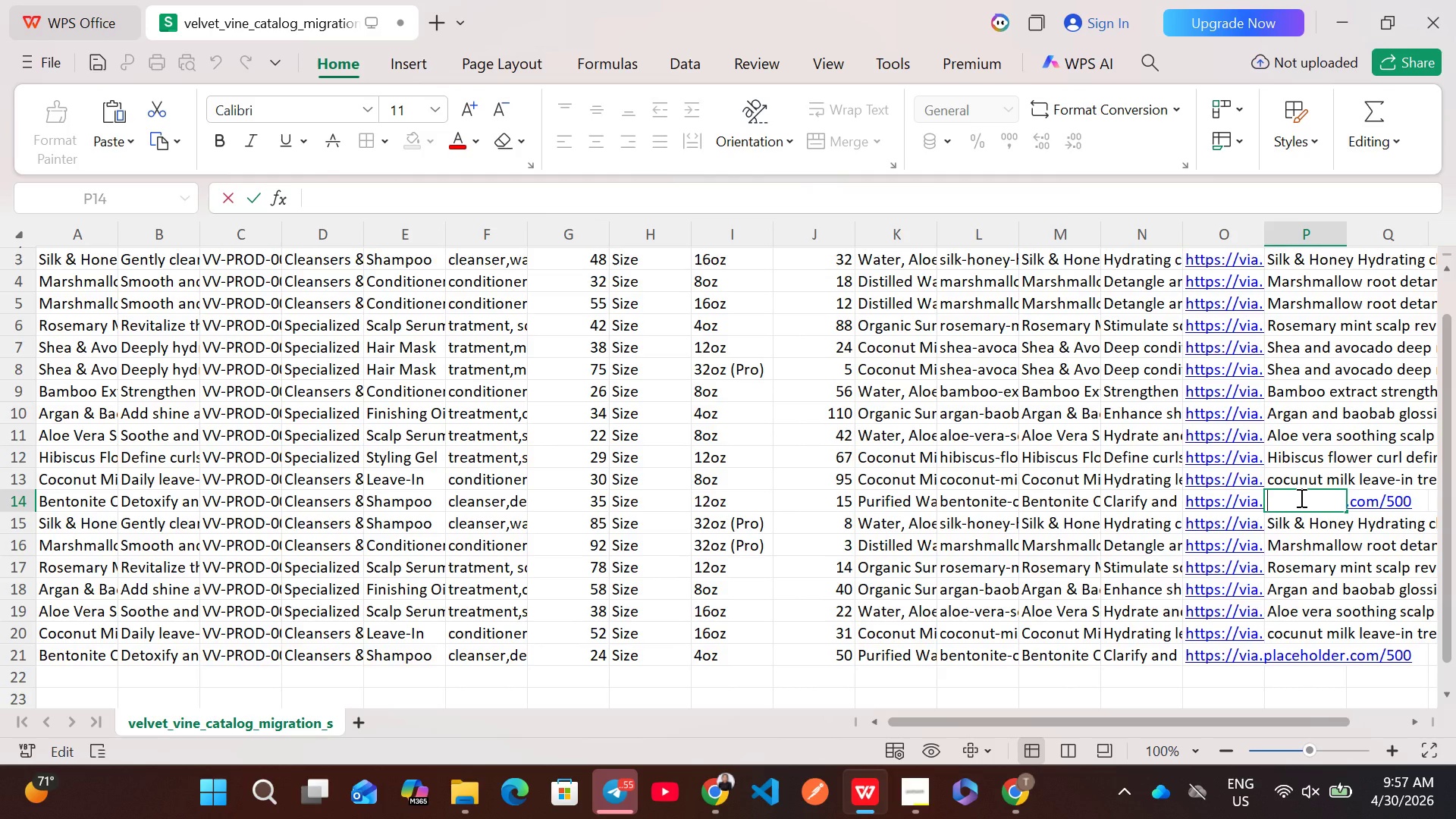 
wait(13.3)
 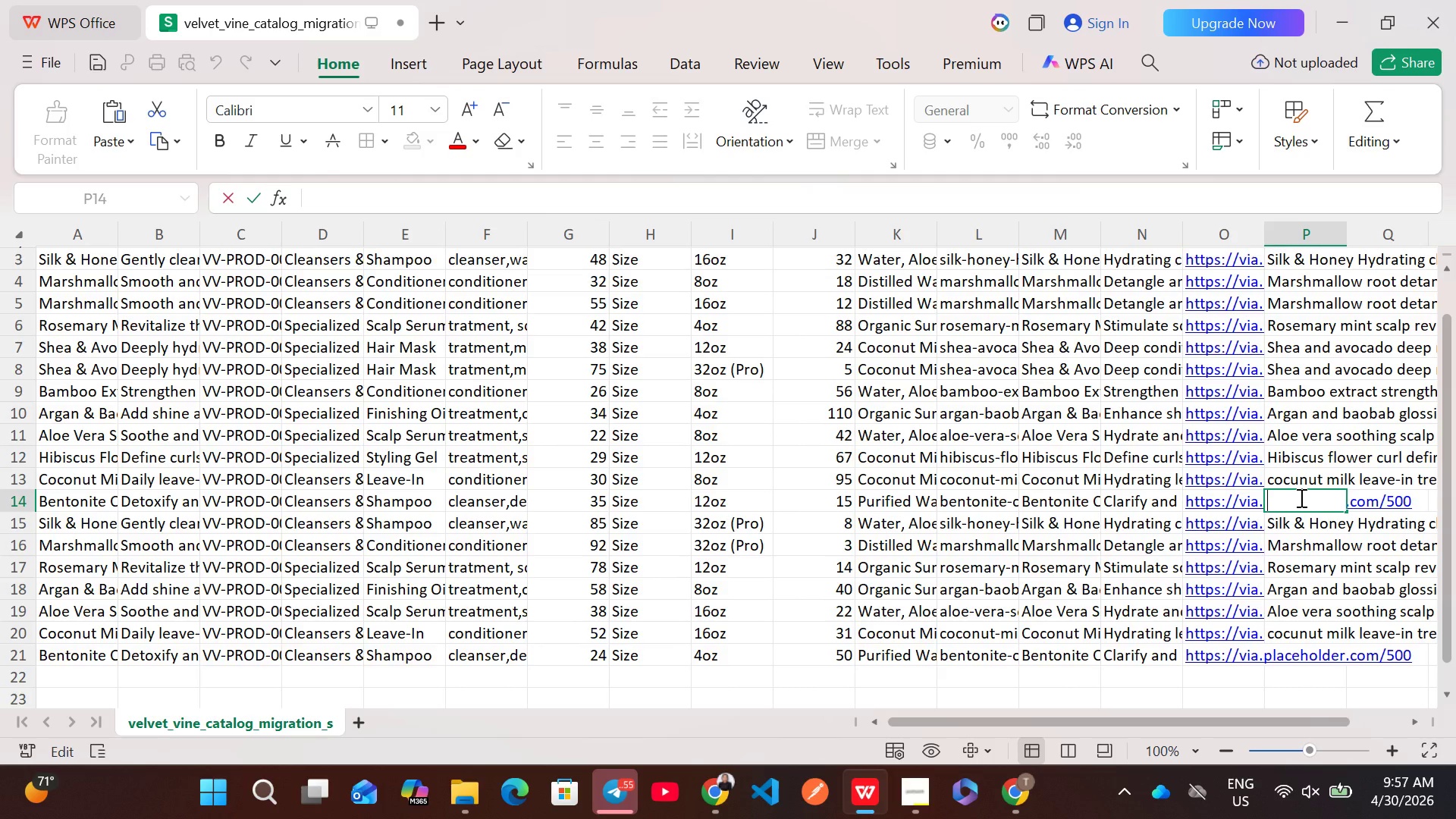 
type(bentonite)
key(Backspace)
key(Backspace)
 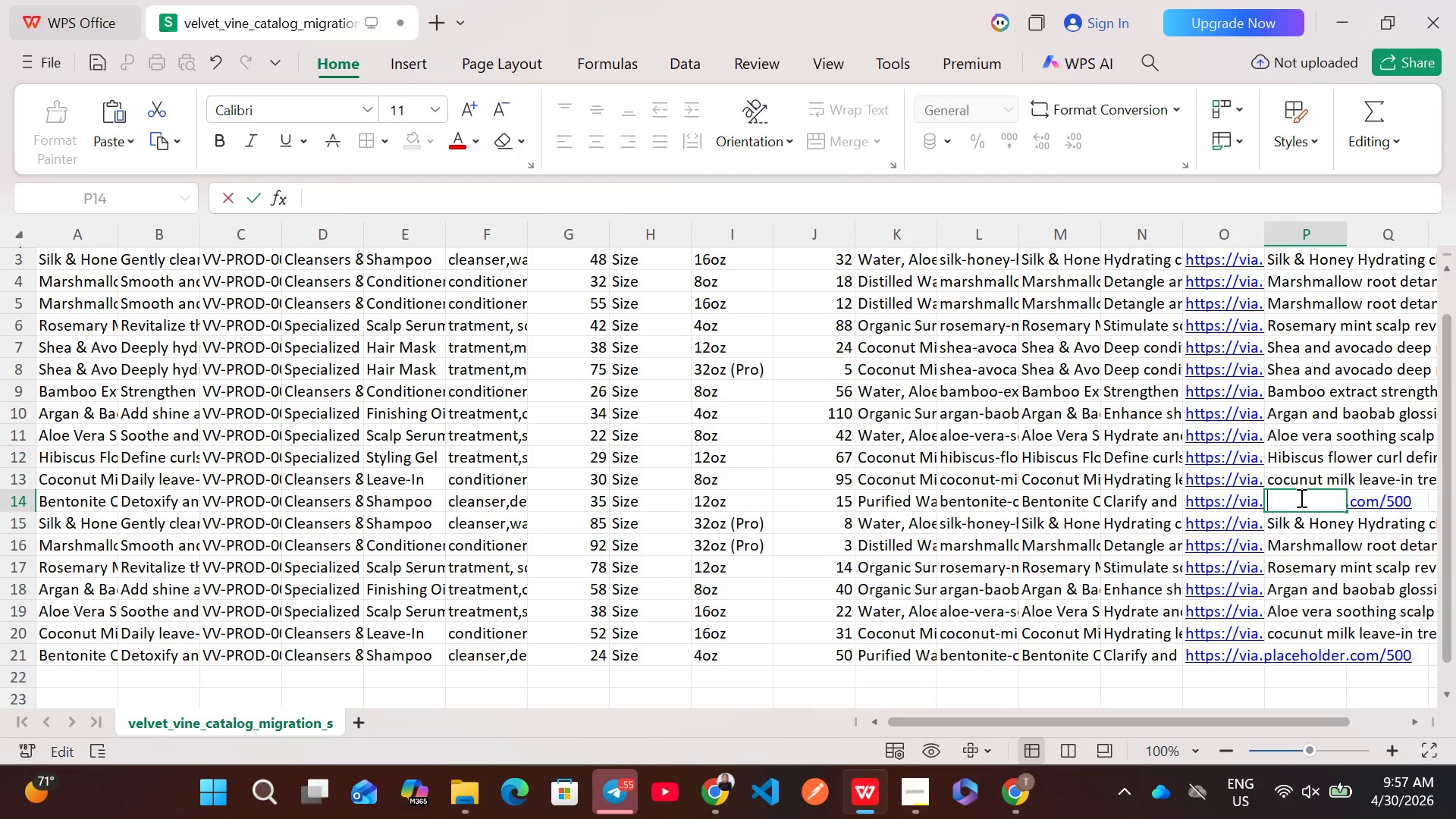 
wait(12.61)
 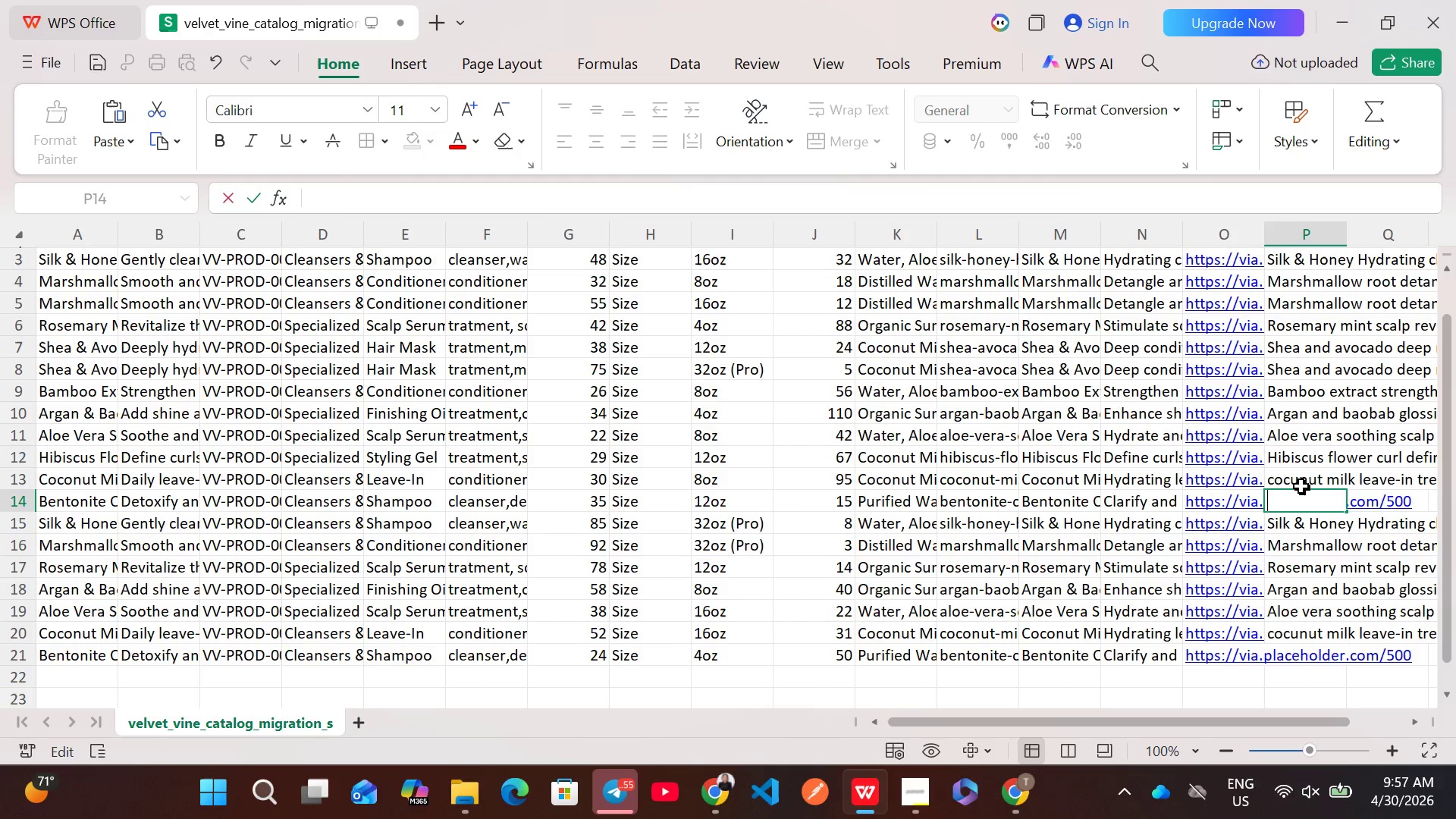 
left_click([1301, 479])
 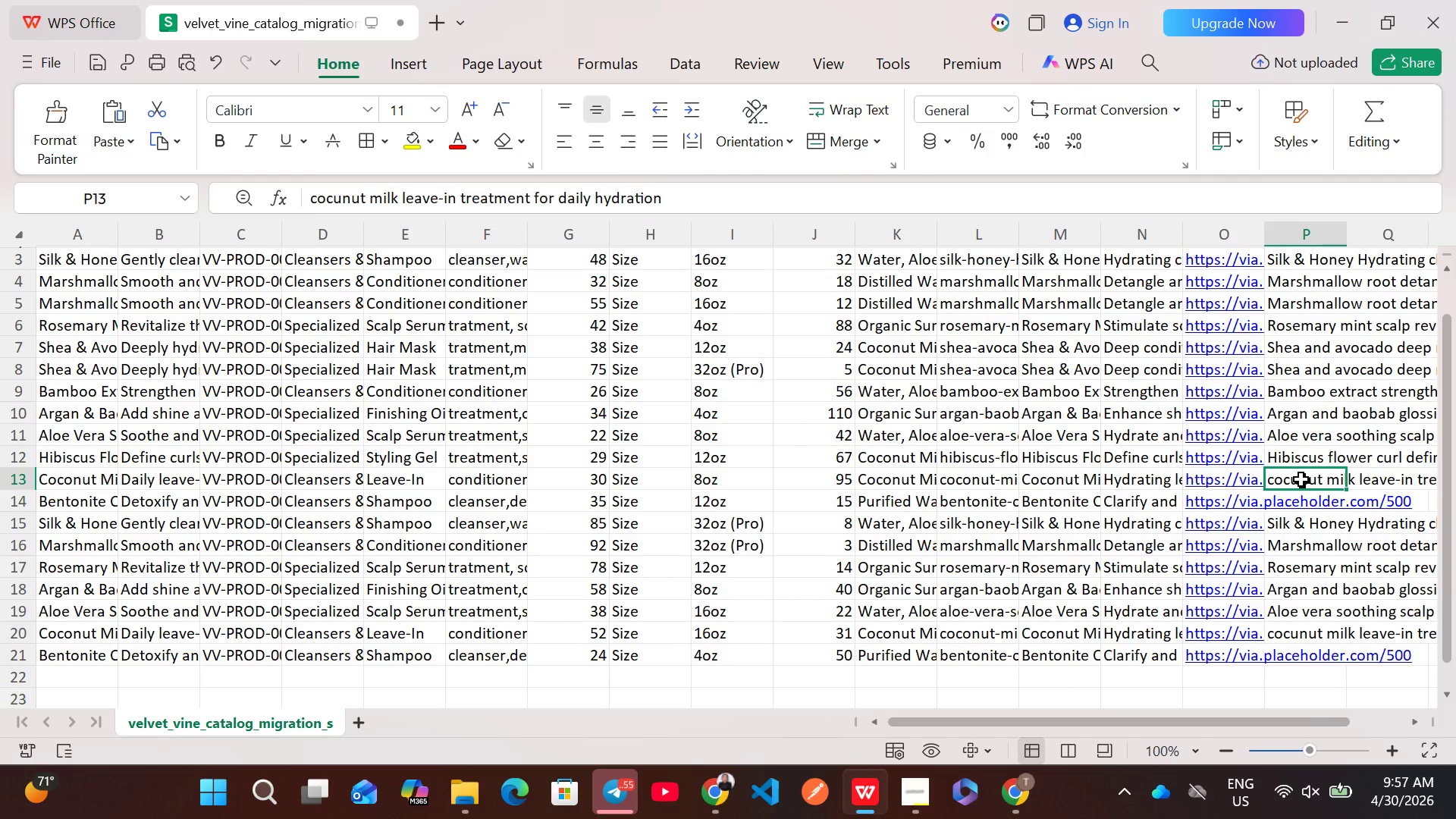 
wait(13.67)
 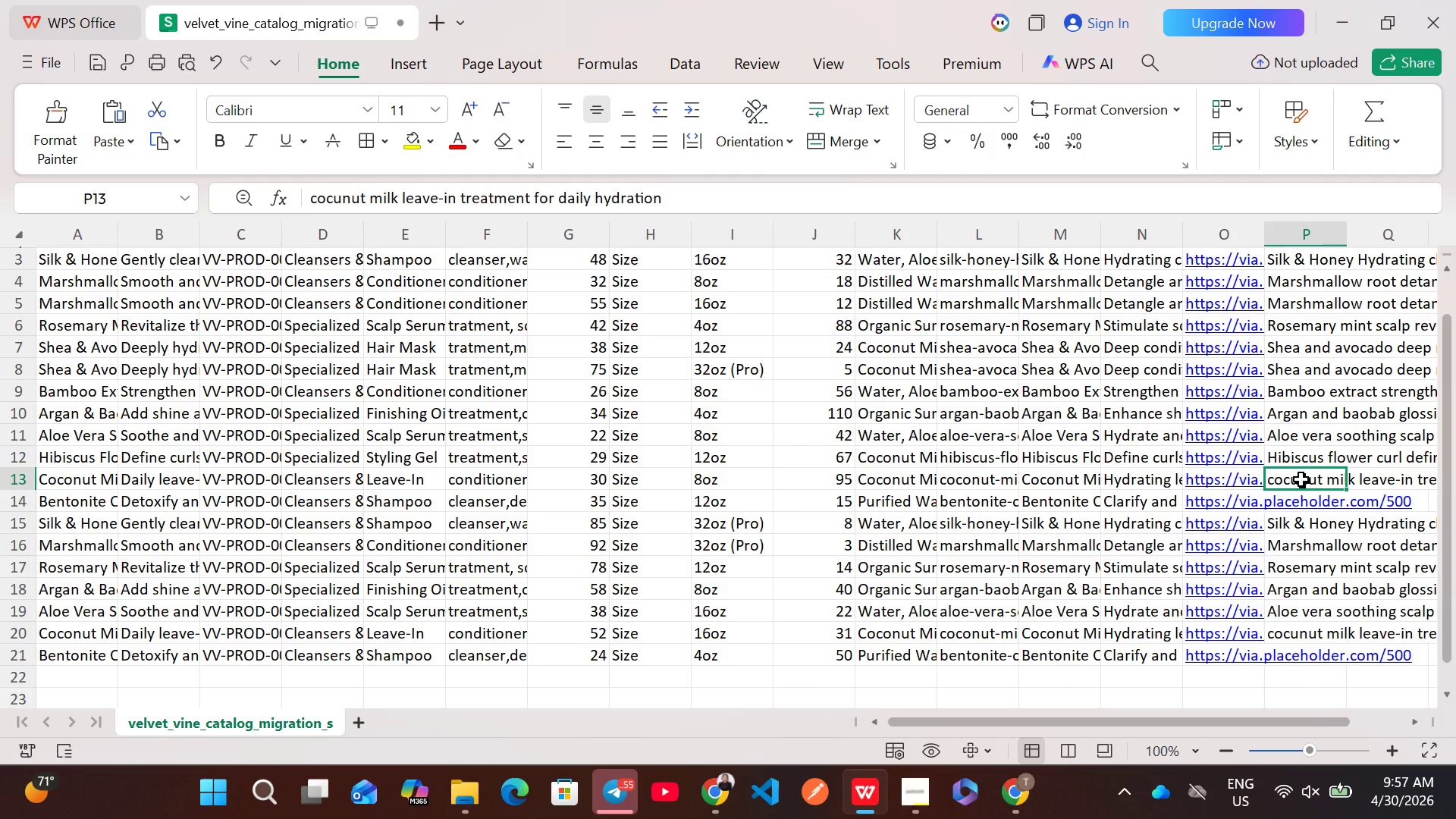 
double_click([1291, 500])
 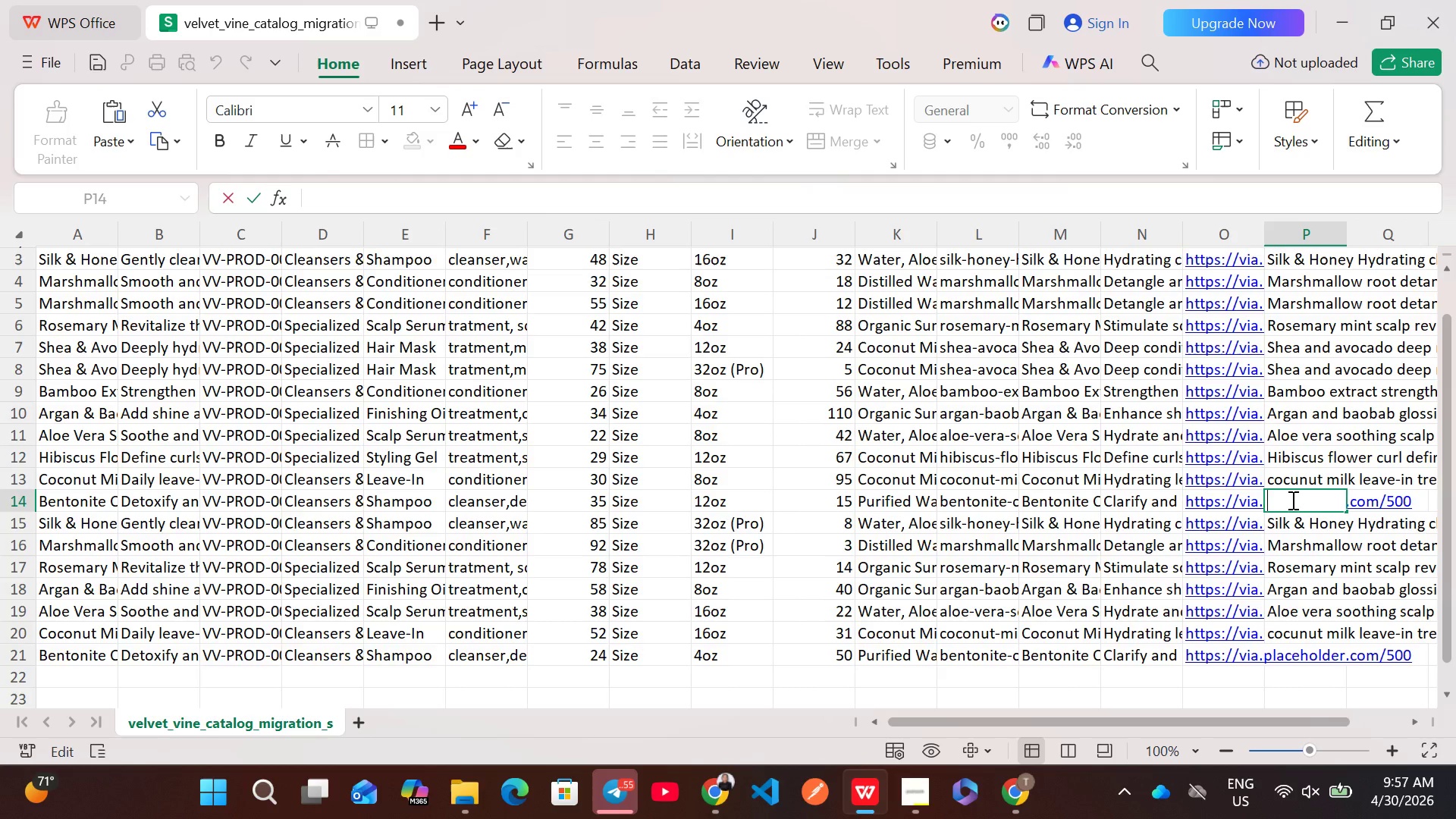 
type(Bentonite clay detoxifying wash for deep cleansing.)
 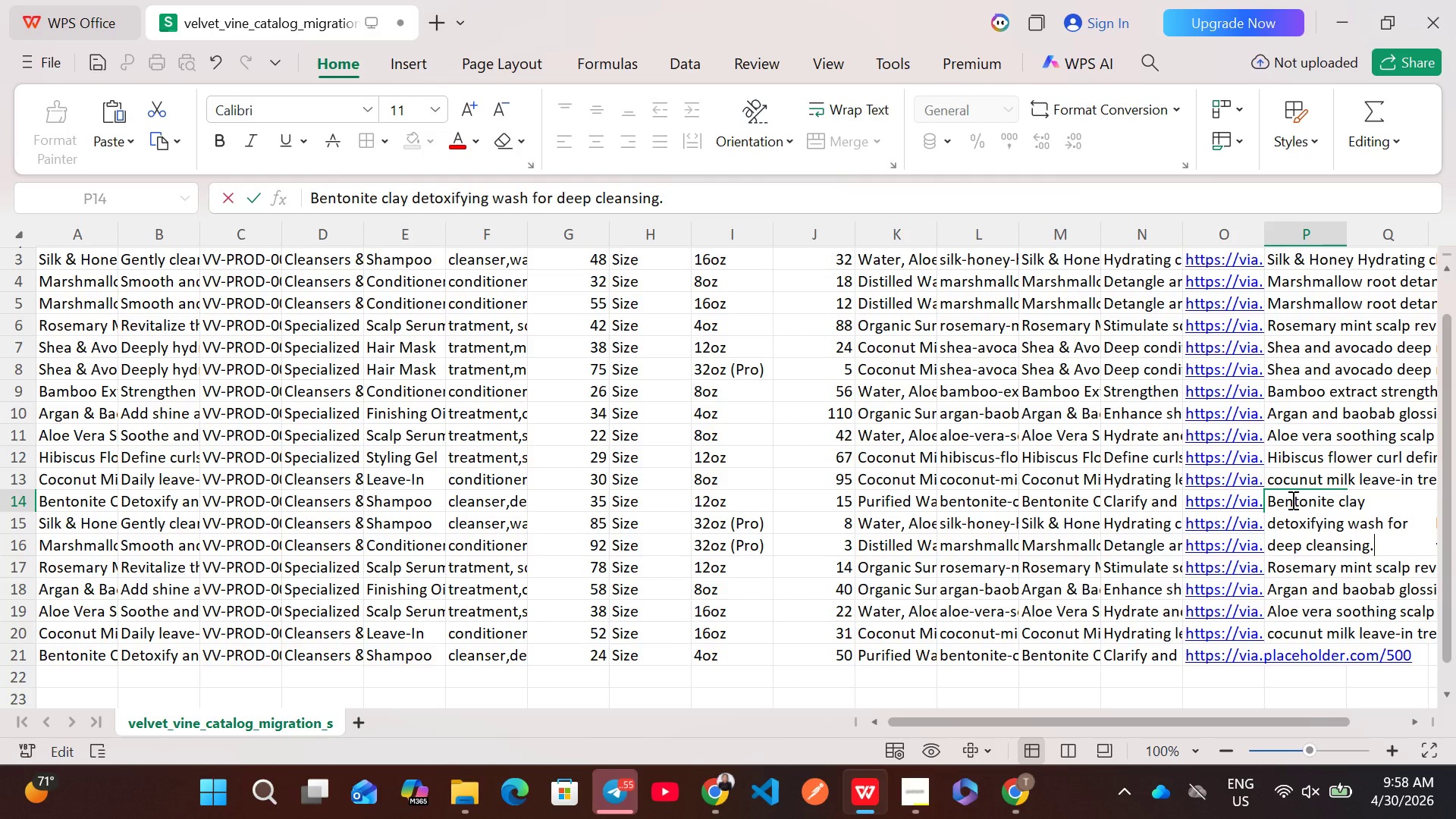 
key(Control+A)
 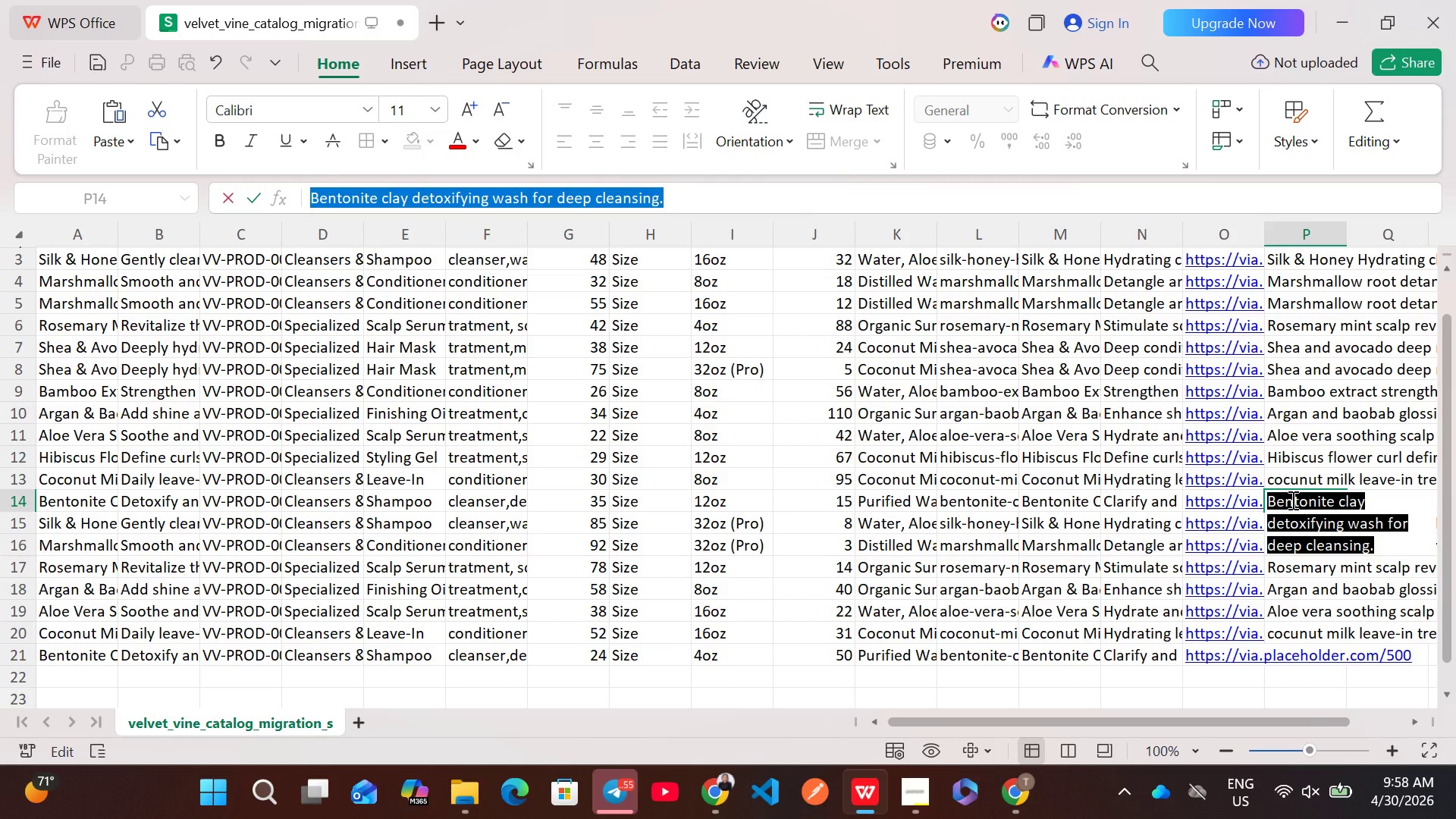 
key(Control+ControlLeft)
 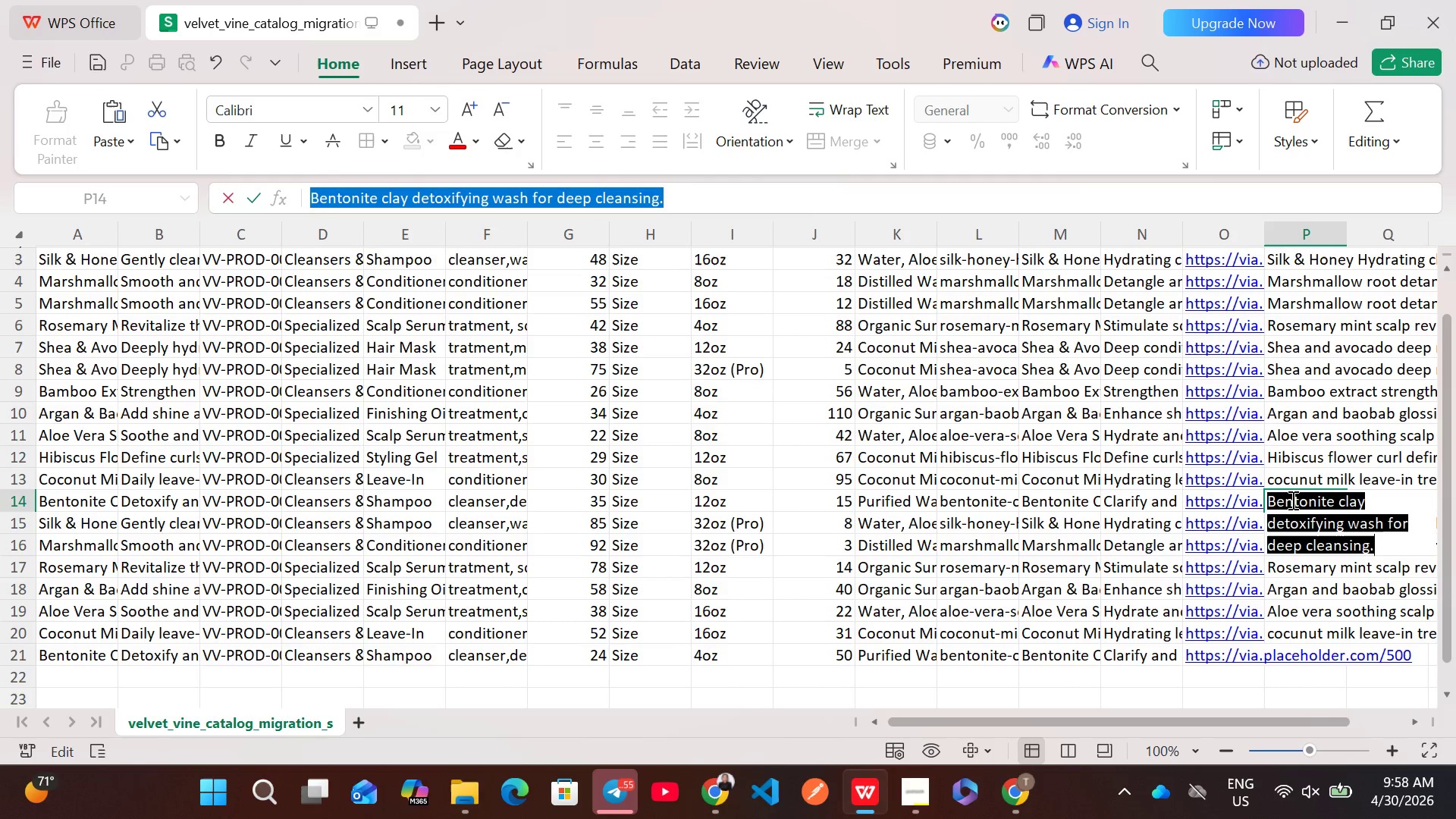 
key(Control+C)
 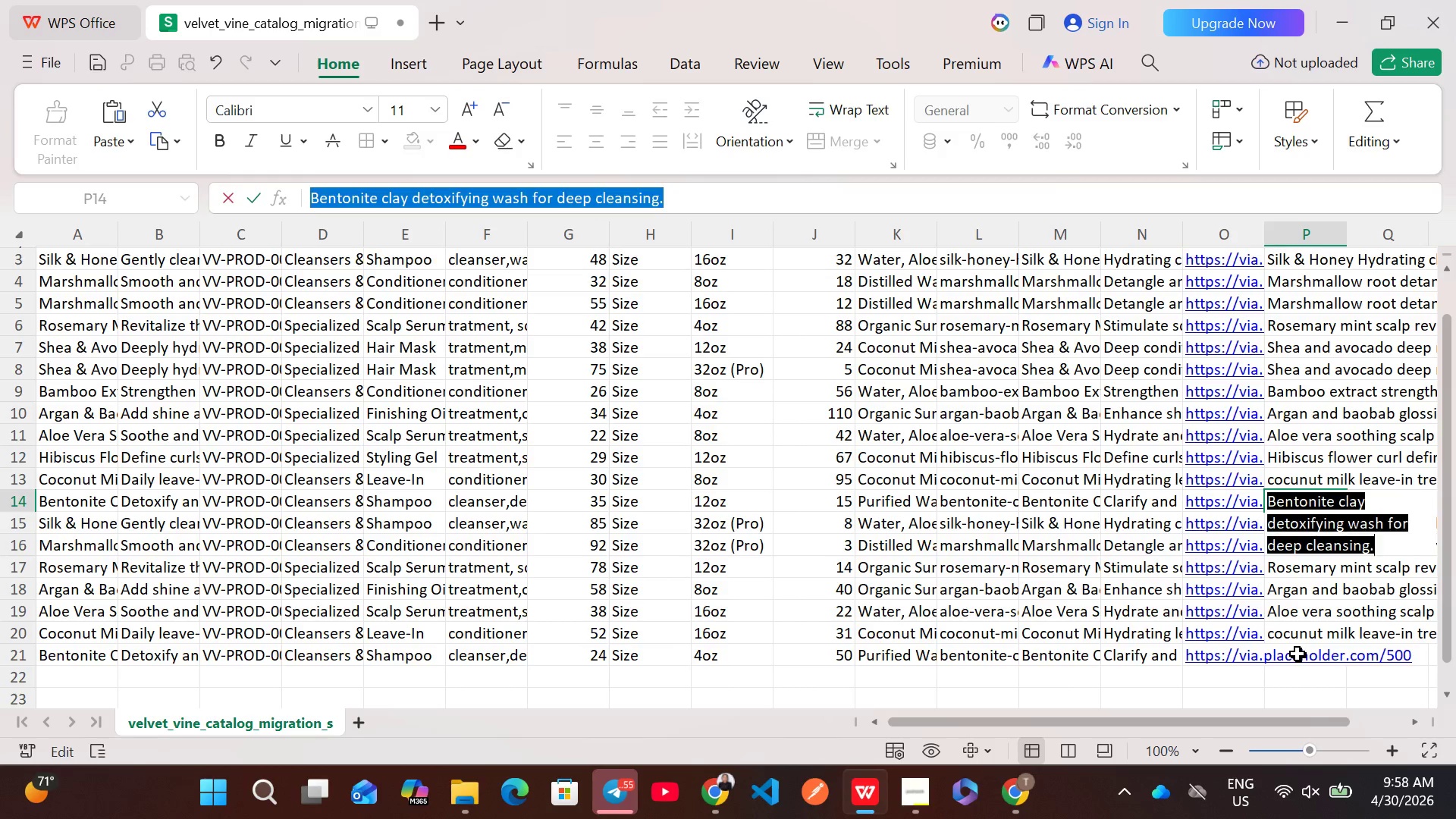 
double_click([1298, 654])
 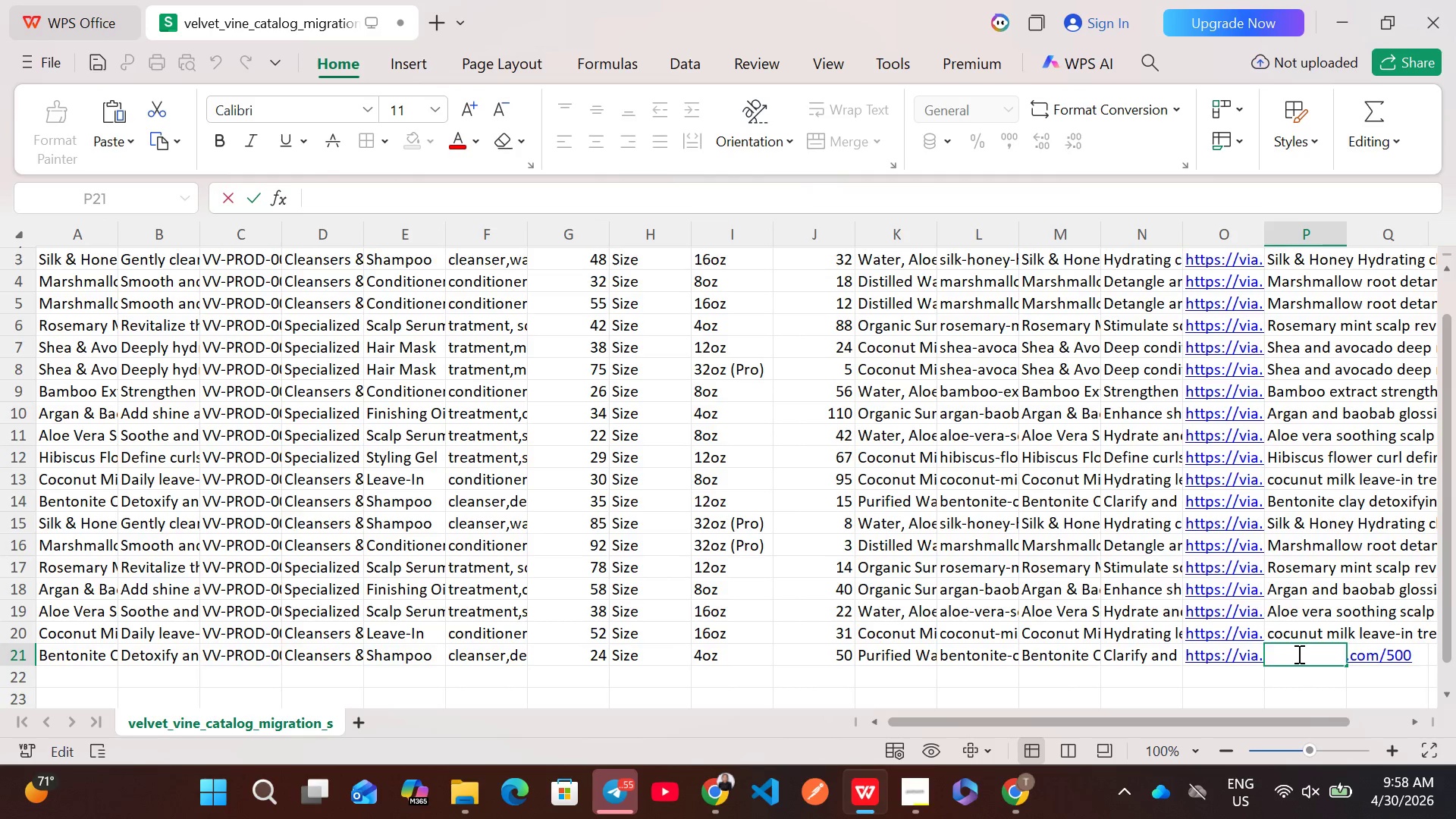 
key(Control+V)
 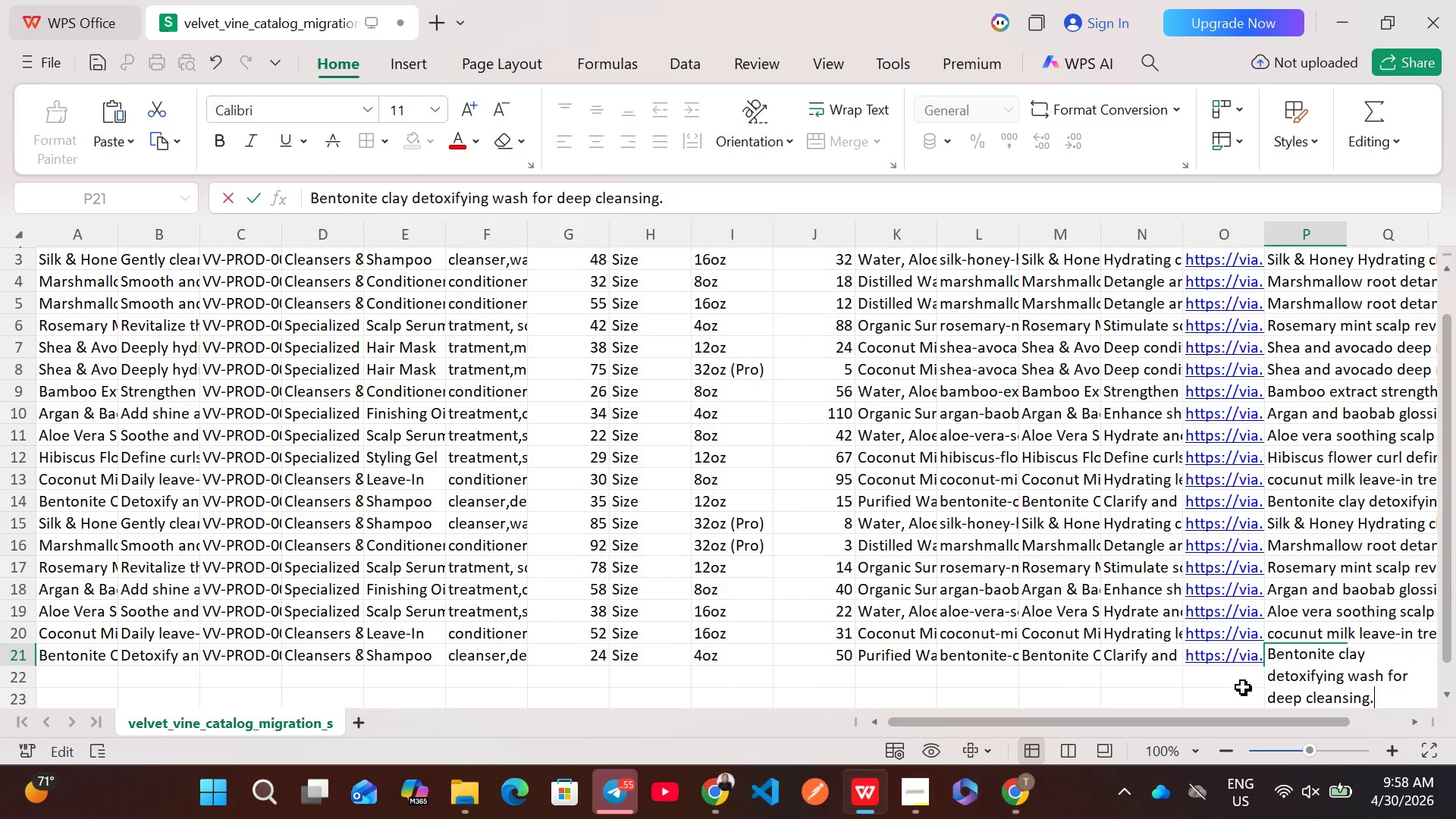 
left_click([1243, 687])
 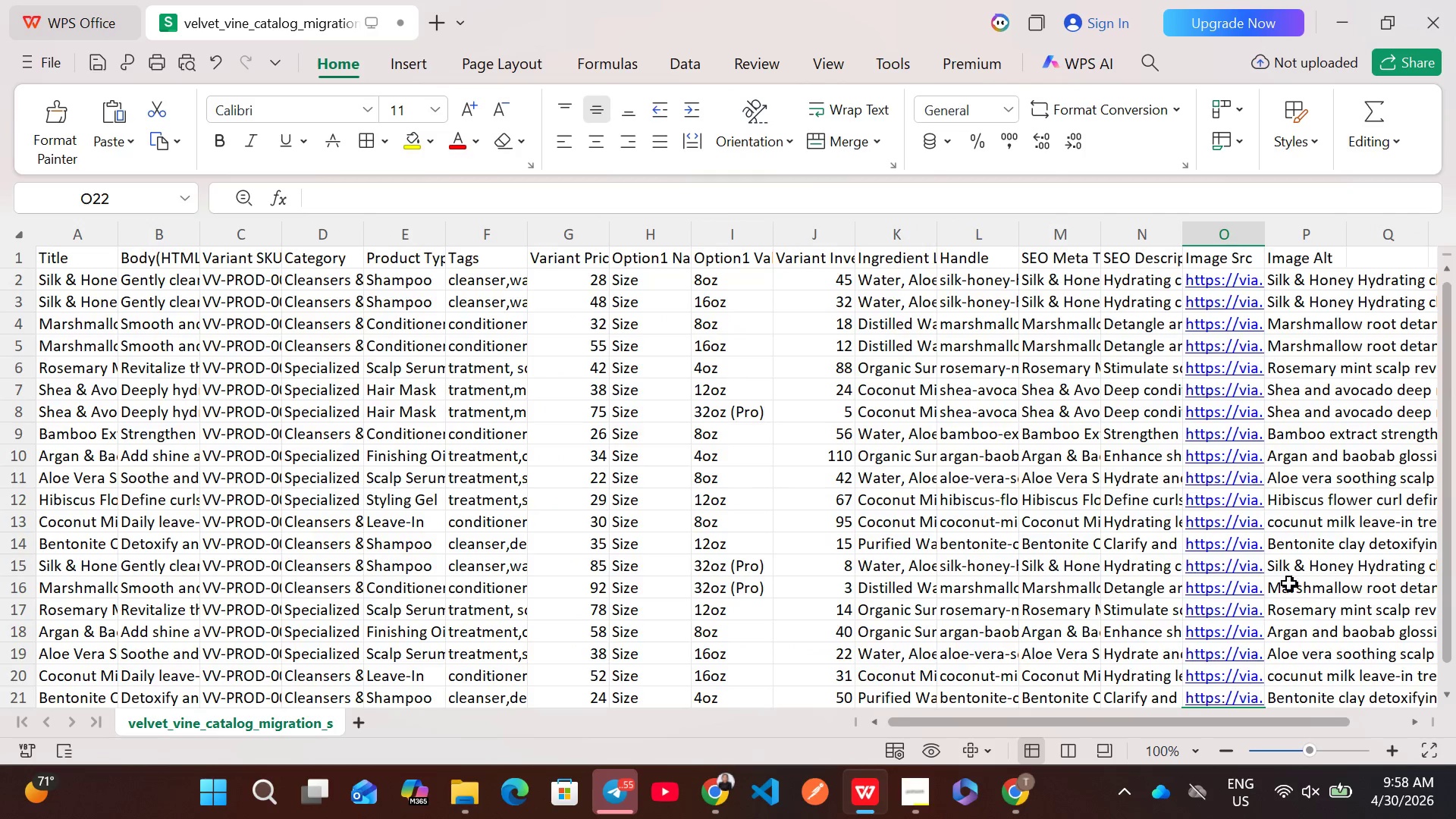 
double_click([1371, 261])
 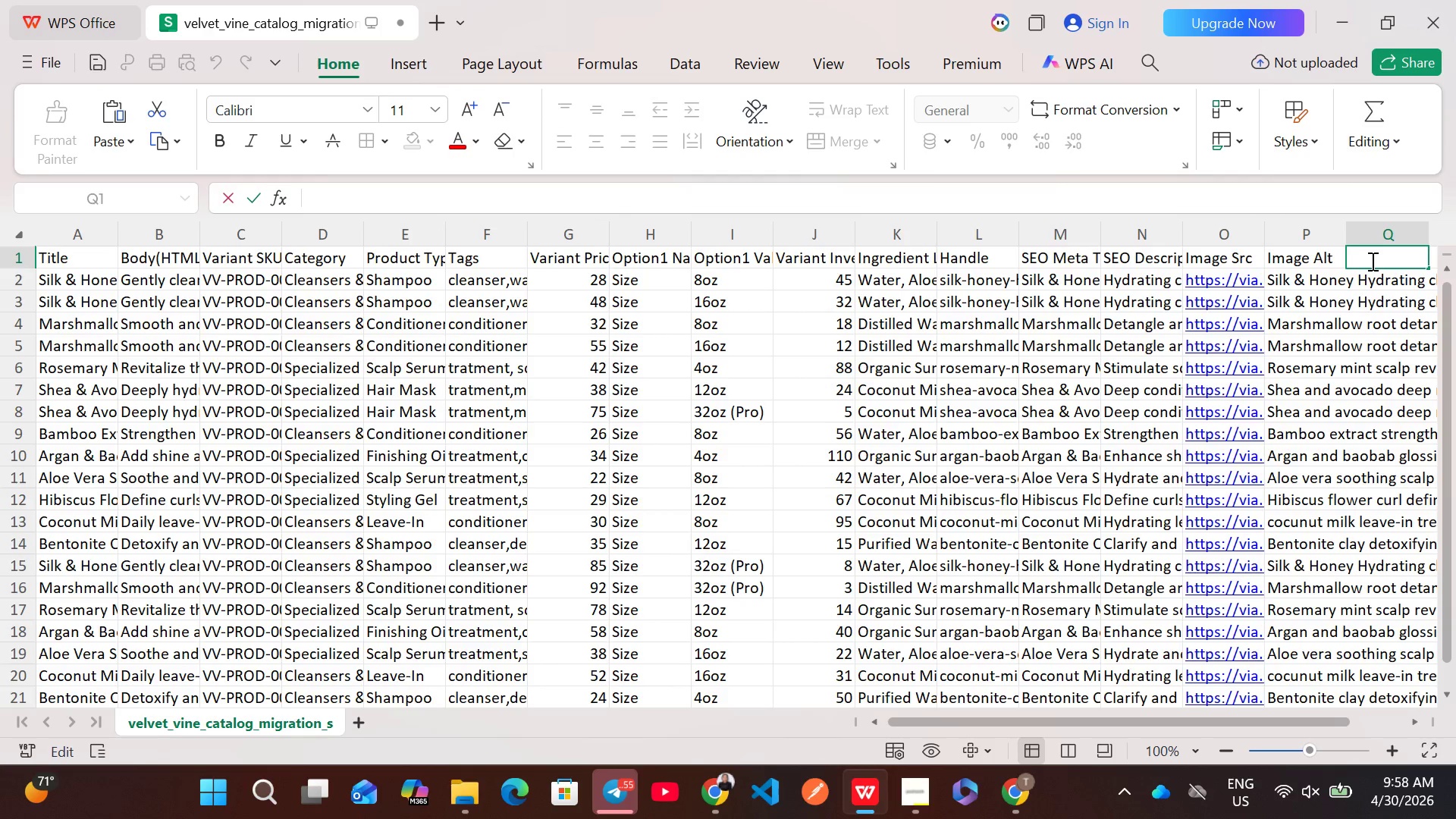 
type(Status )
 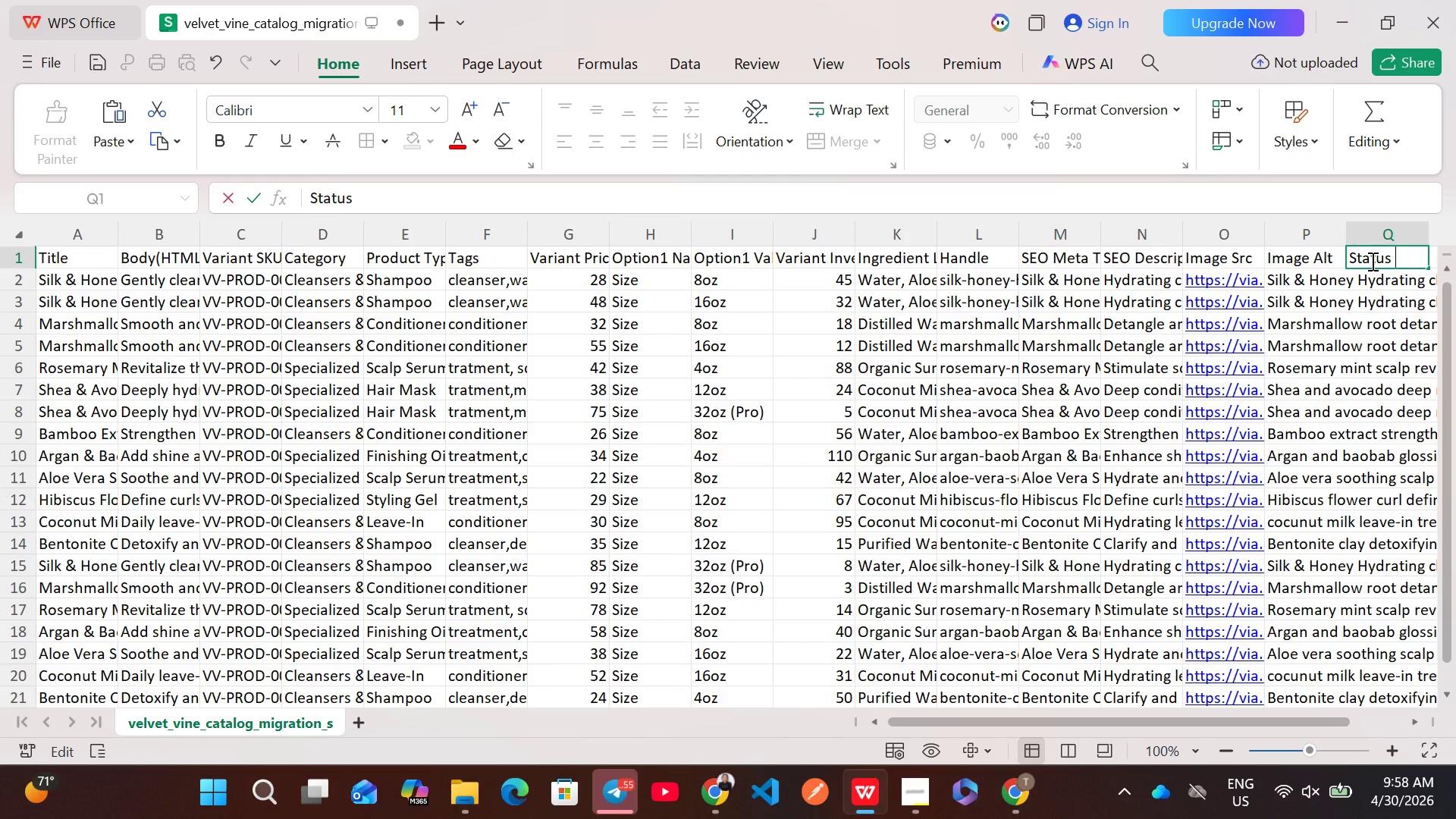 
wait(5.33)
 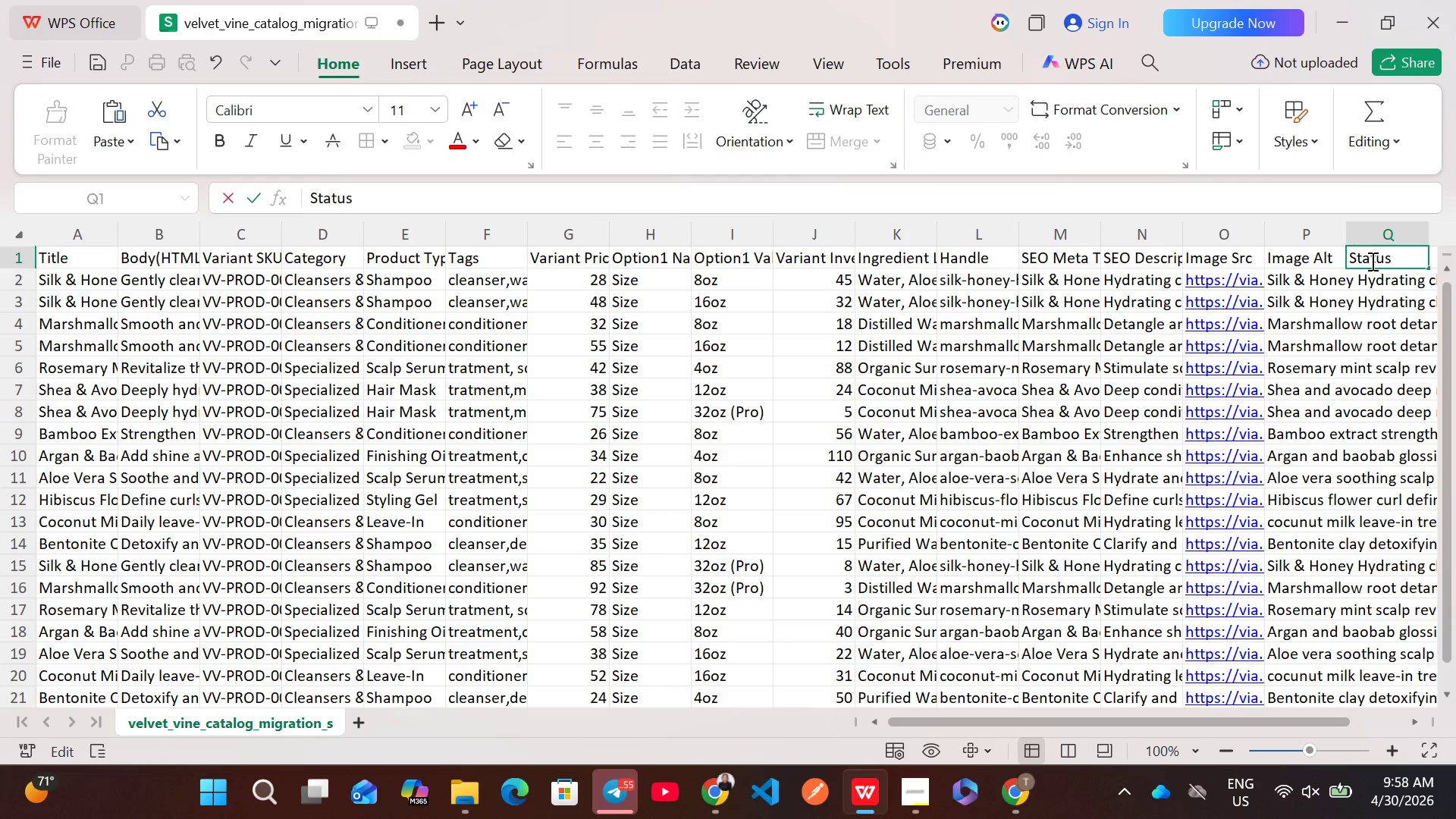 
key(Backspace)
 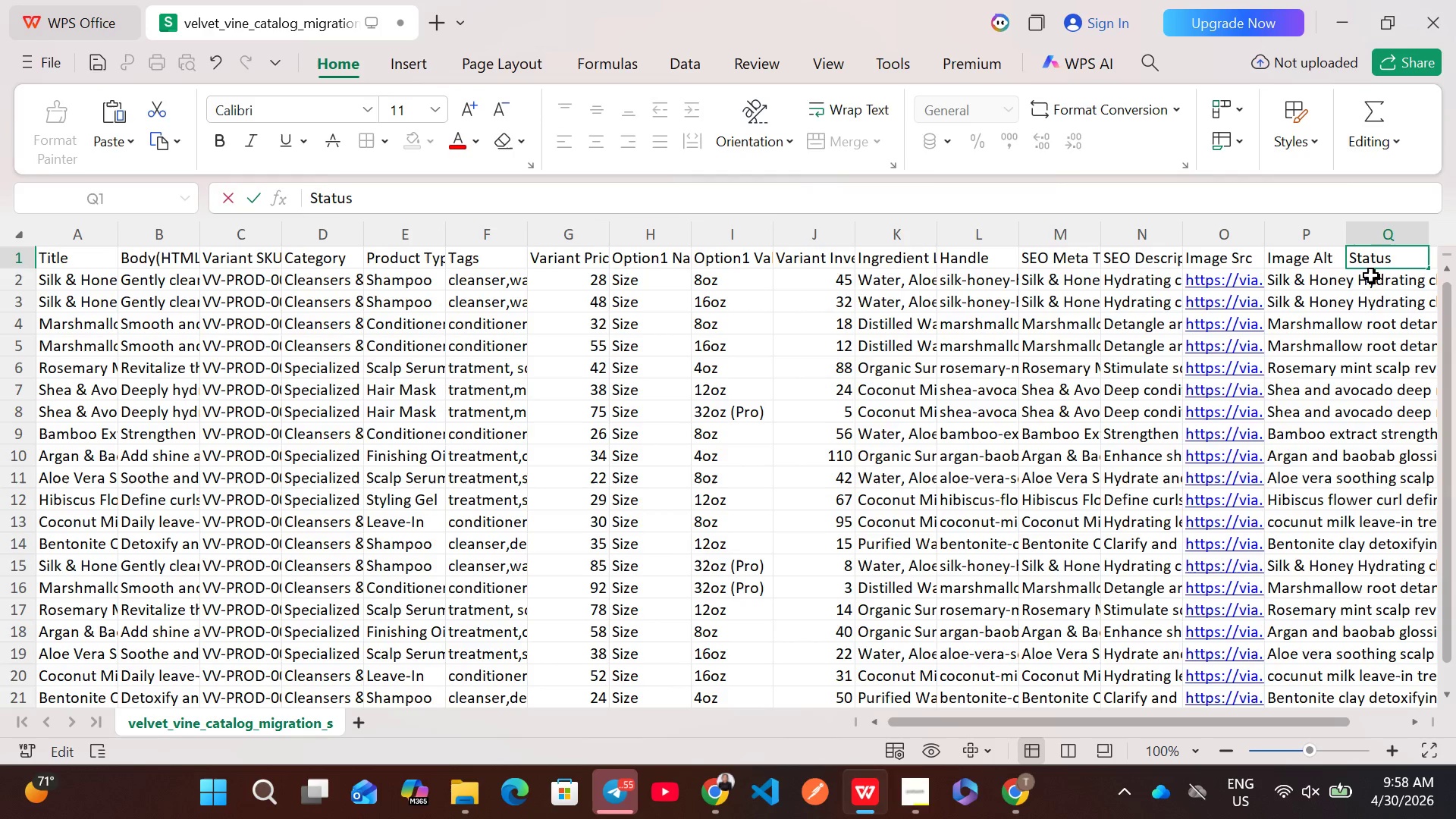 
left_click([1371, 275])
 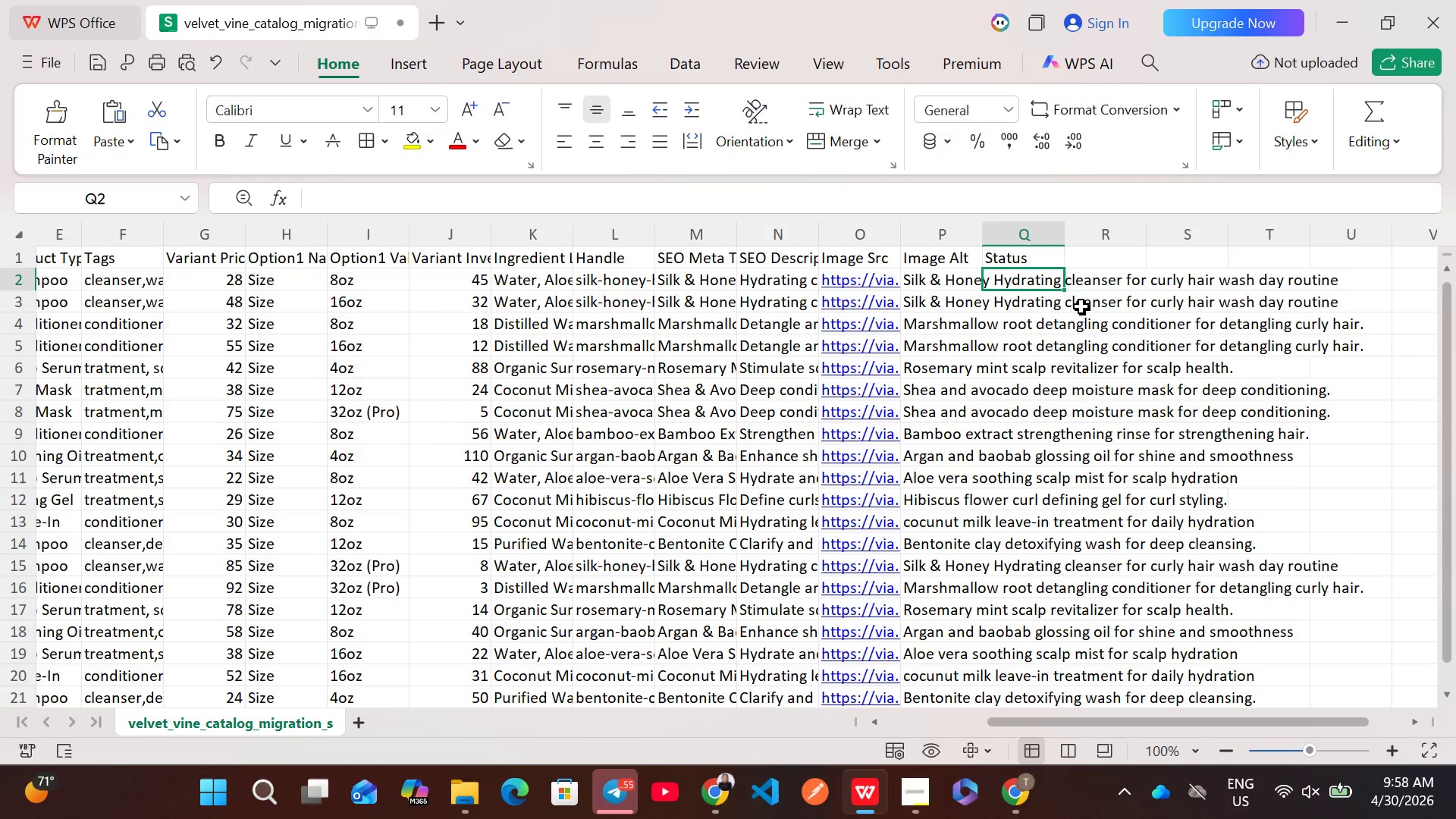 
double_click([1031, 279])
 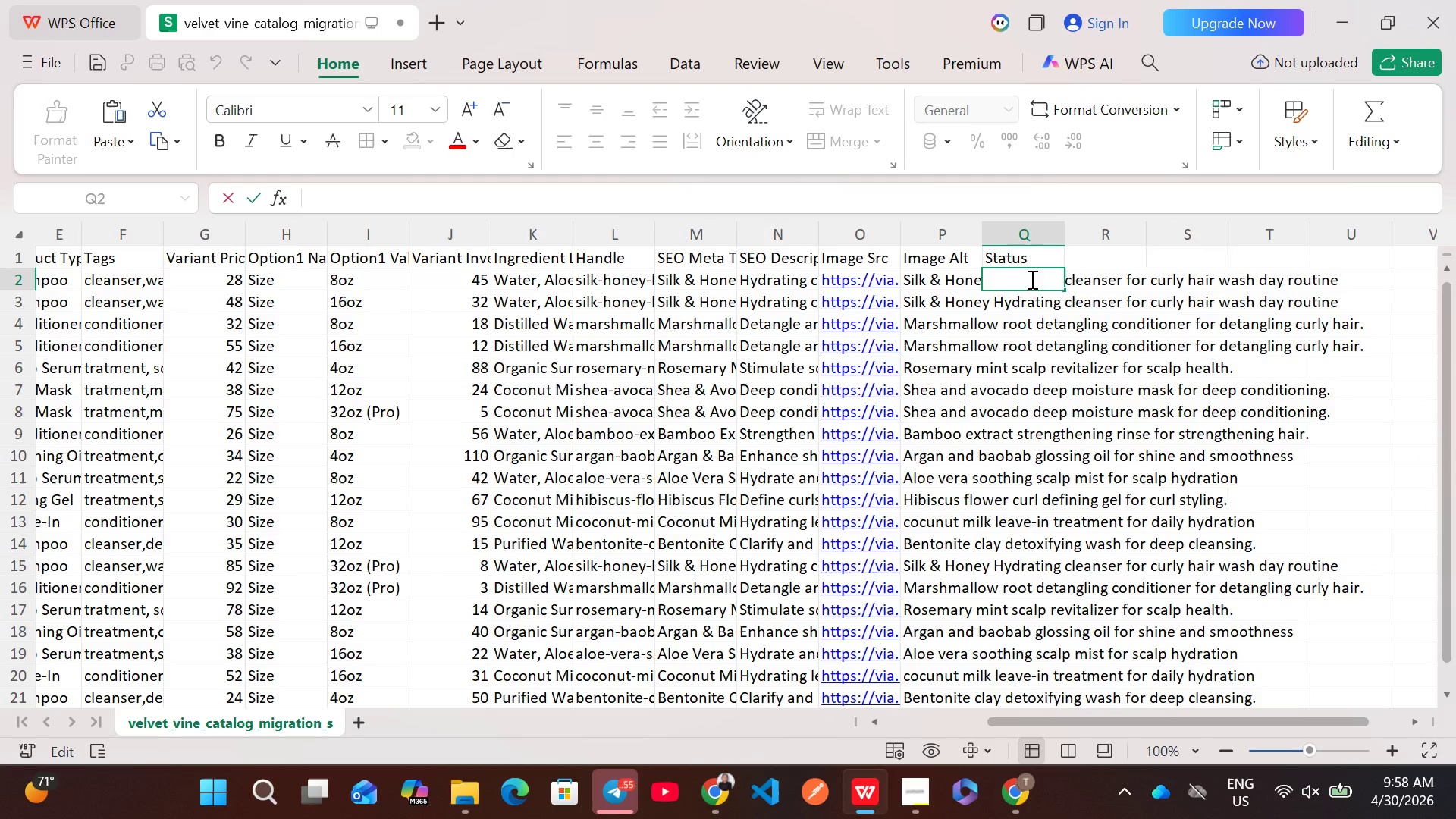 
type(Active)
 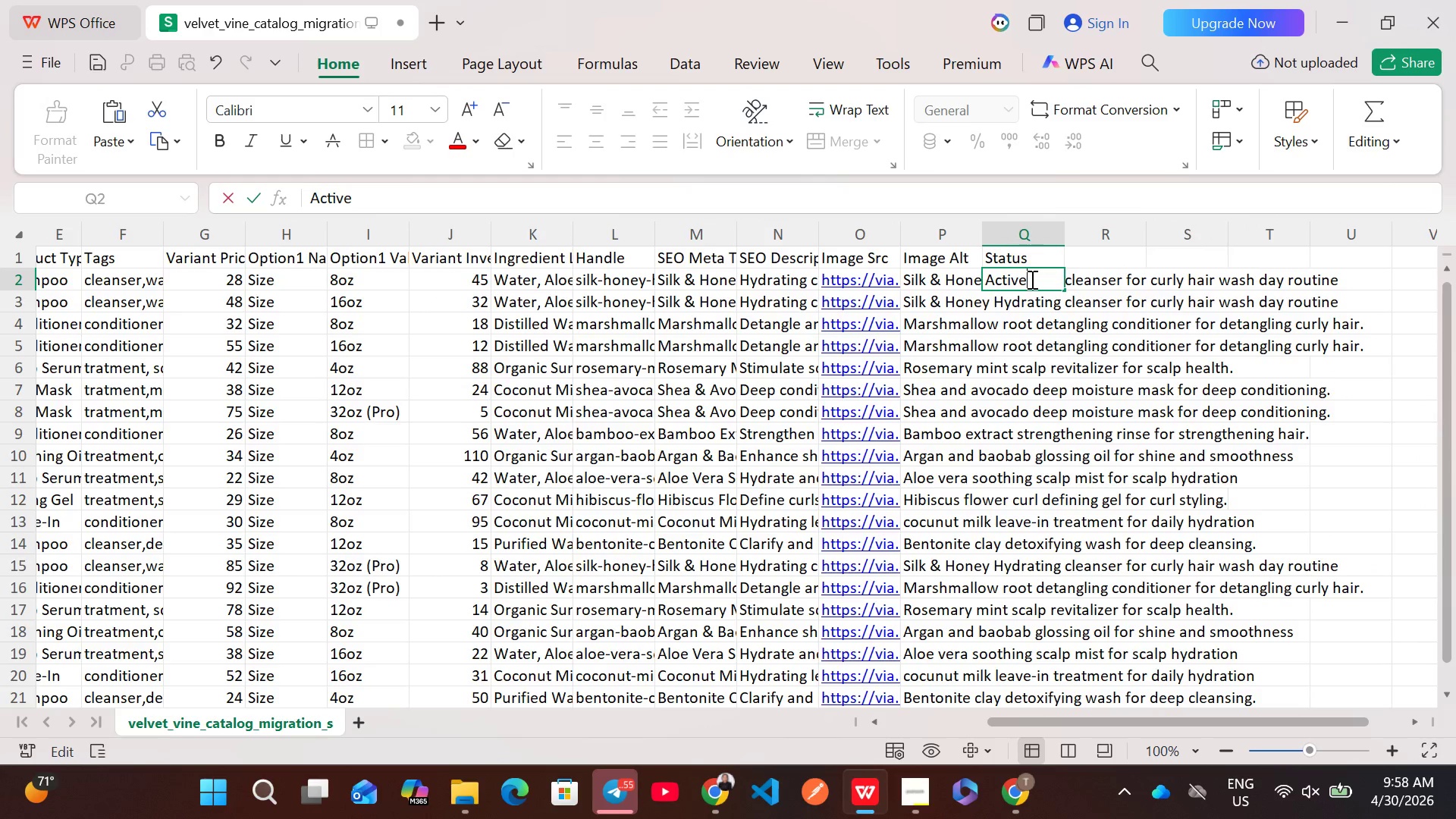 
key(Control+A)
 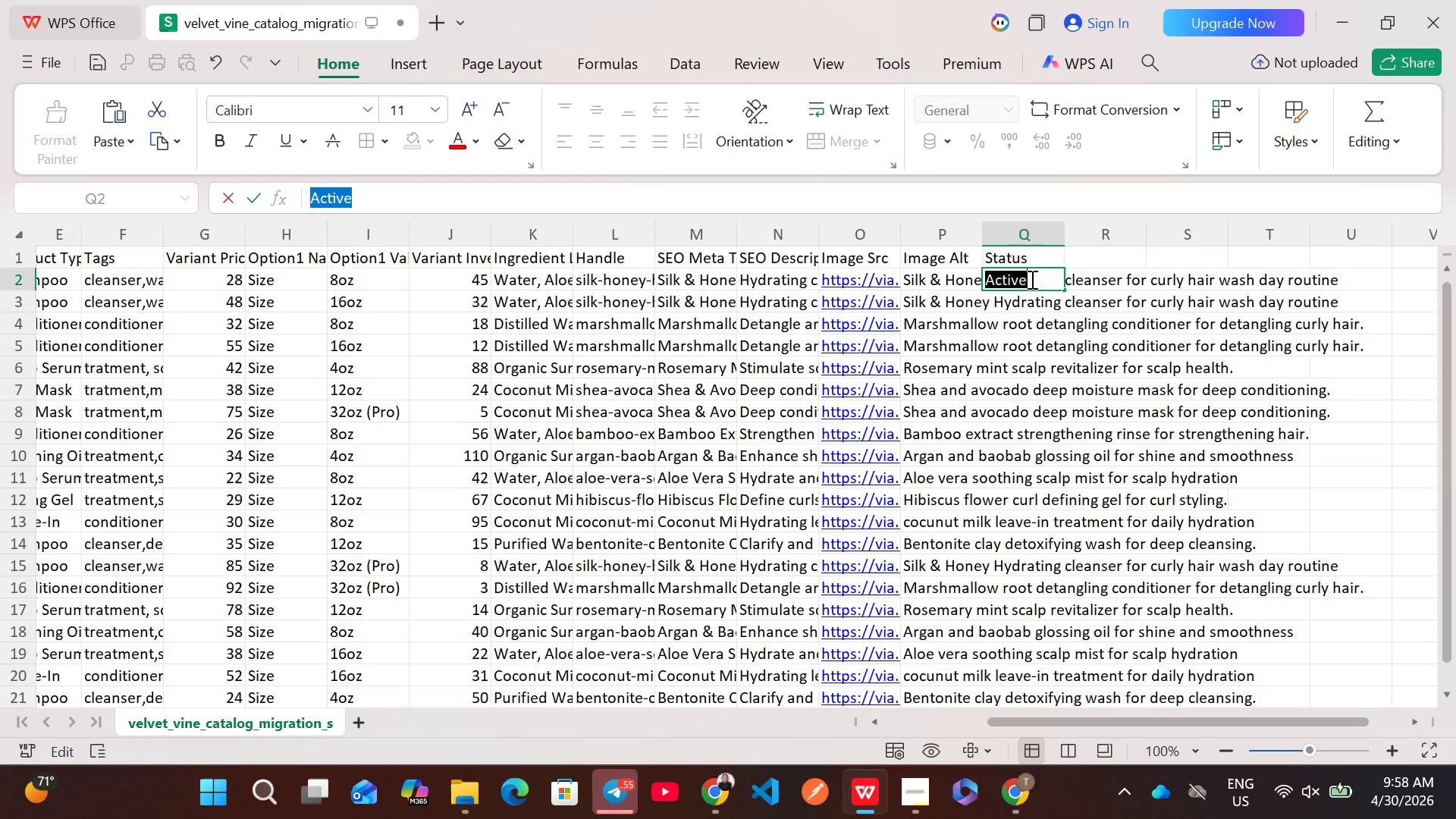 
key(Control+ControlLeft)
 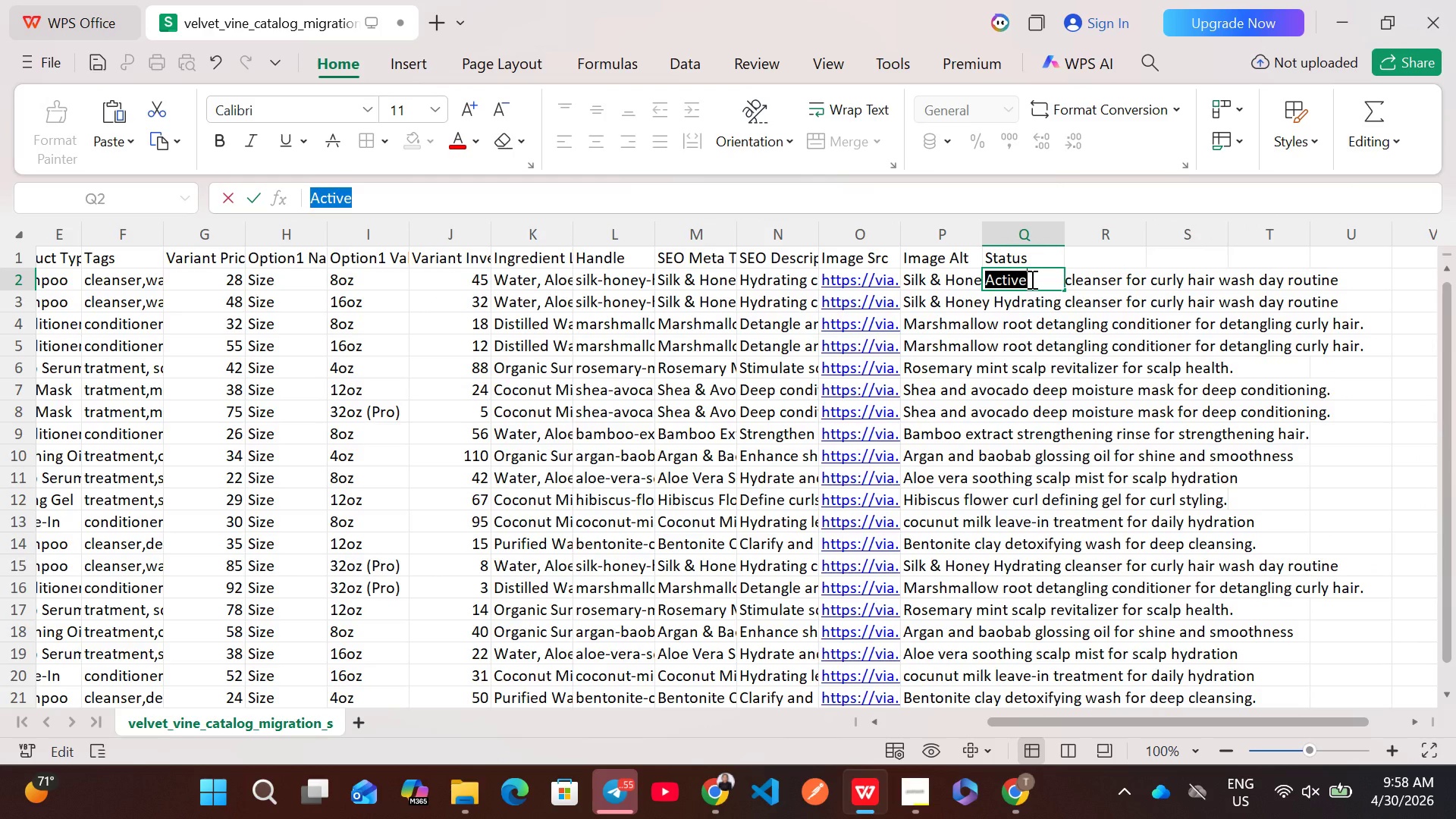 
key(Control+C)
 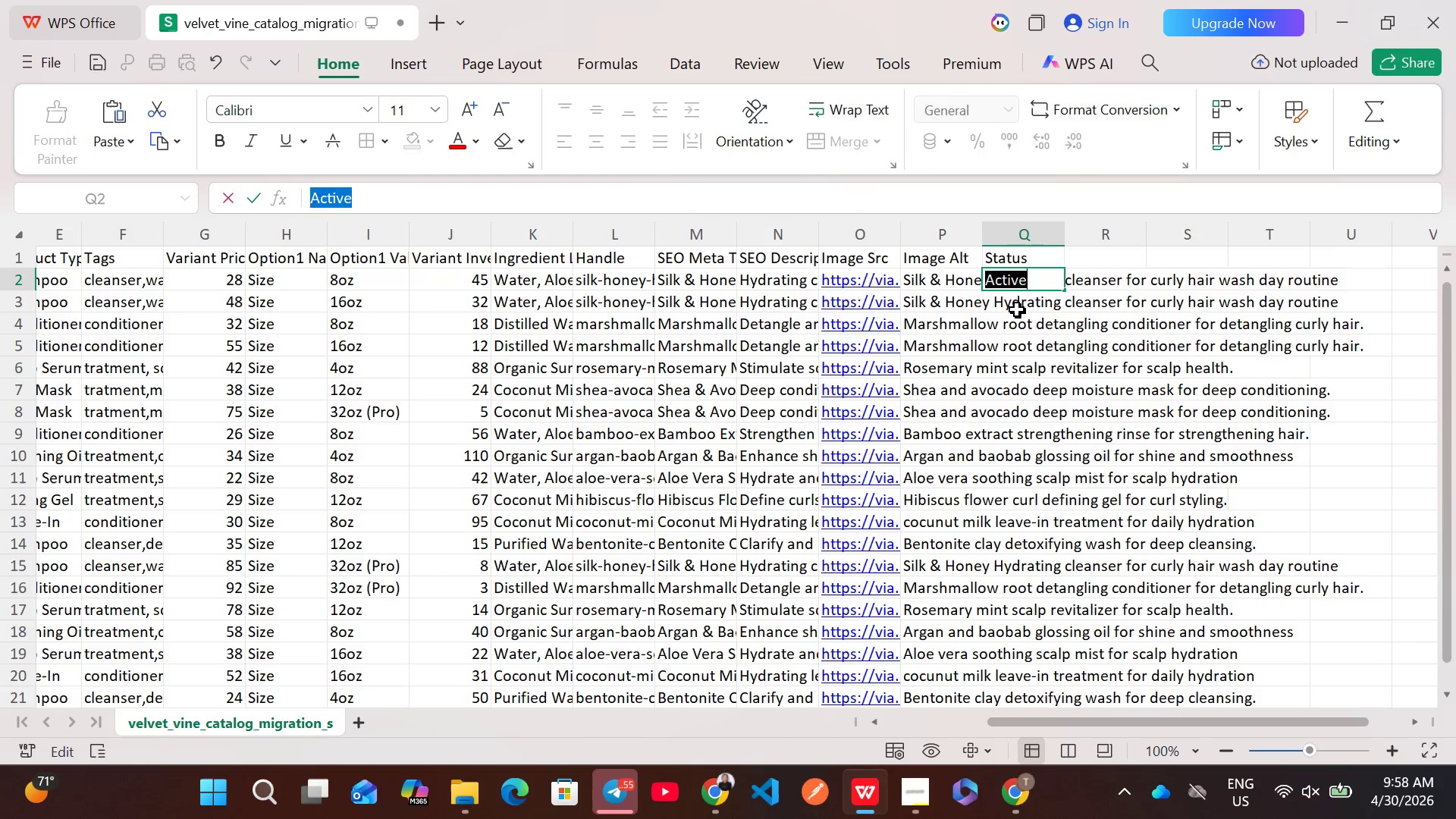 
double_click([1017, 309])
 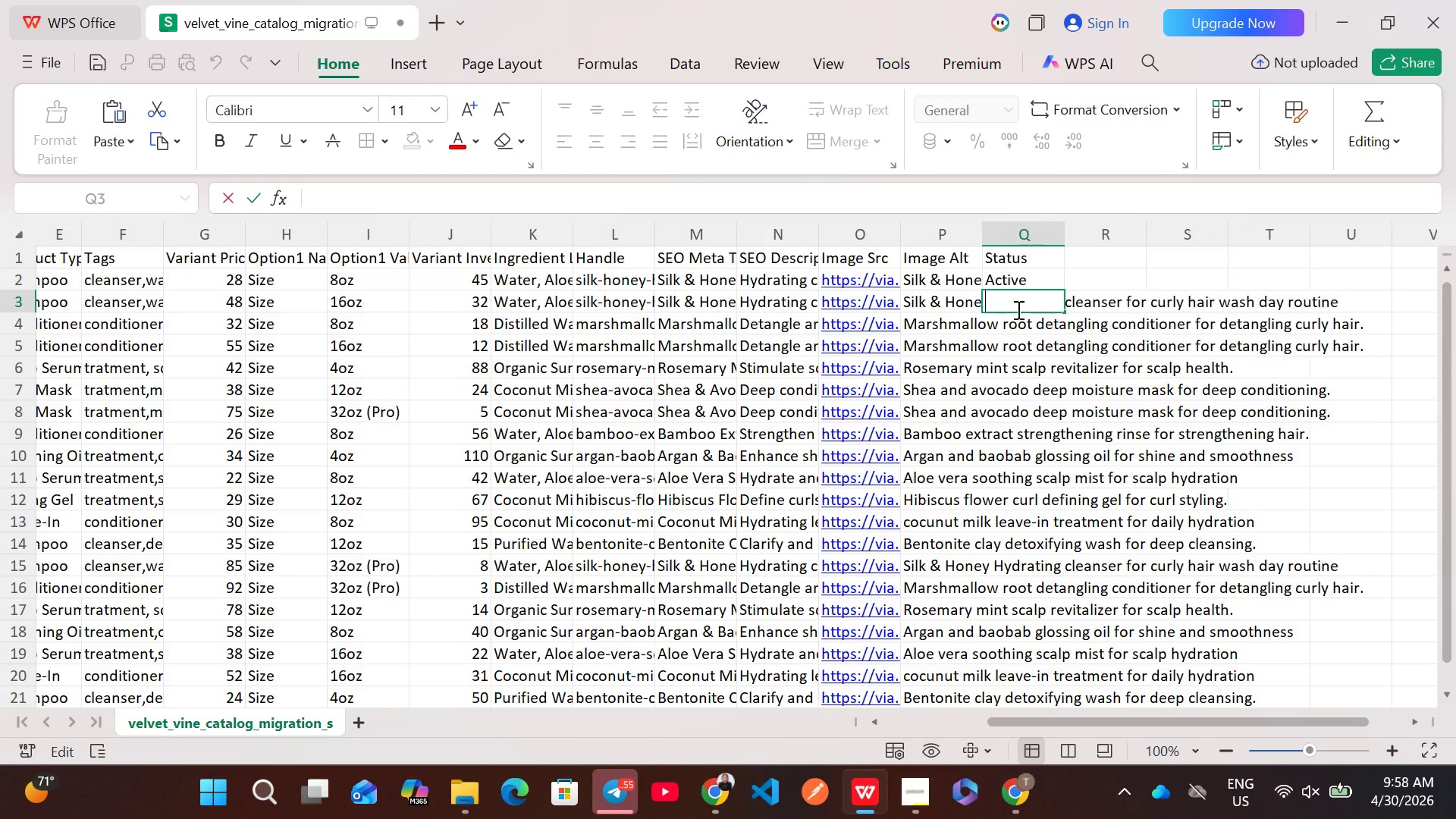 
key(Control+V)
 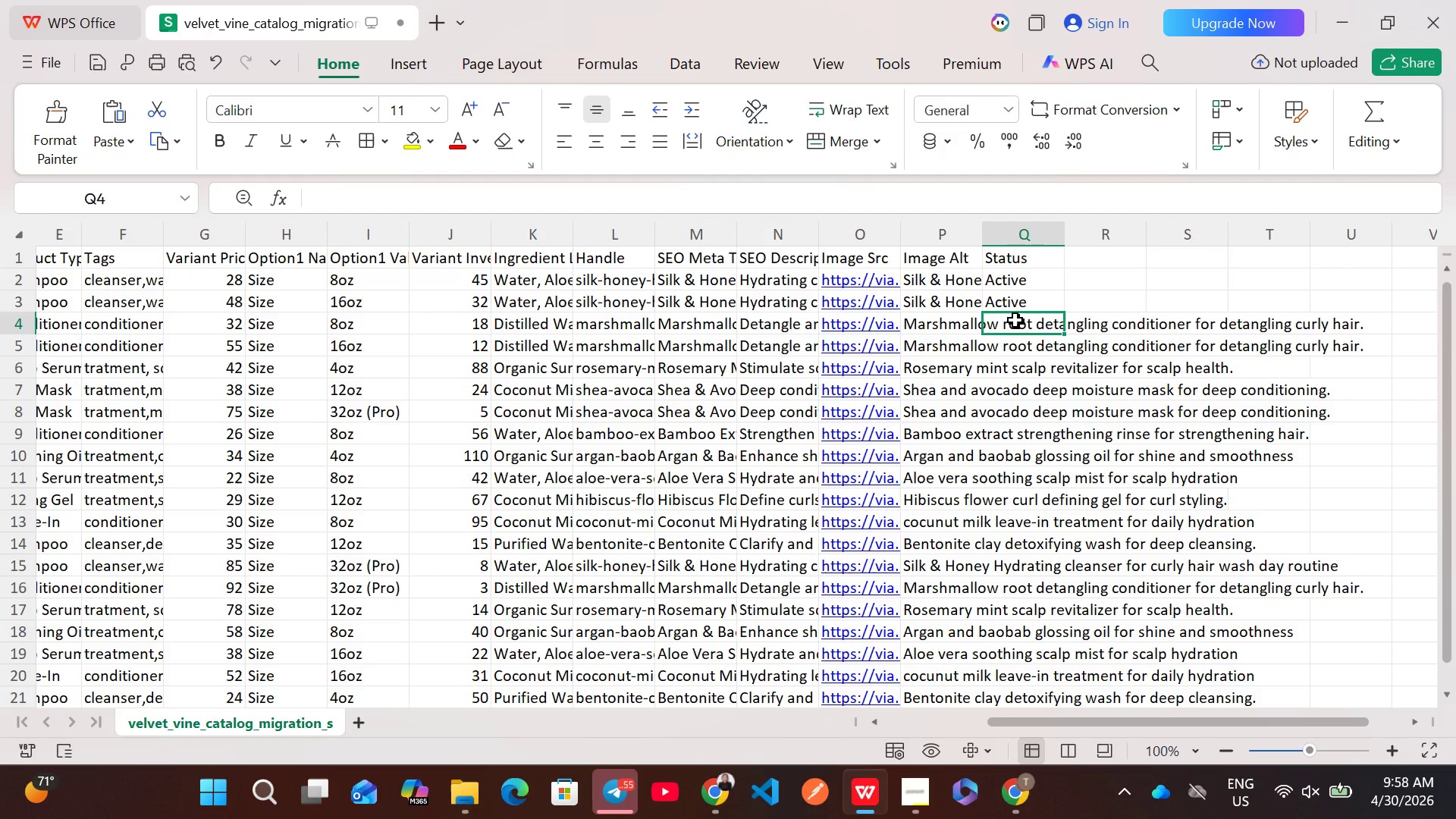 
double_click([1015, 320])
 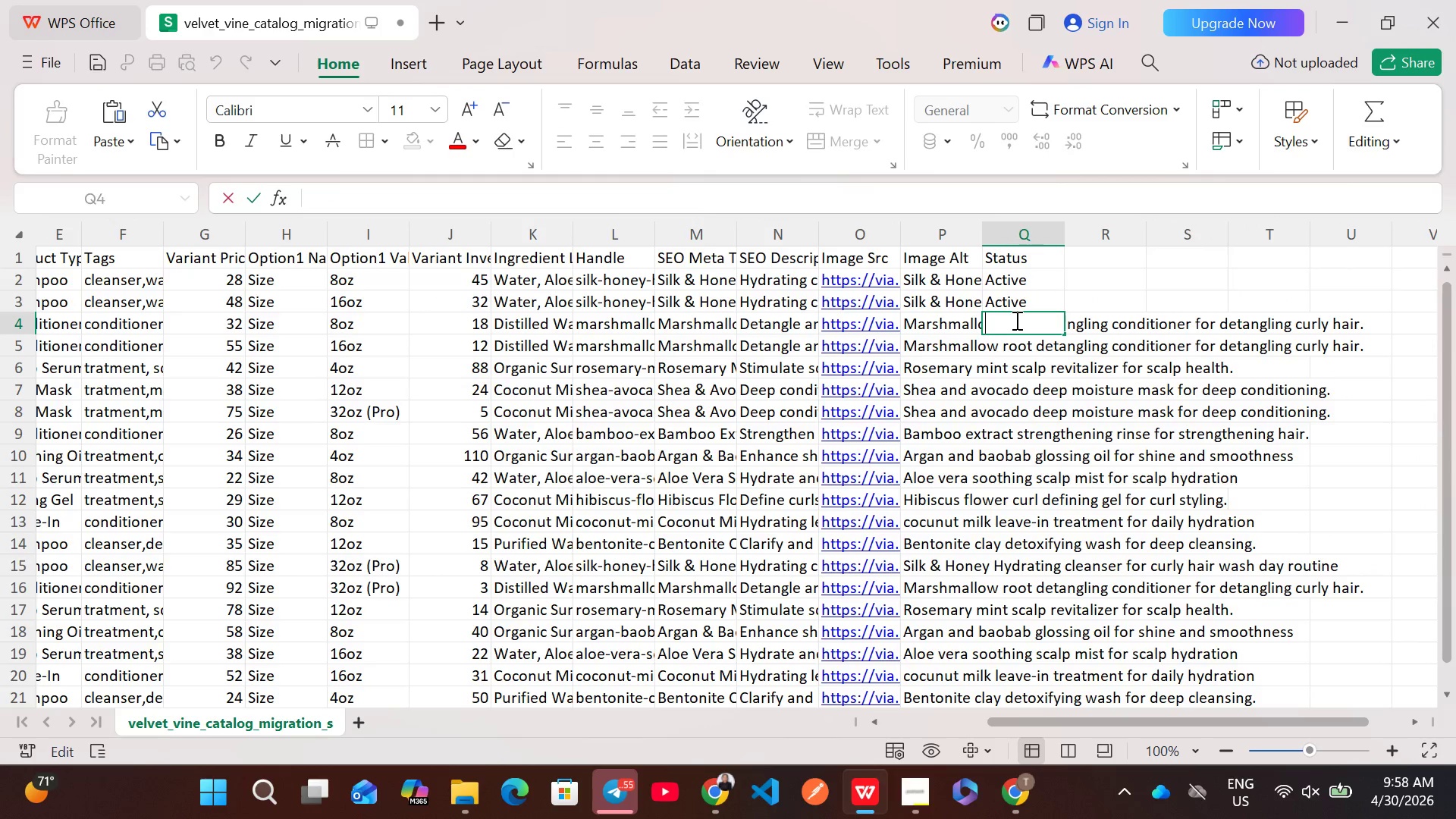 
key(Control+V)
 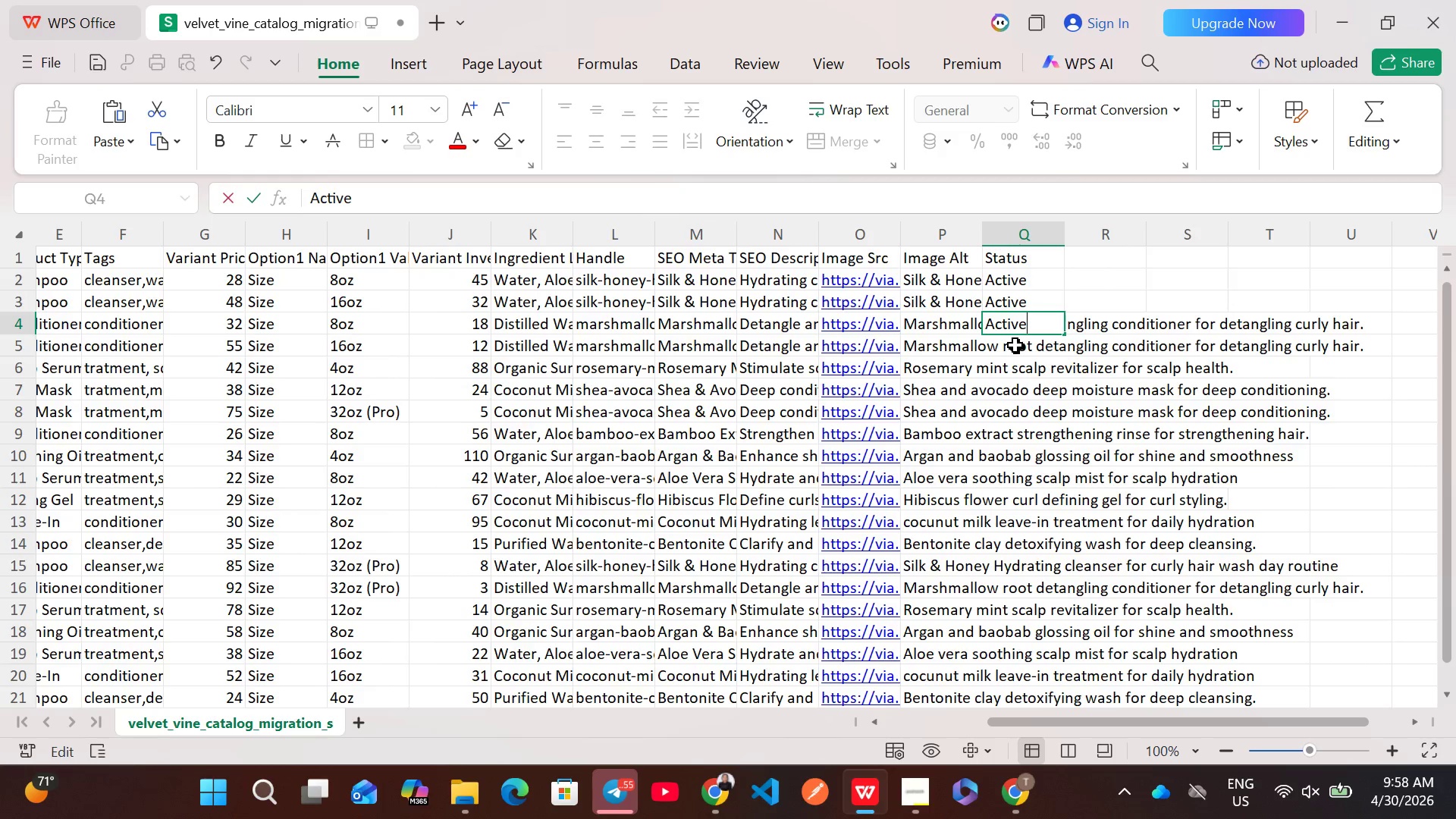 
double_click([1015, 345])
 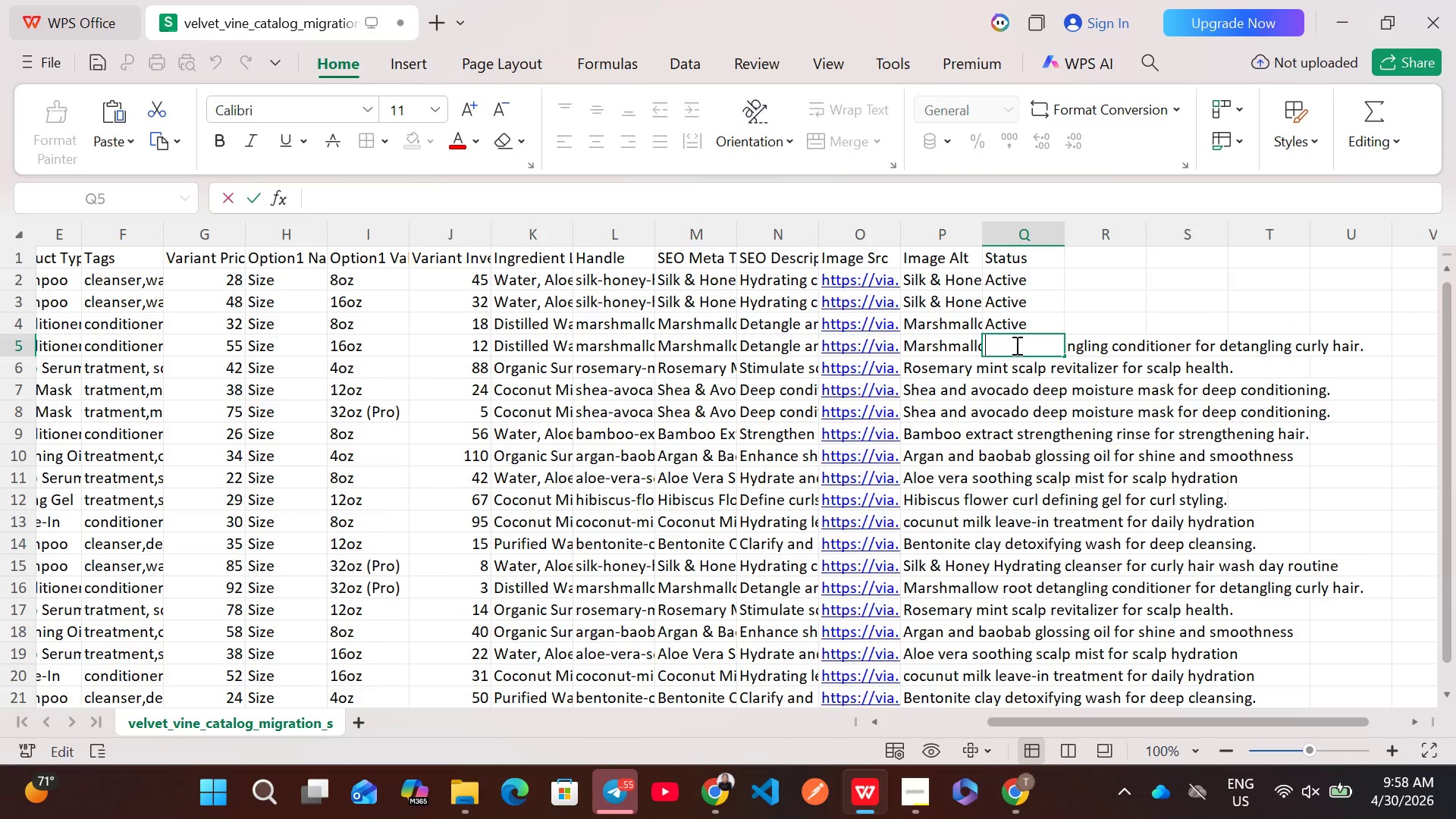 
key(Control+V)
 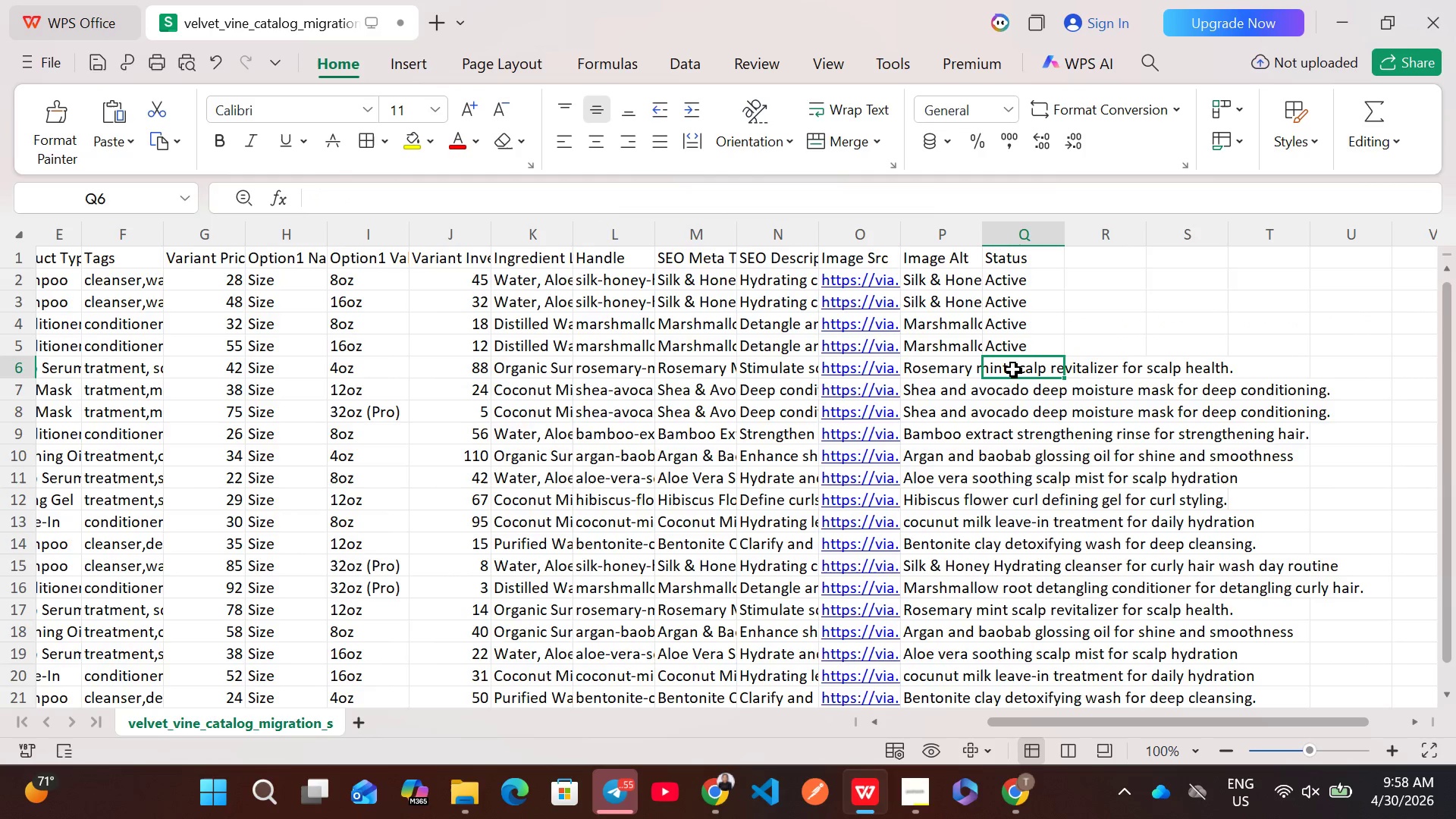 
double_click([1013, 369])
 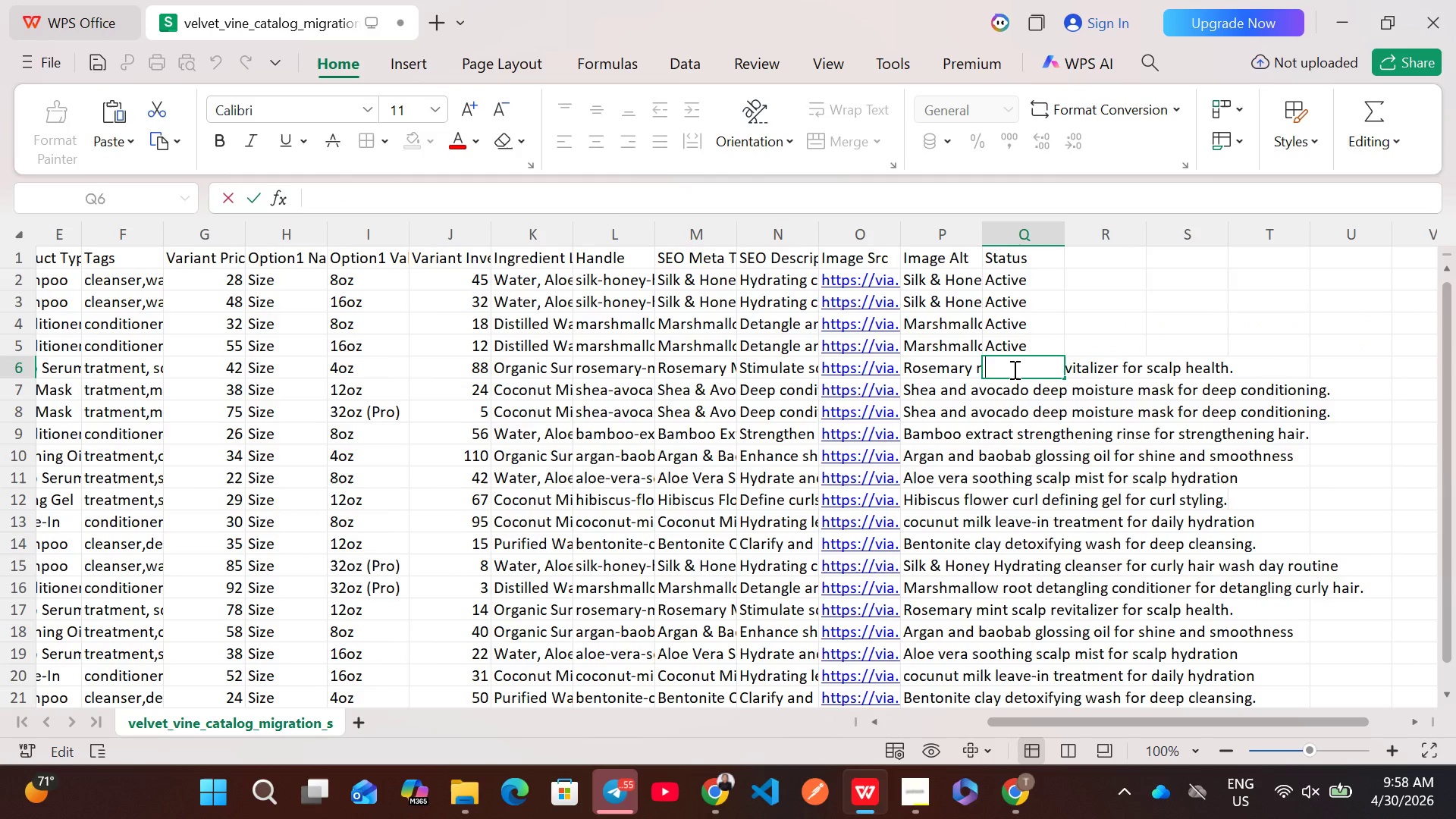 
key(Control+V)
 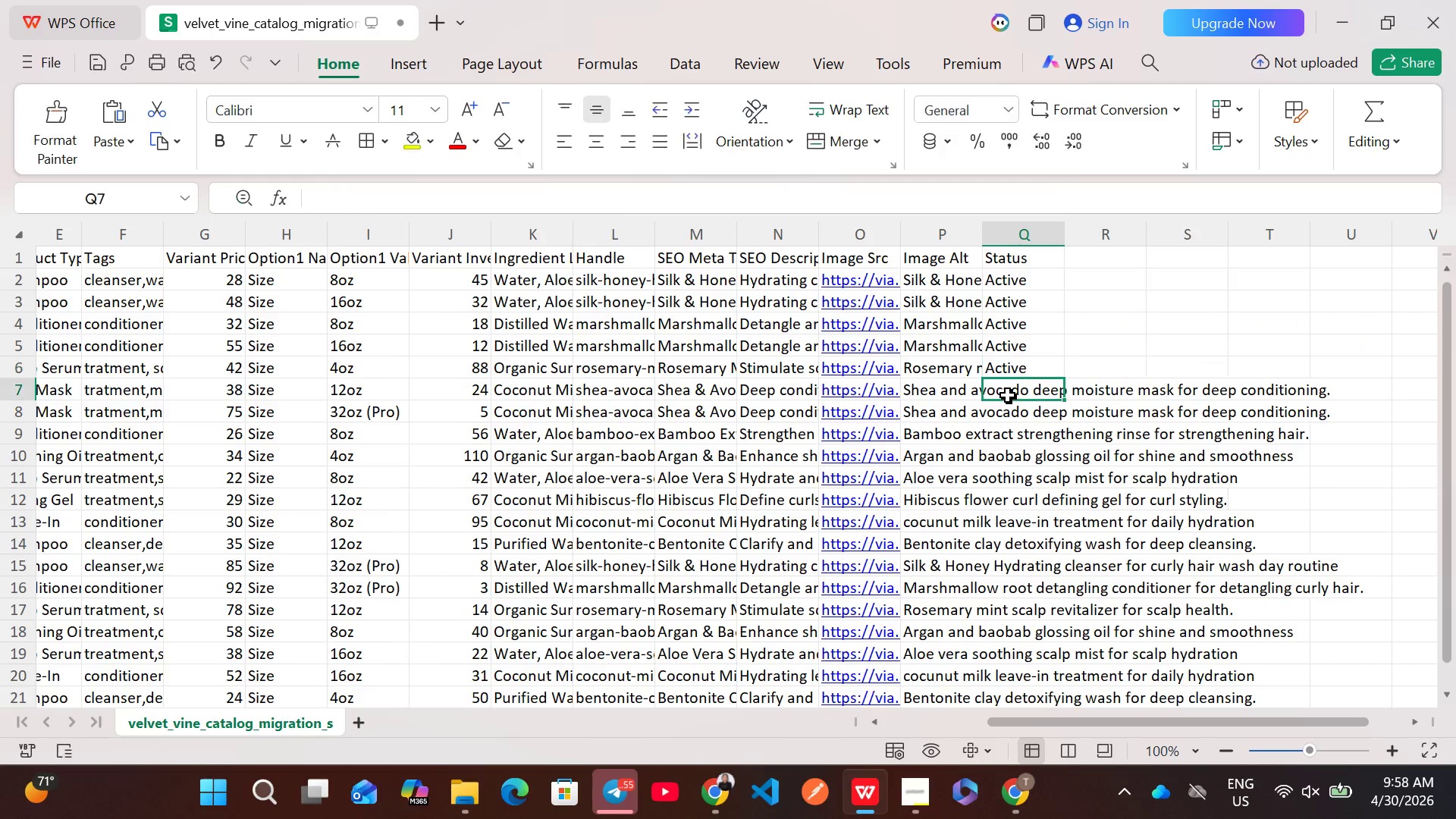 
double_click([1008, 395])
 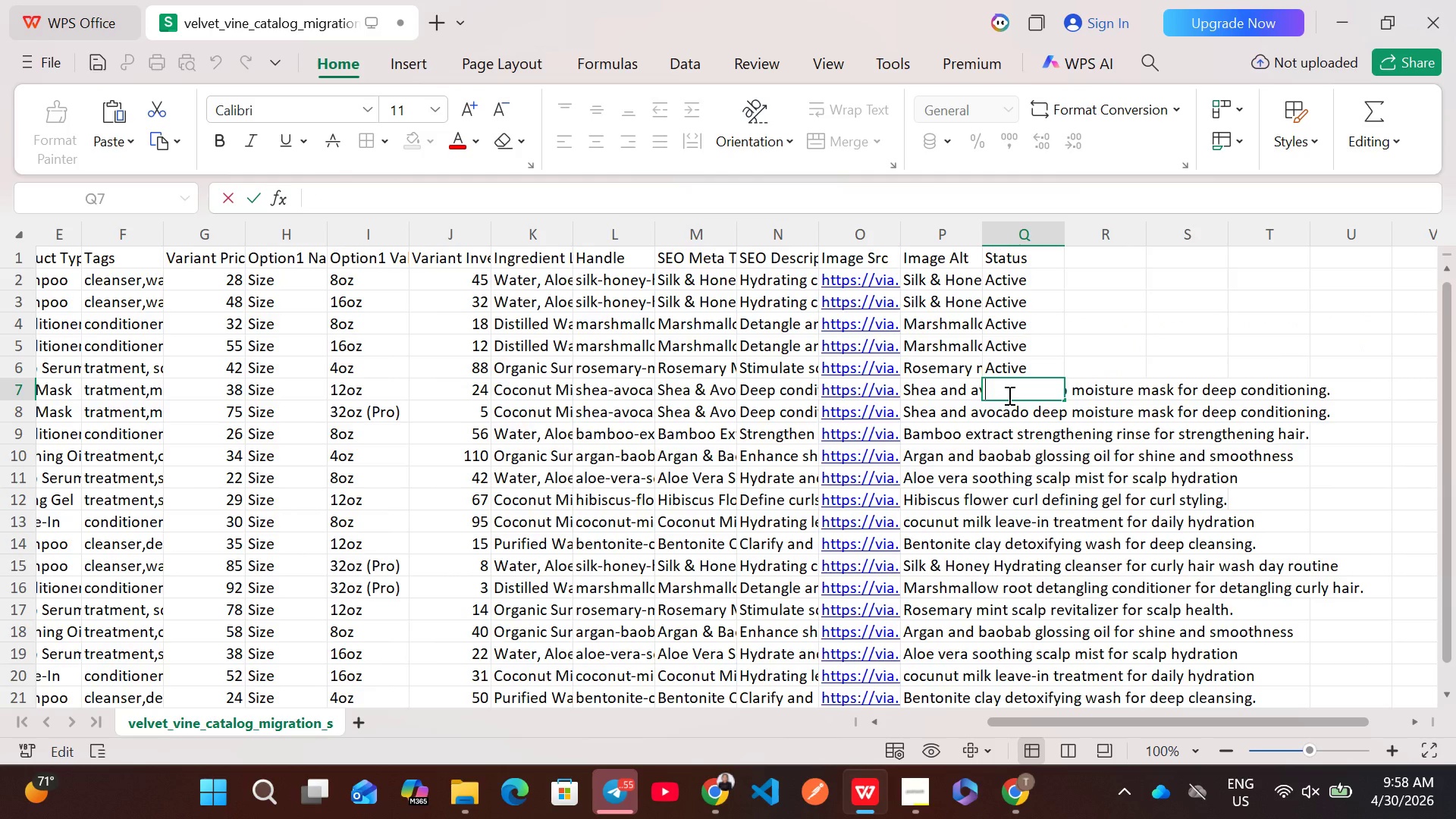 
key(Control+V)
 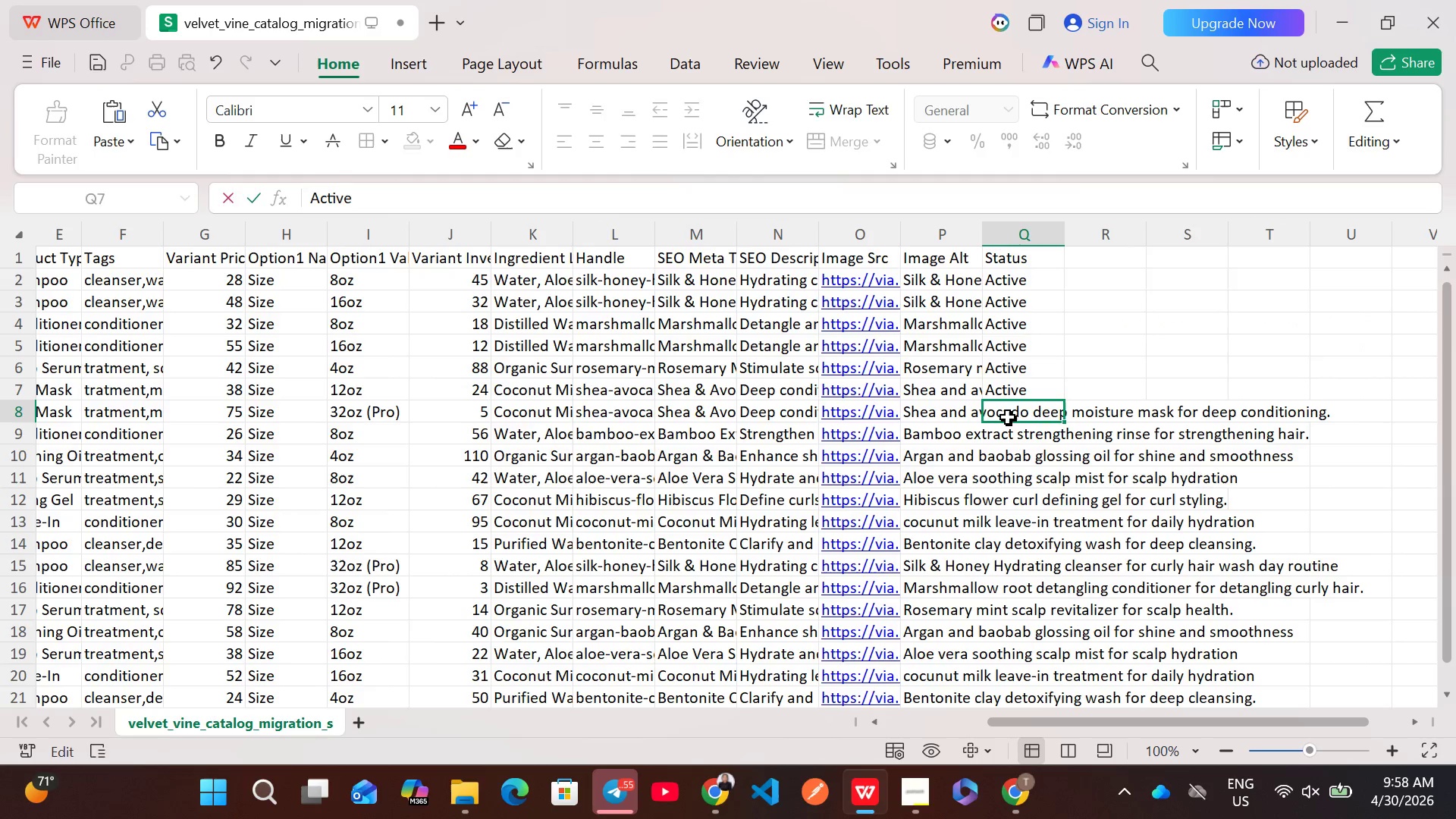 
double_click([1008, 417])
 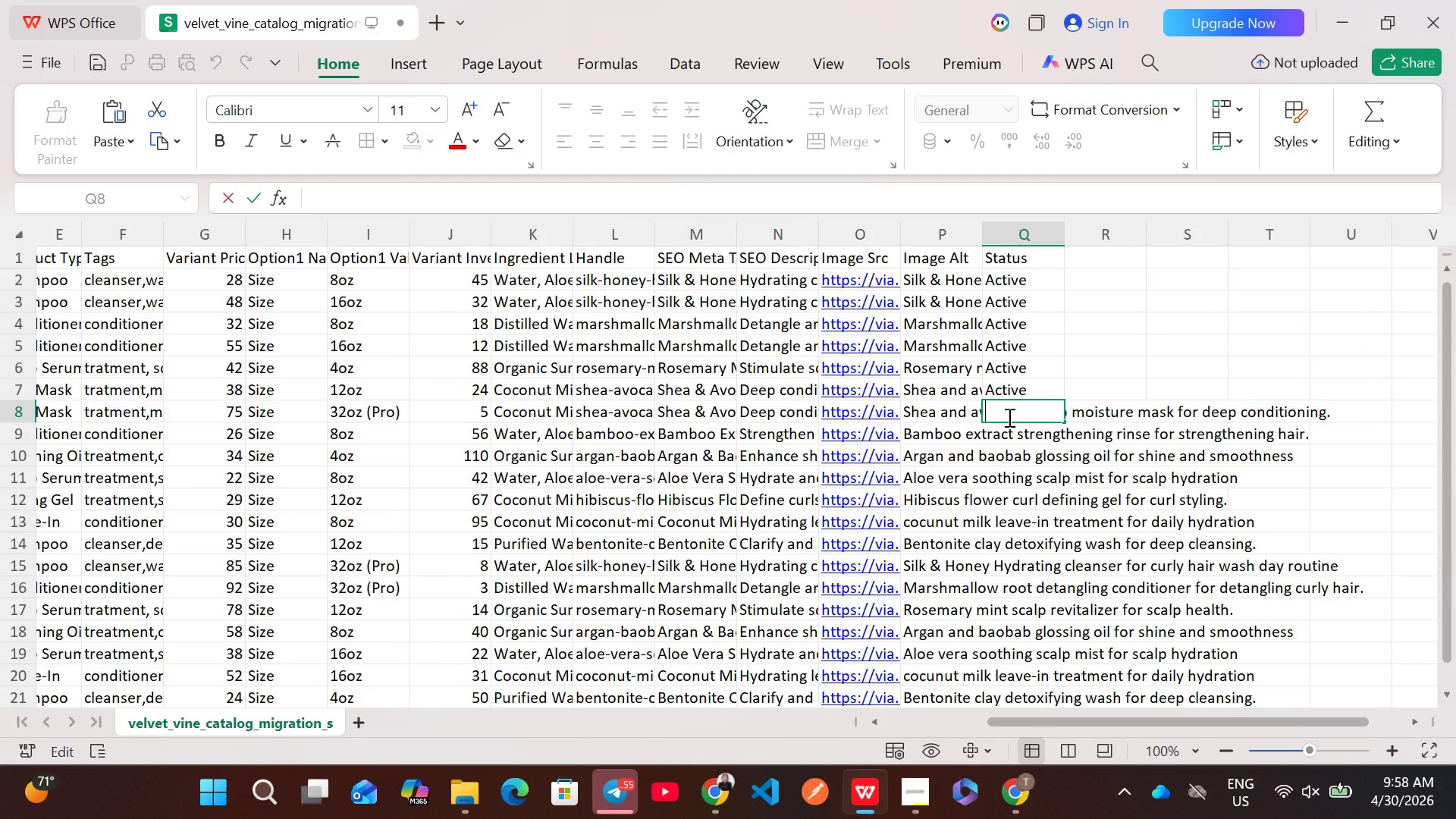 
key(Control+V)
 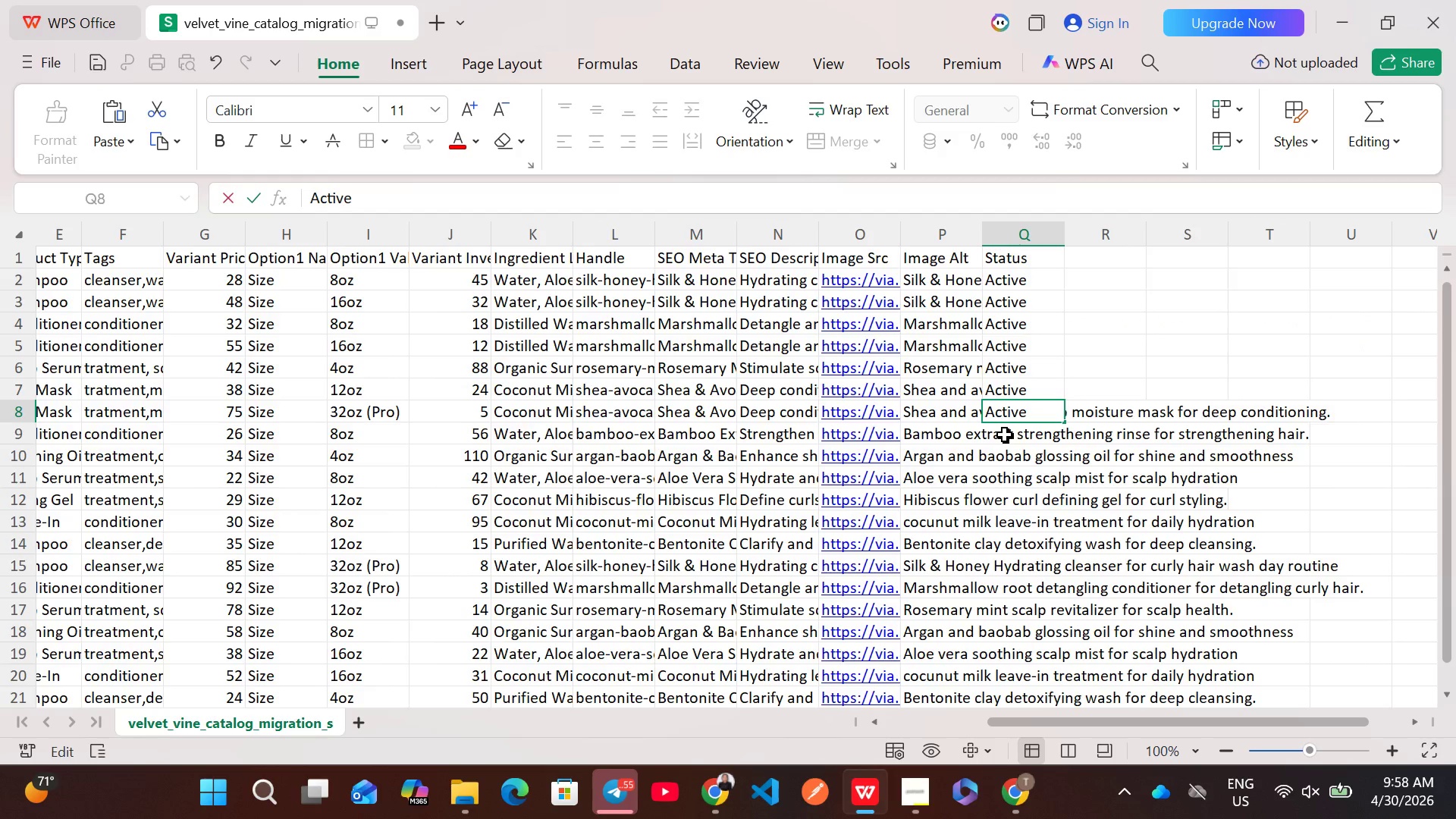 
double_click([1005, 435])
 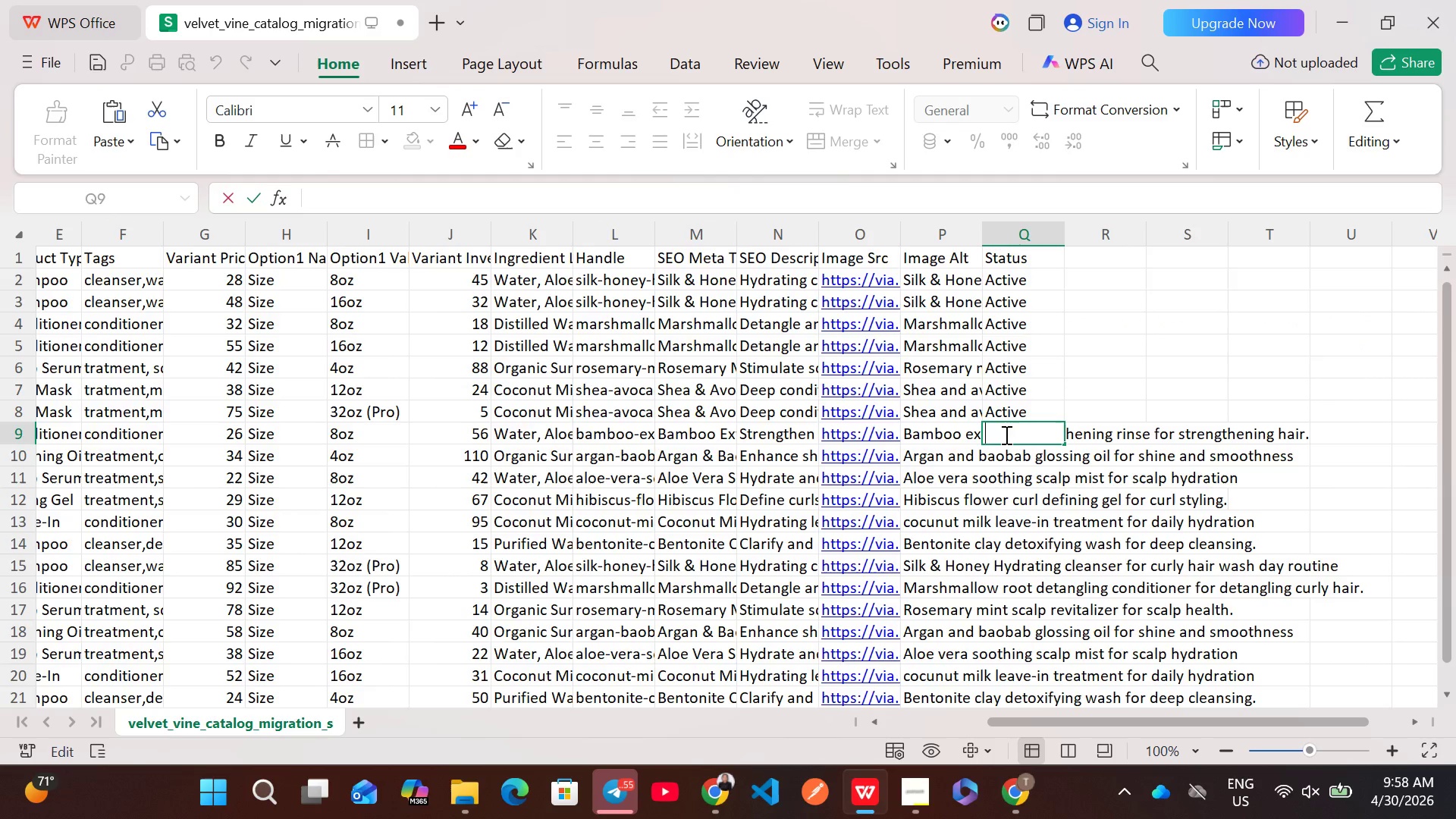 
key(Control+V)
 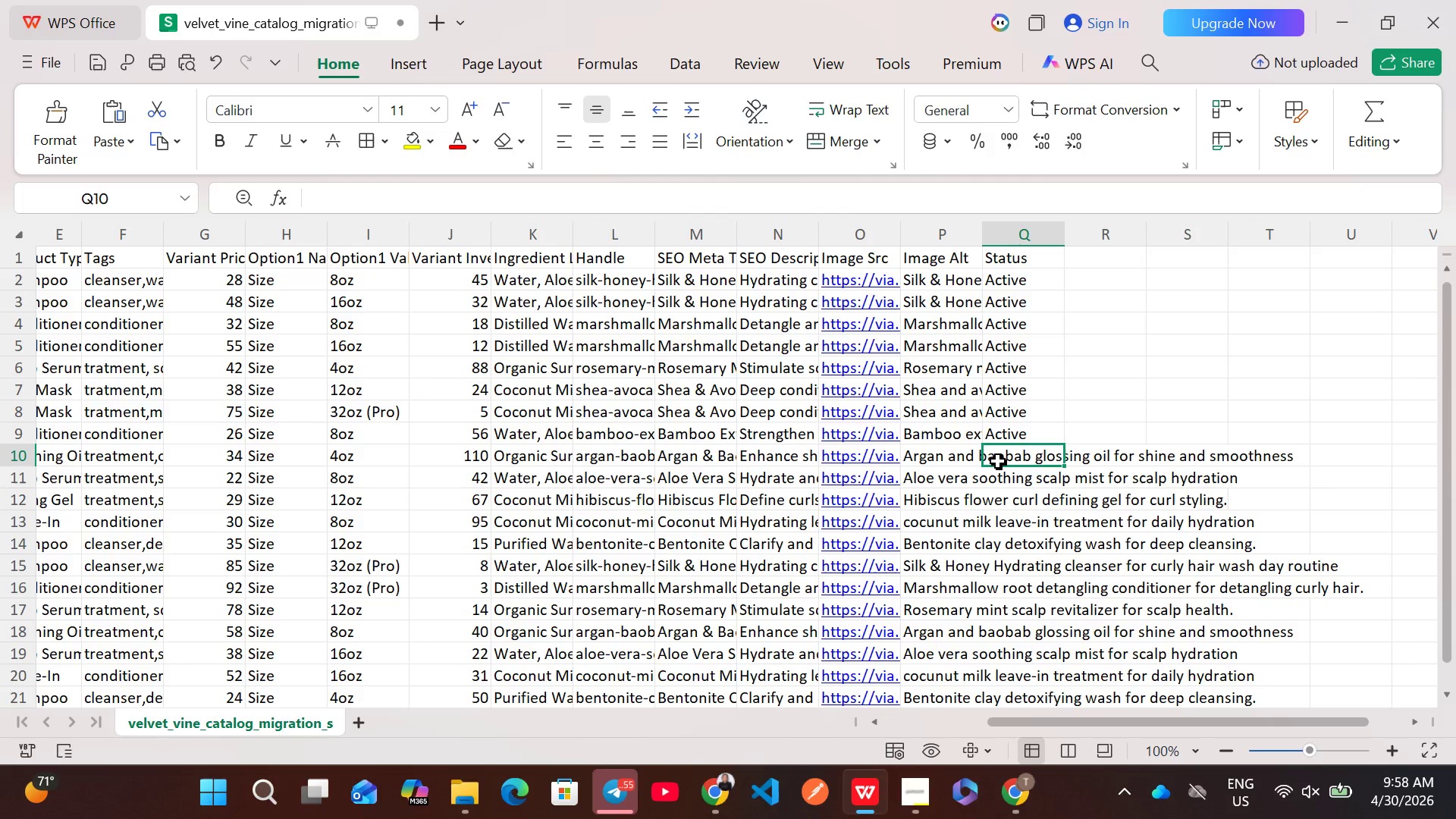 
double_click([998, 461])
 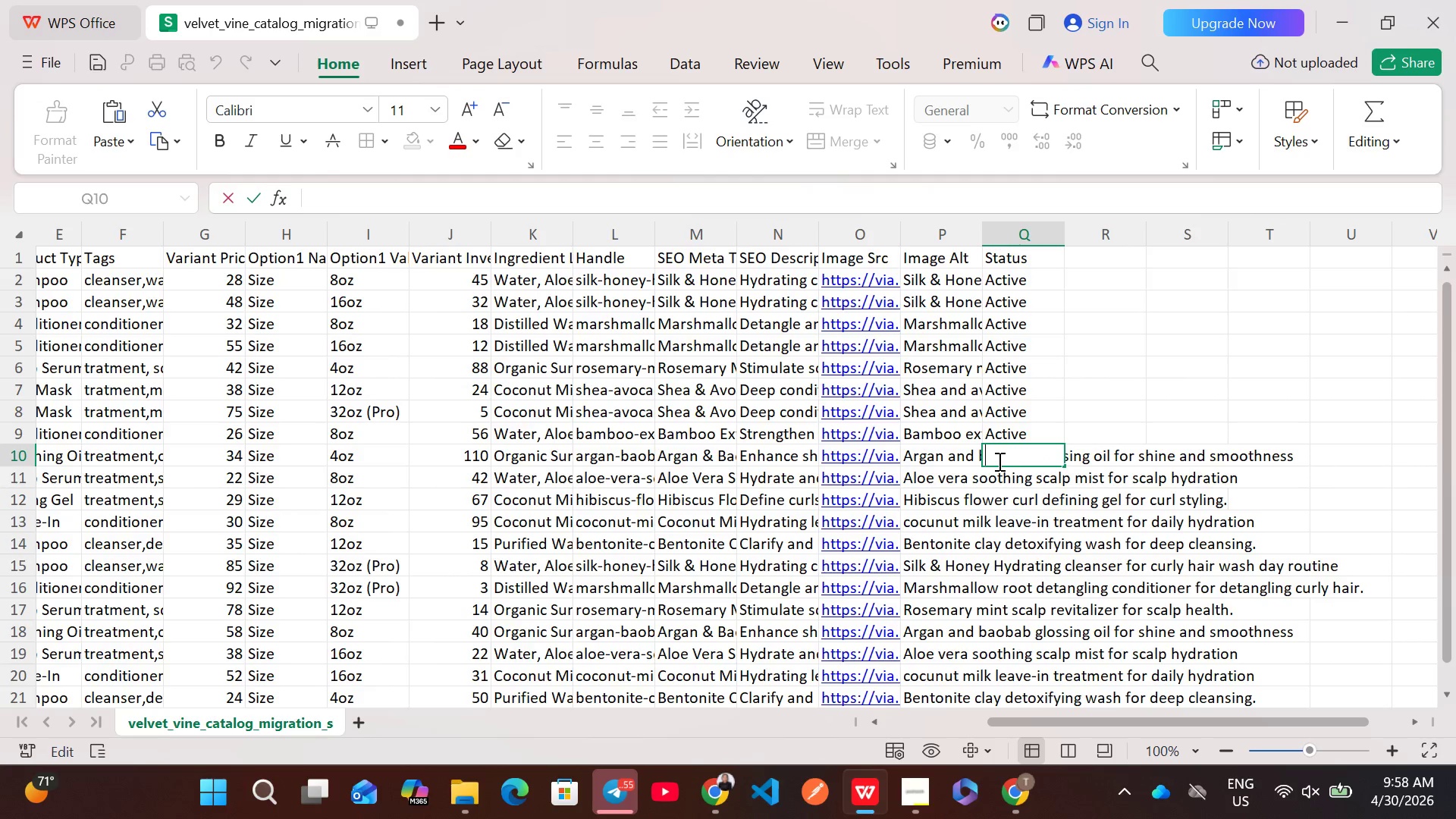 
key(Control+ControlLeft)
 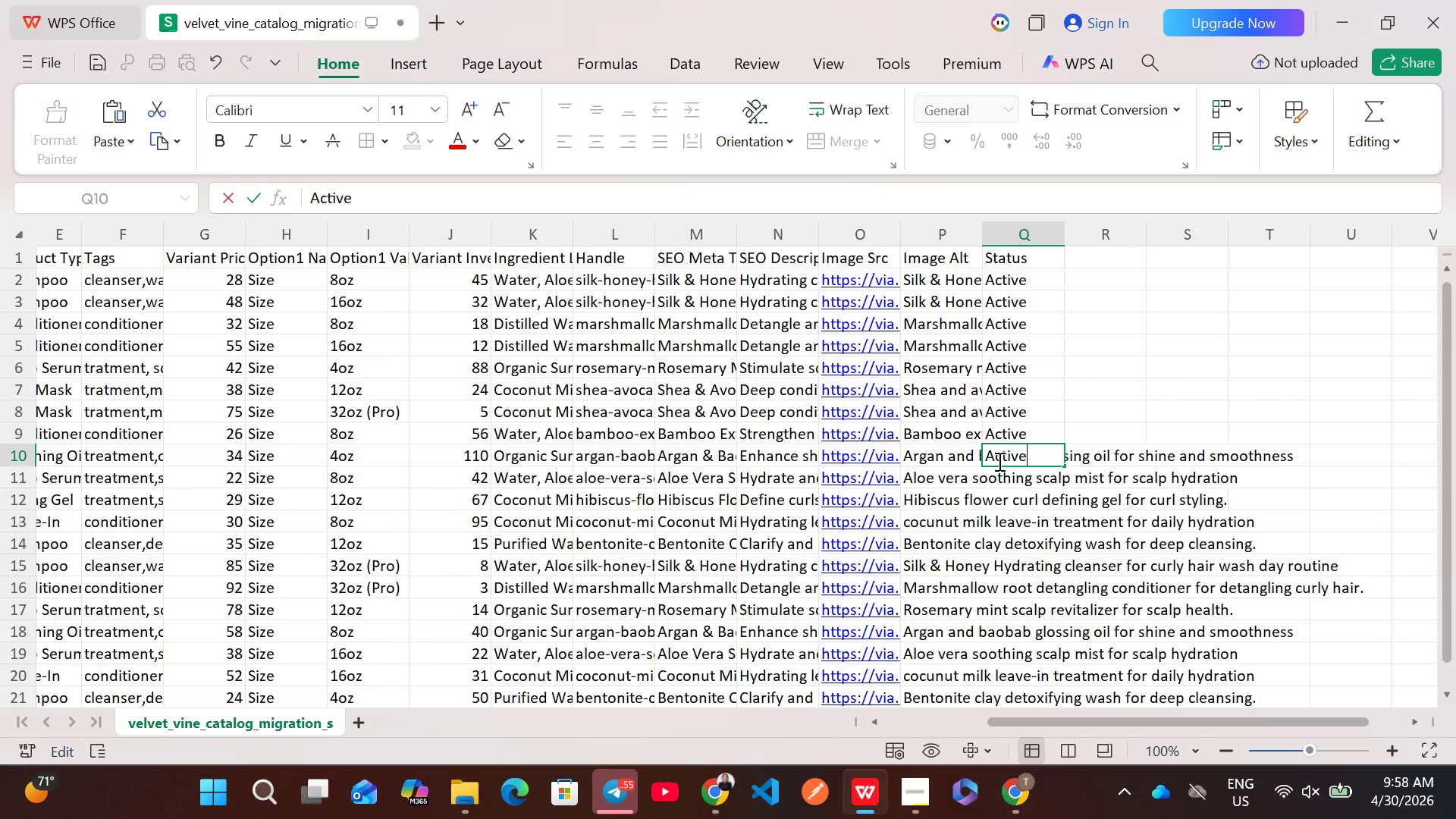 
key(Control+V)
 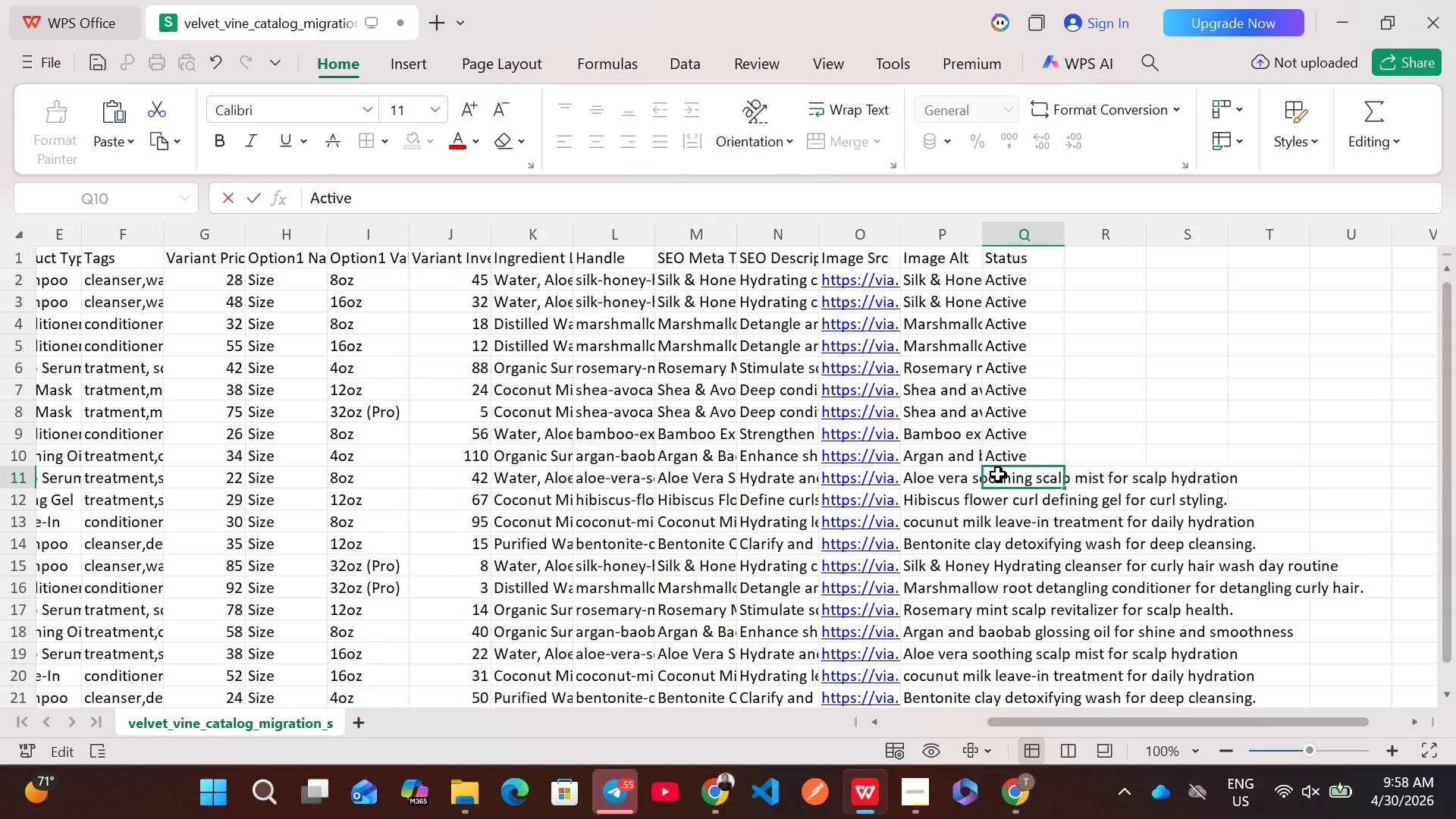 
double_click([998, 474])
 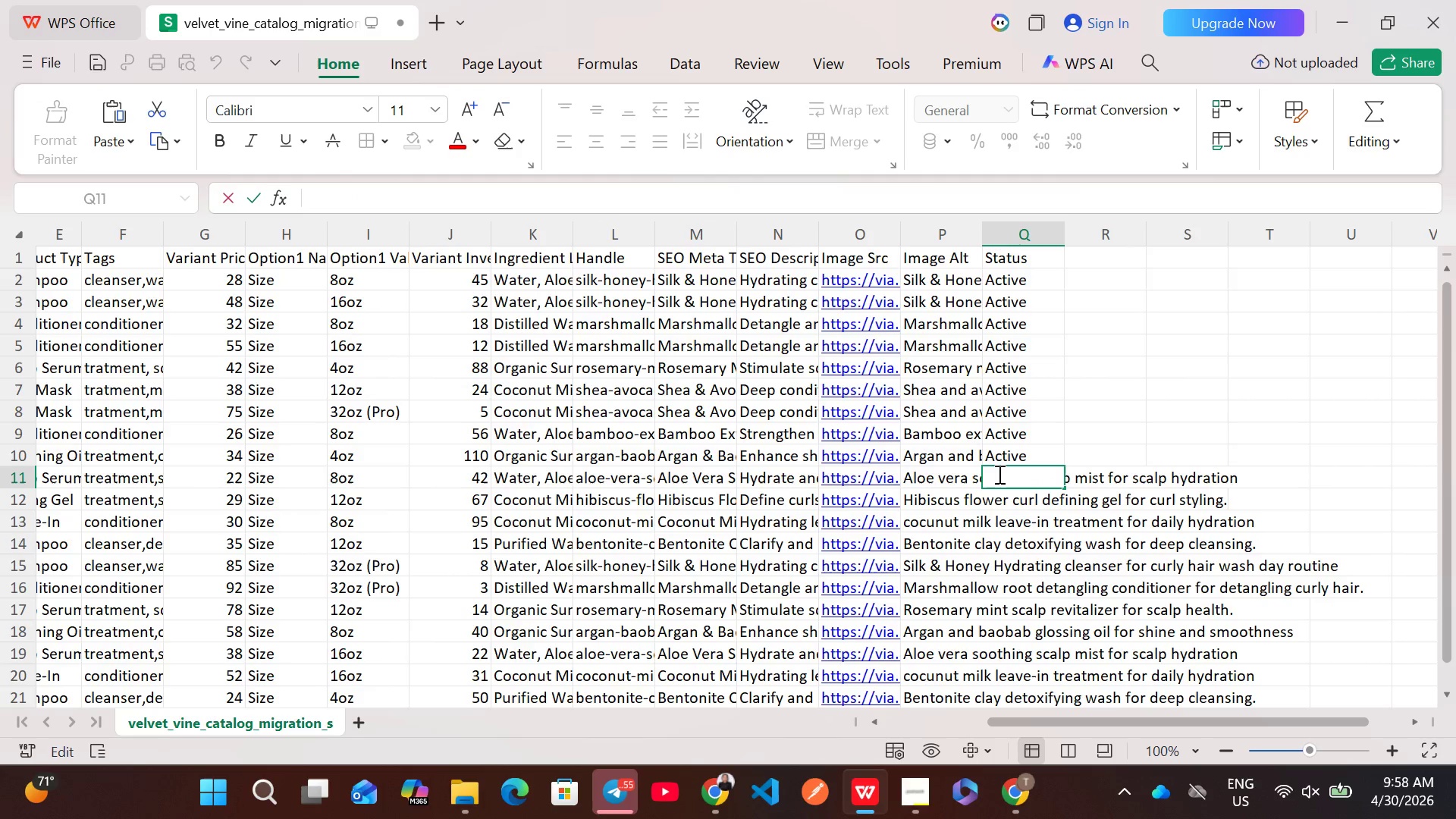 
key(Control+V)
 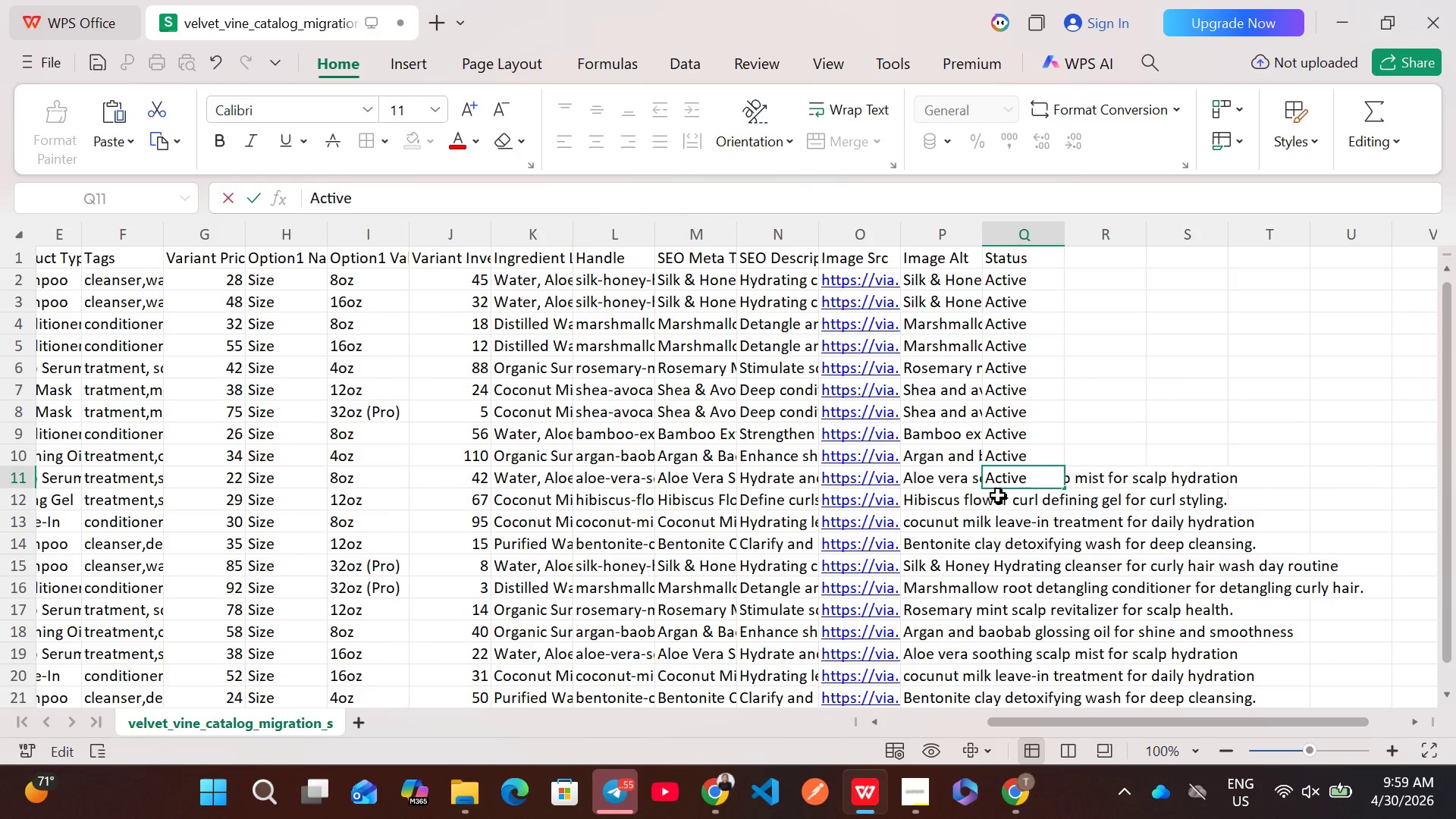 
double_click([998, 495])
 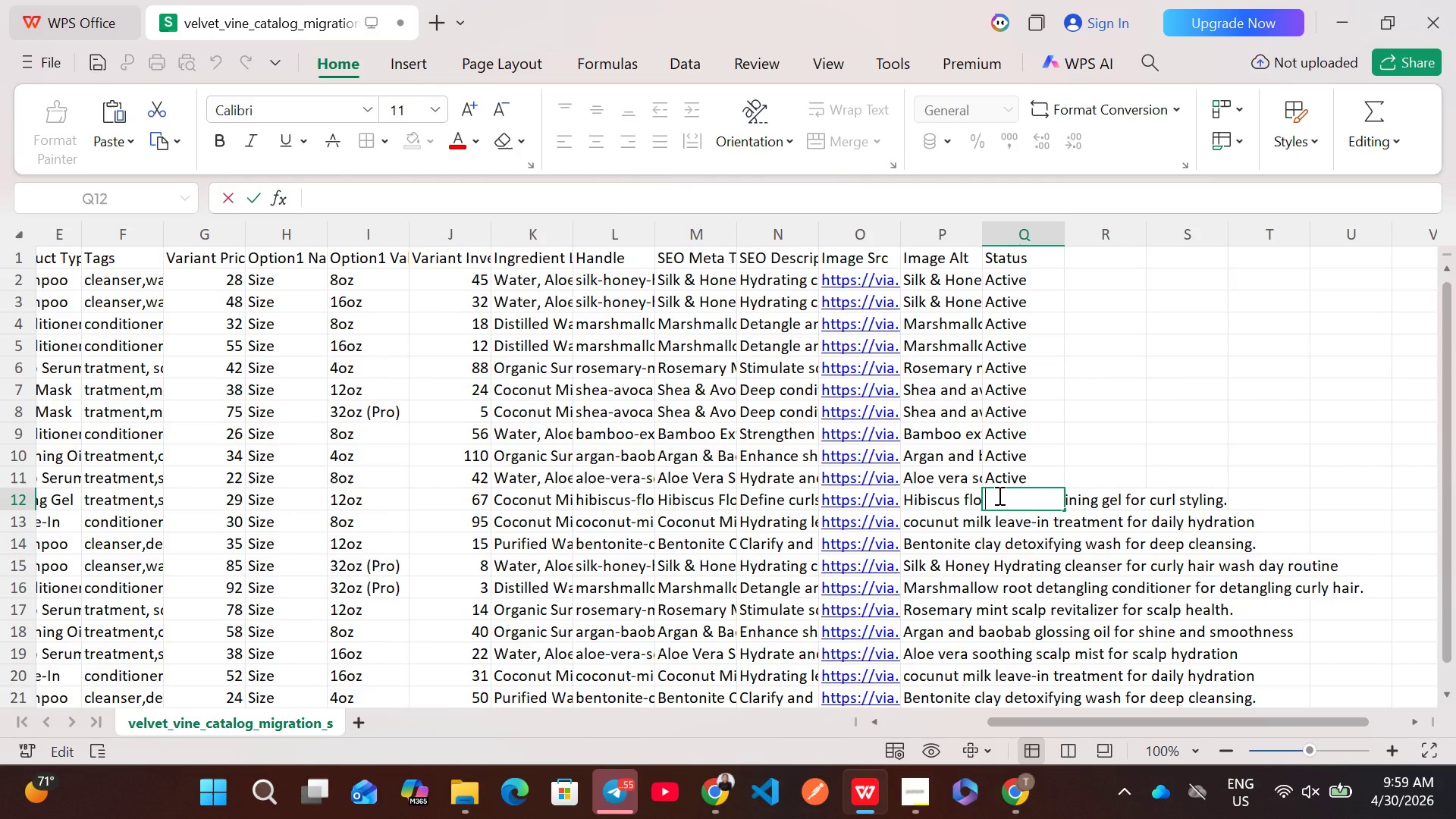 
key(Control+V)
 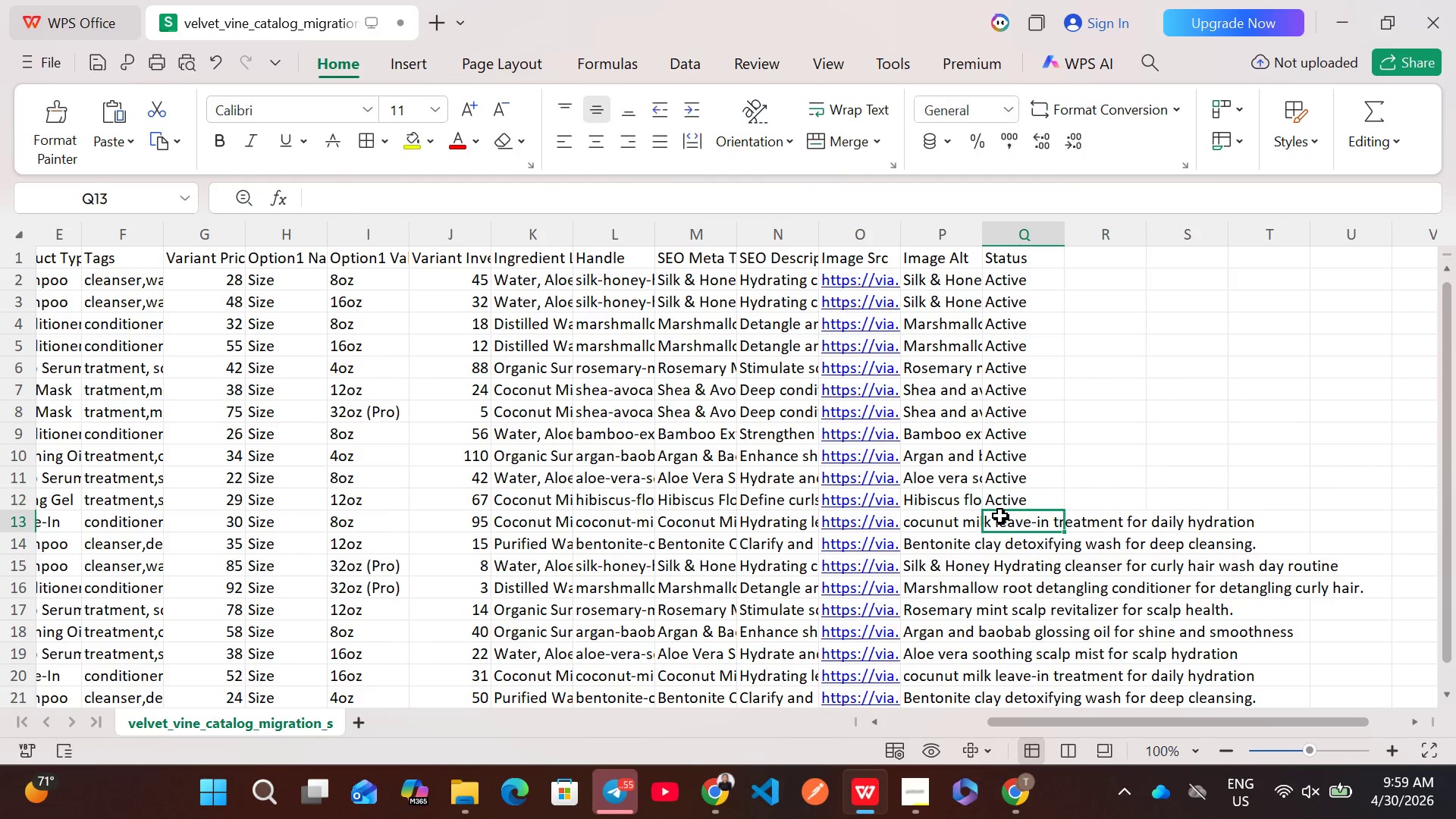 
double_click([1000, 516])
 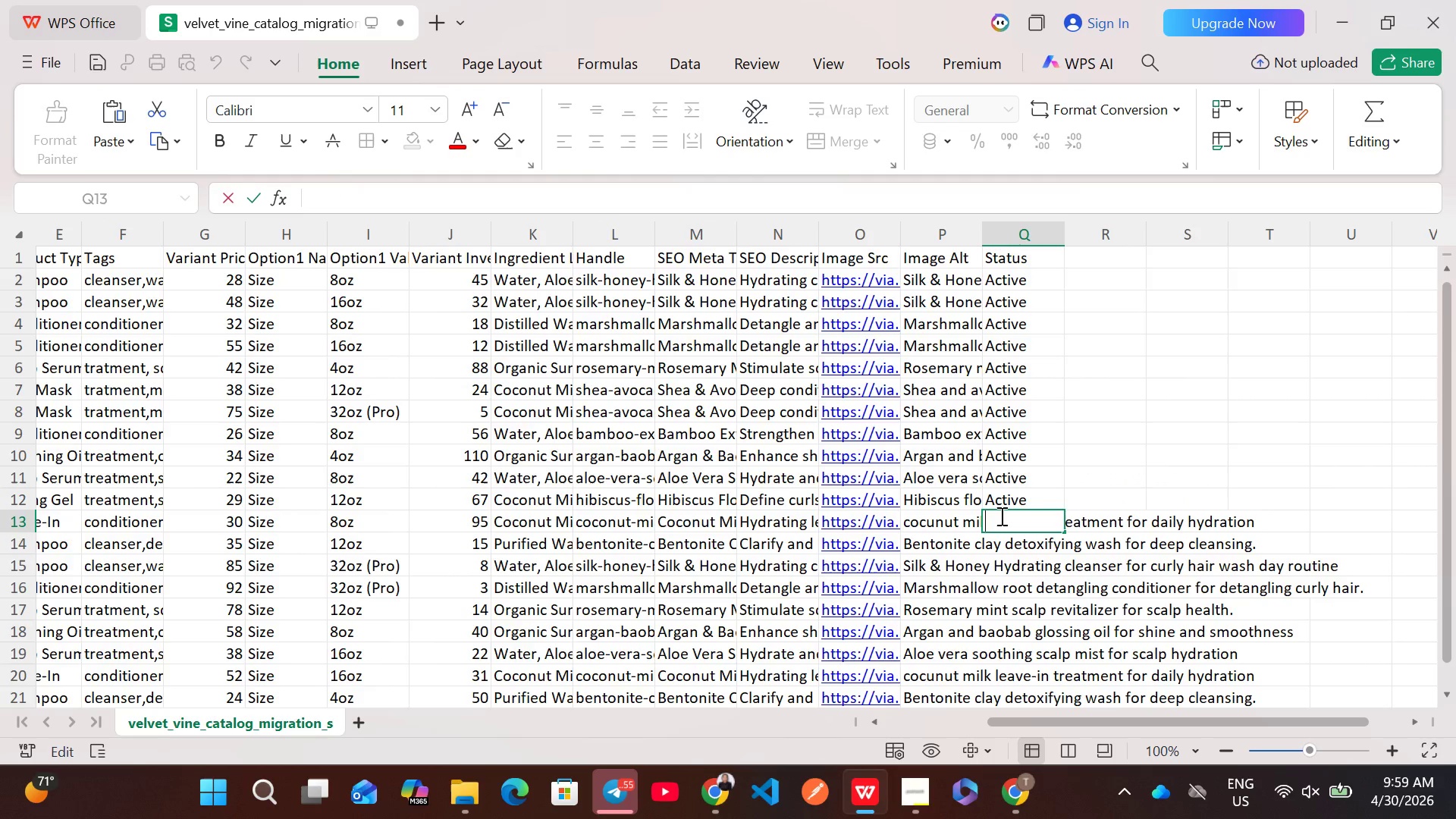 
key(Control+V)
 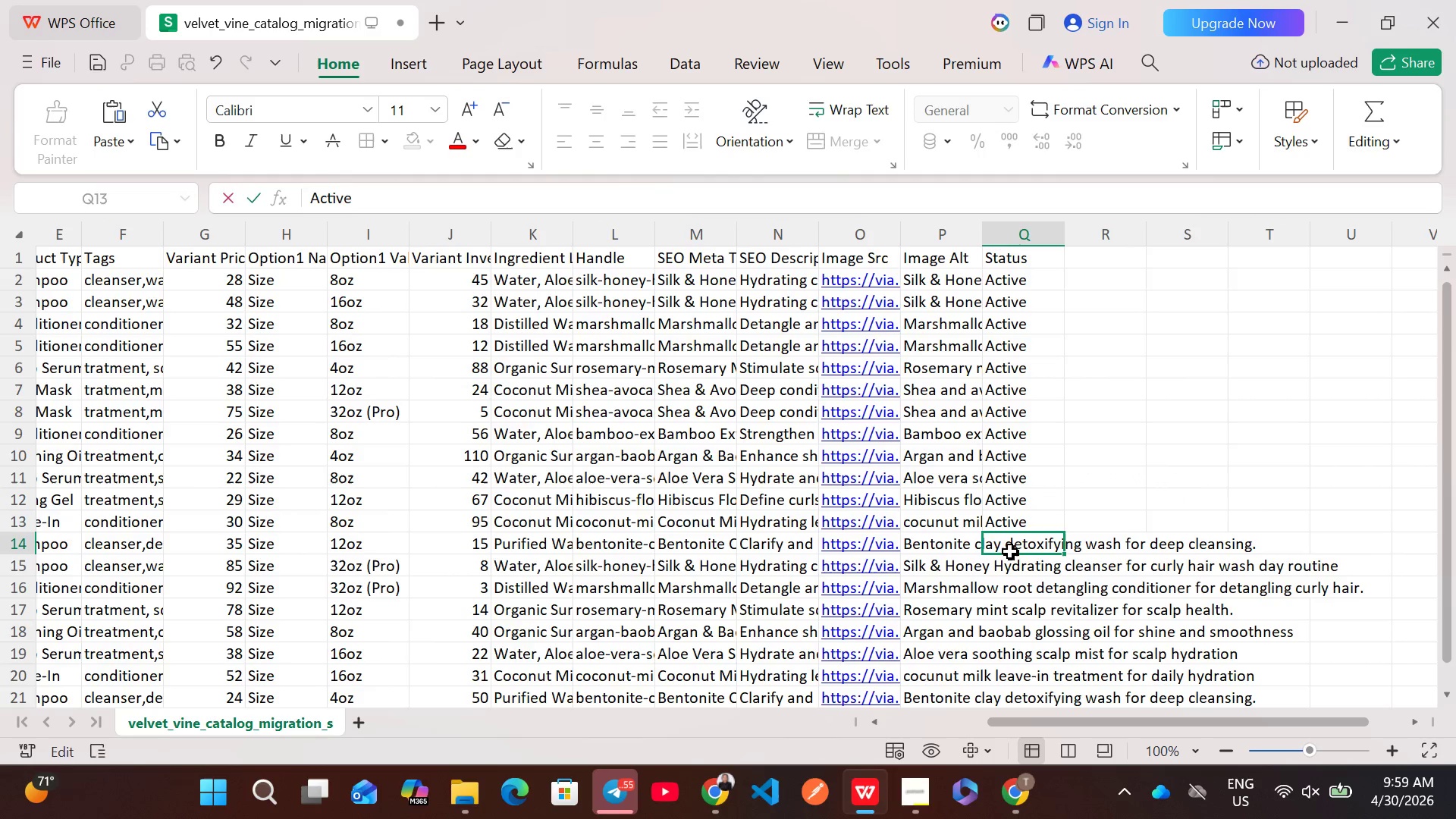 
double_click([1010, 551])
 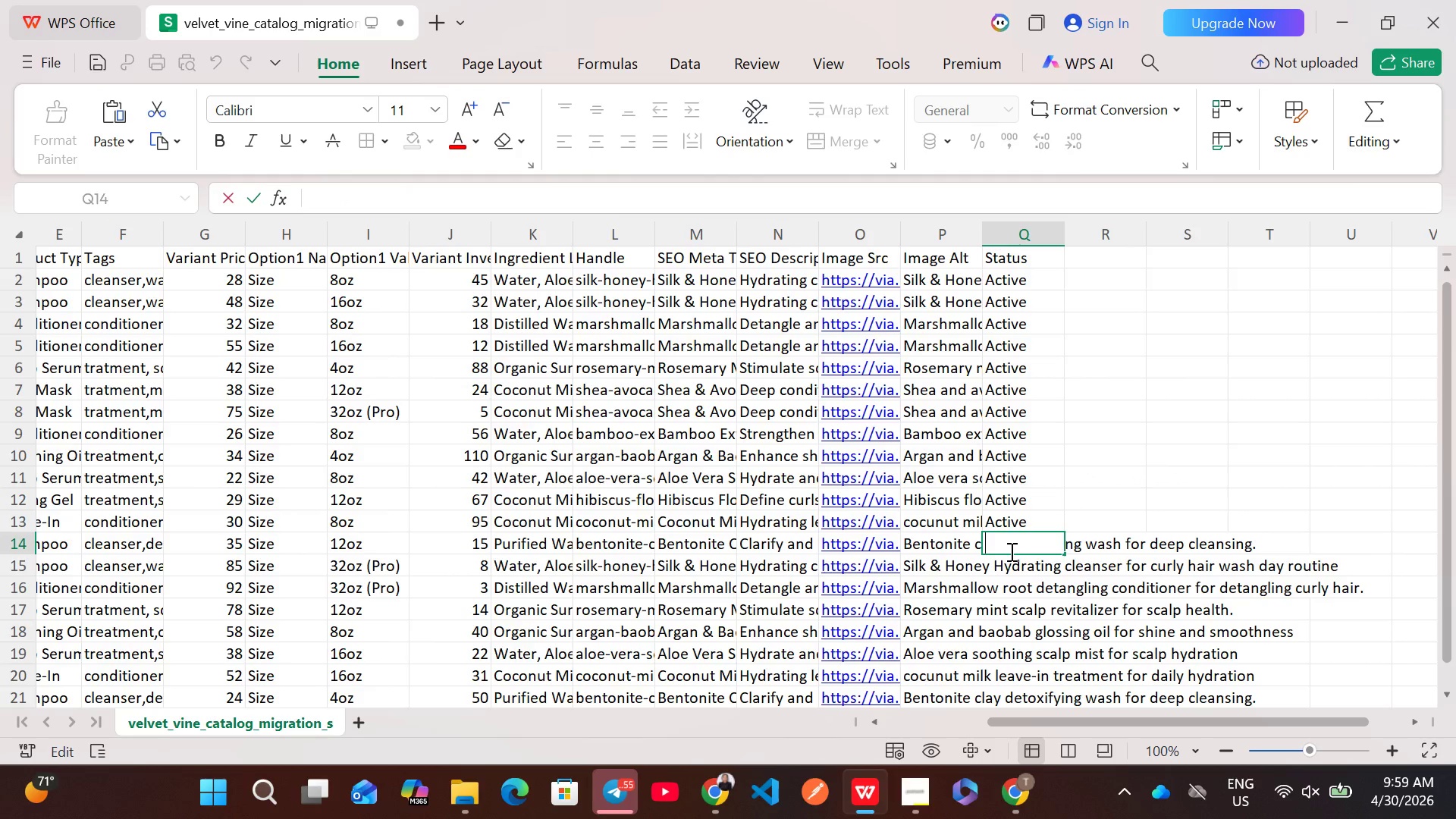 
key(Control+ControlLeft)
 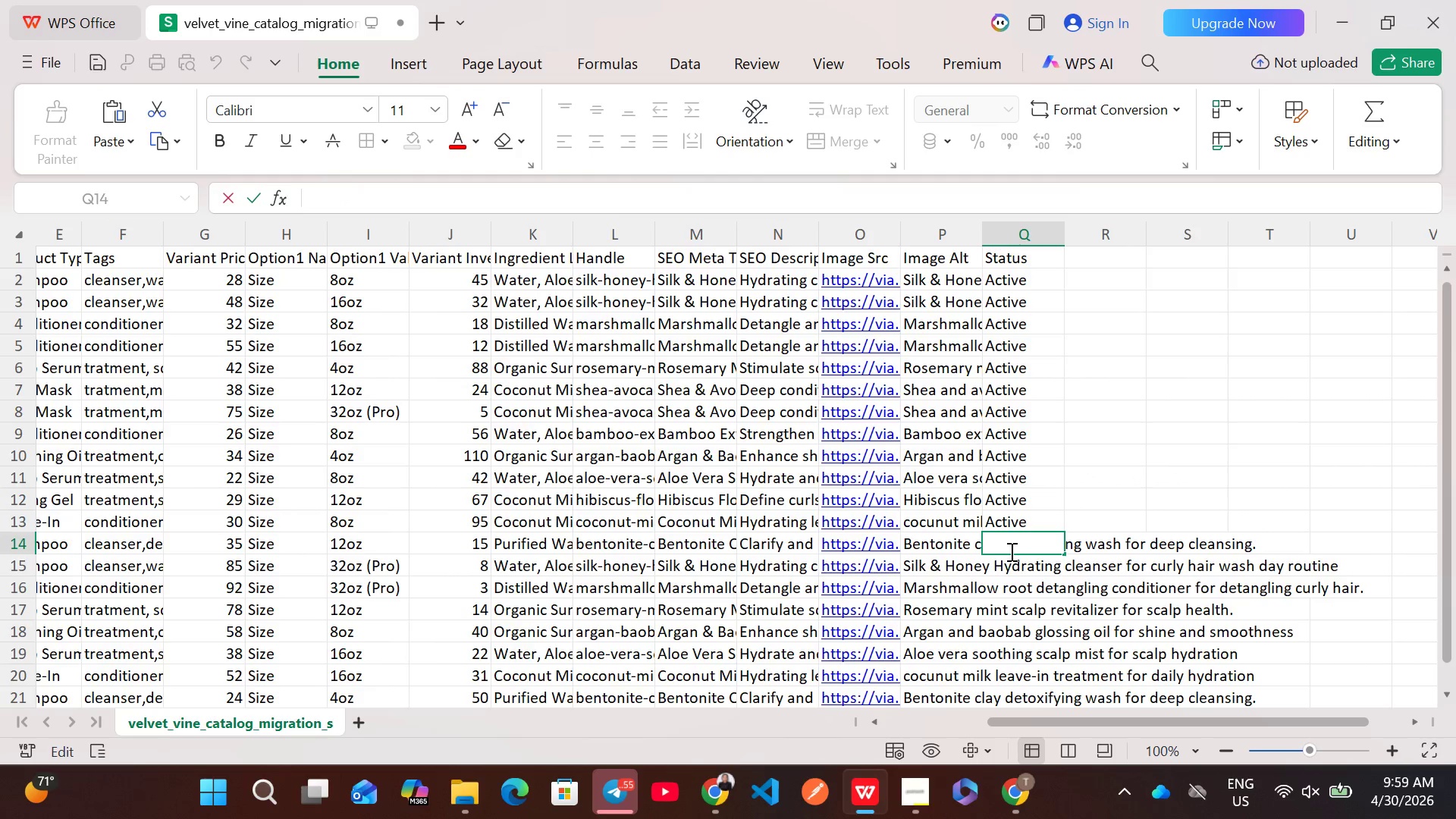 
key(Control+V)
 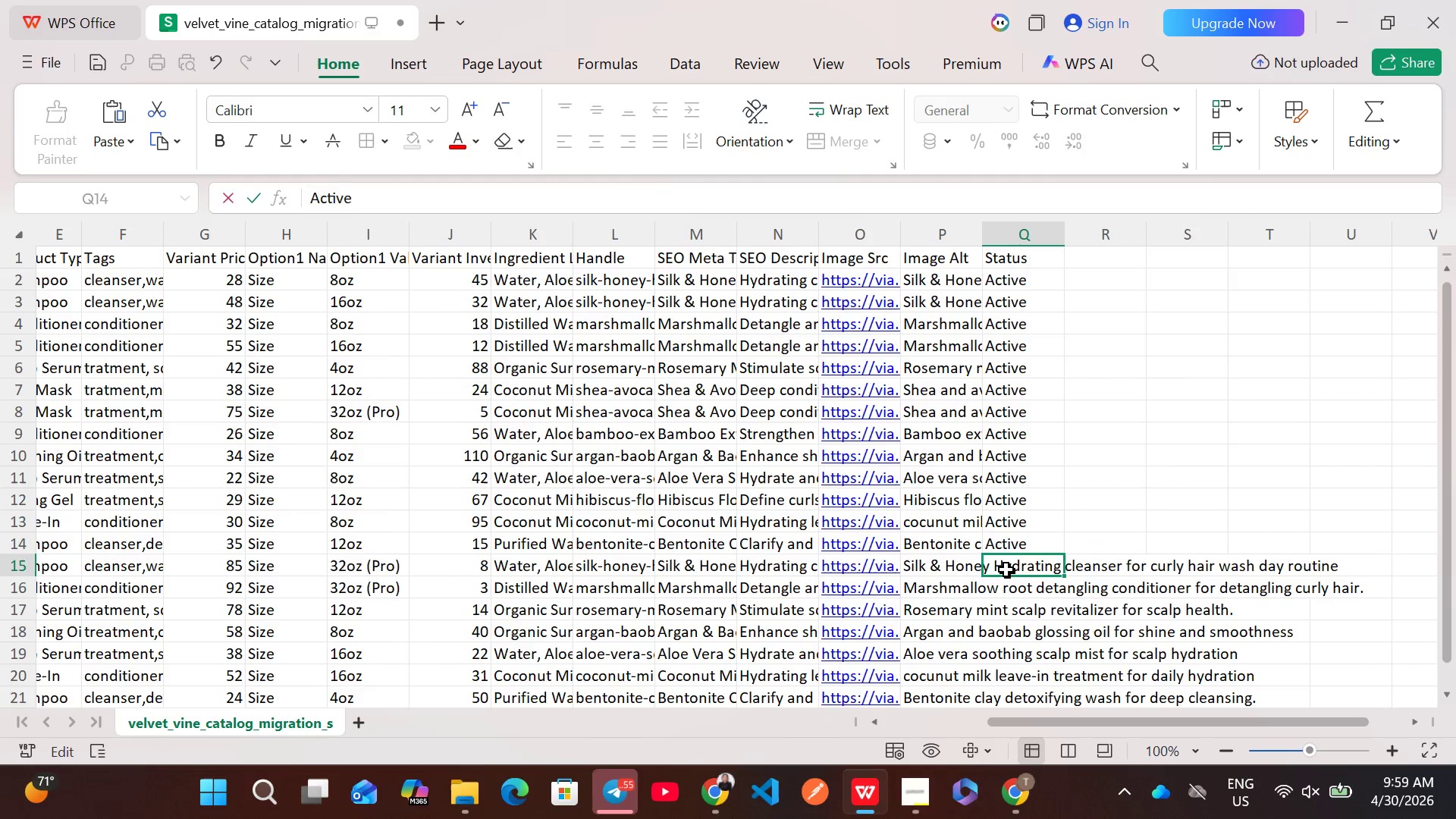 
double_click([1006, 570])
 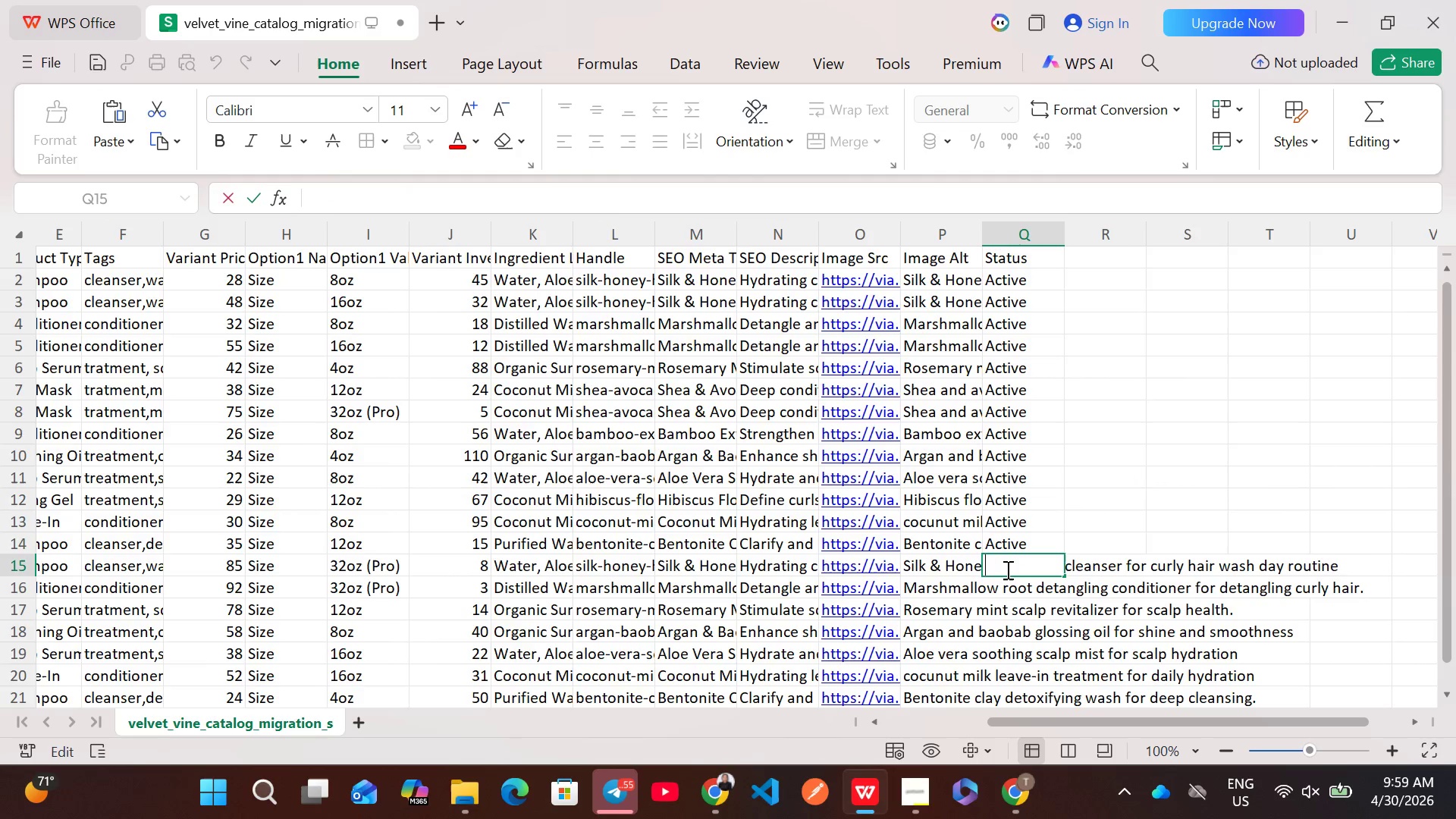 
key(Control+V)
 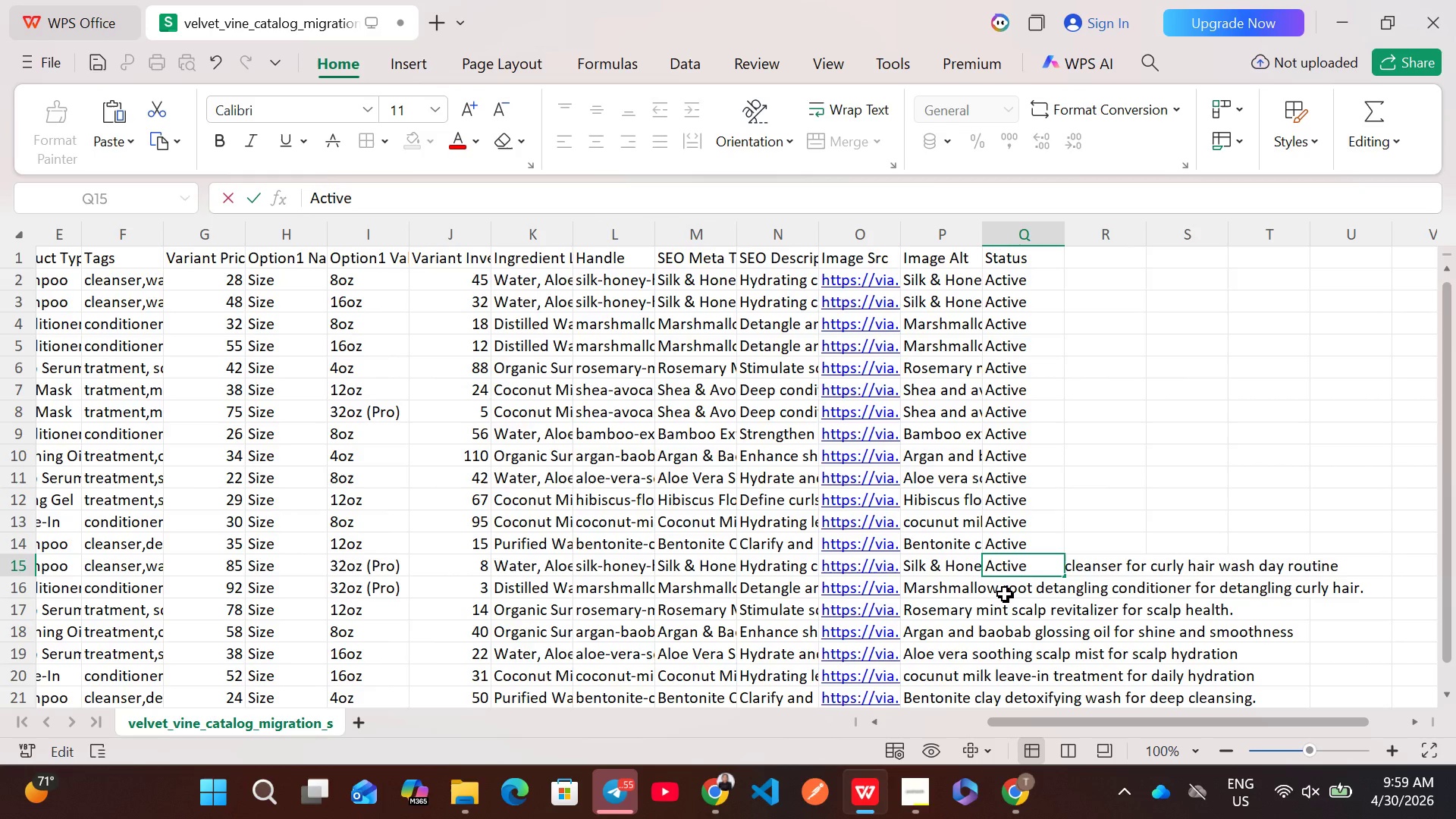 
double_click([1005, 594])
 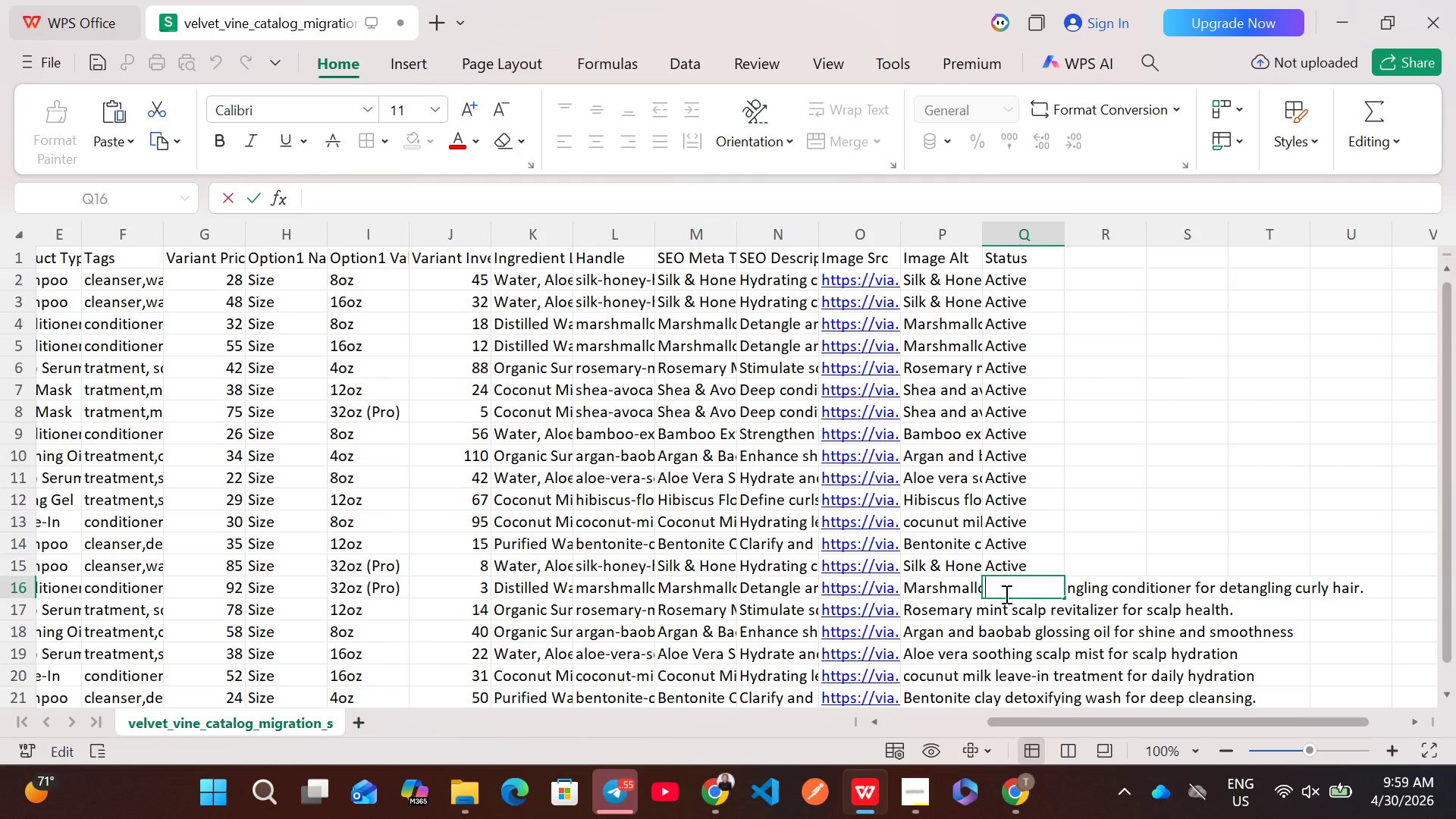 
key(Control+V)
 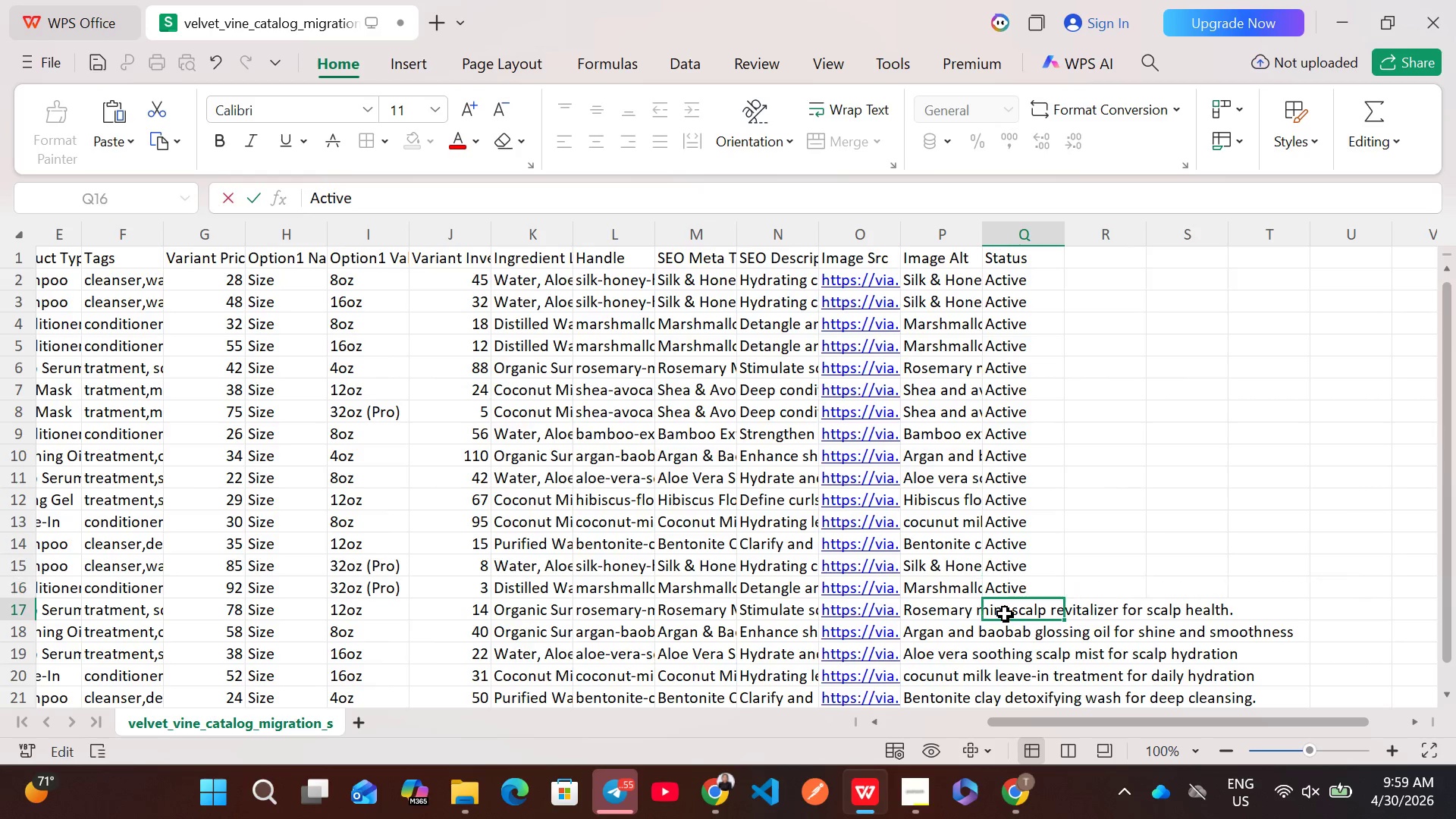 
double_click([1005, 613])
 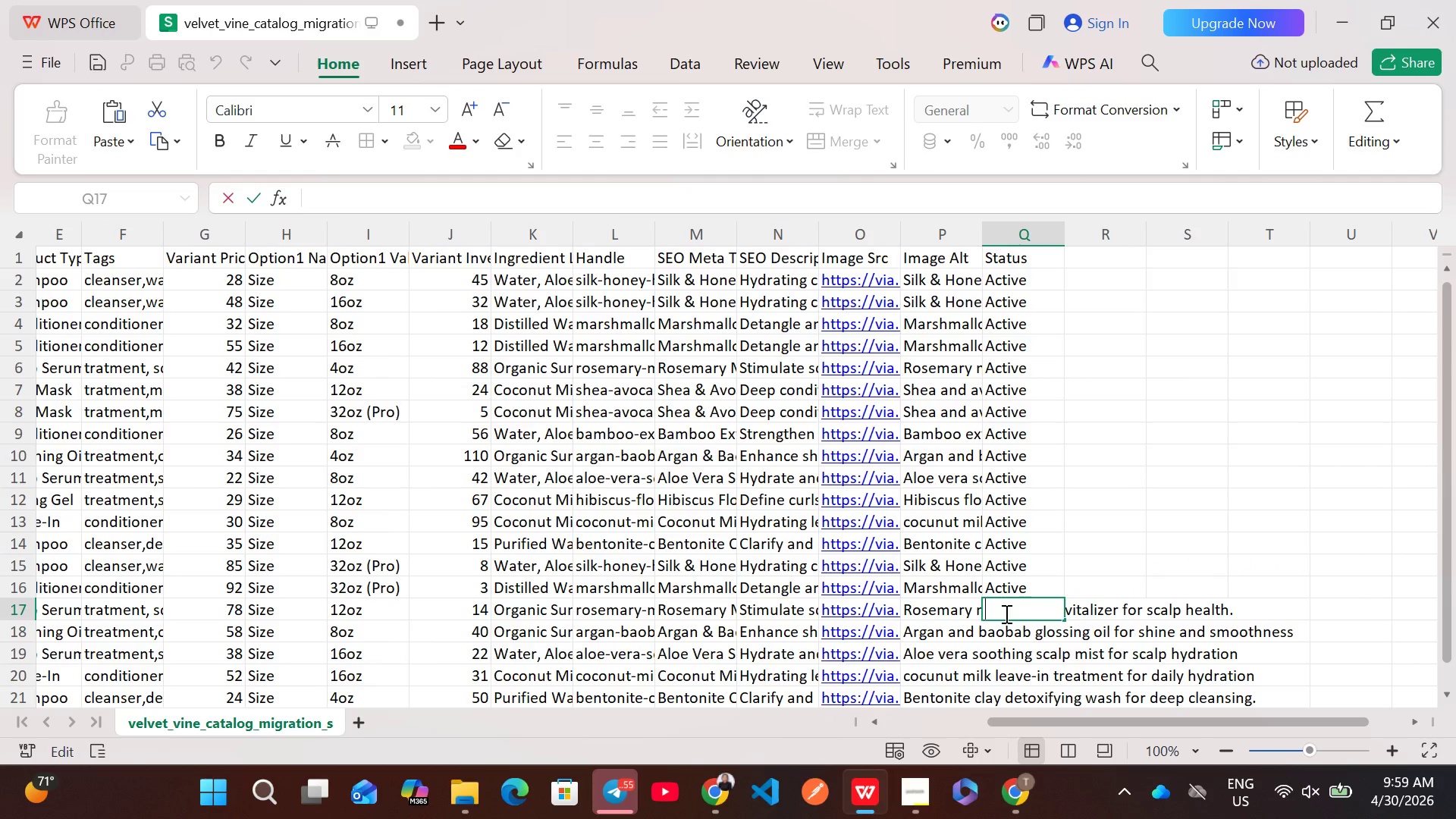 
key(Control+V)
 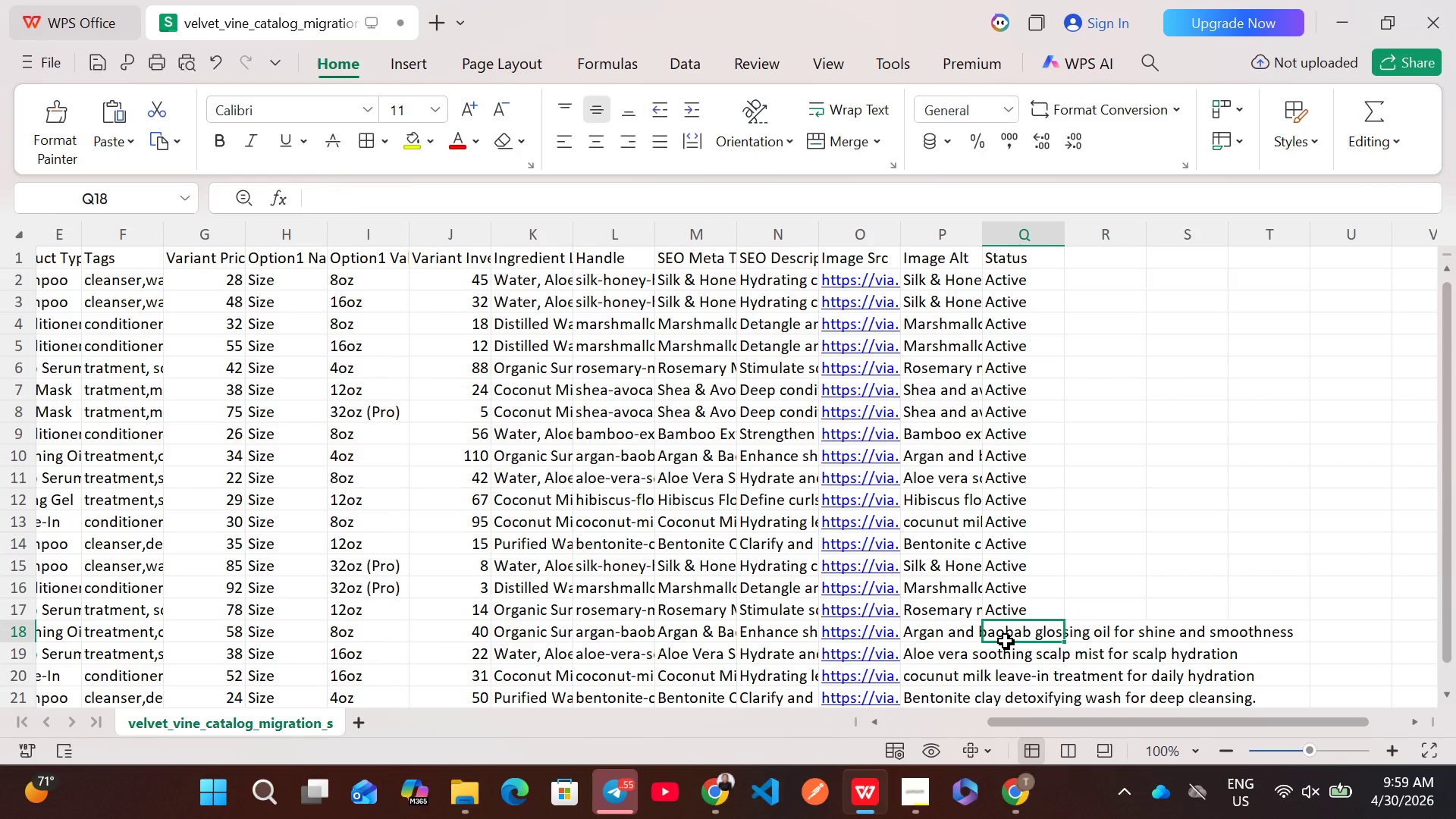 
double_click([1006, 641])
 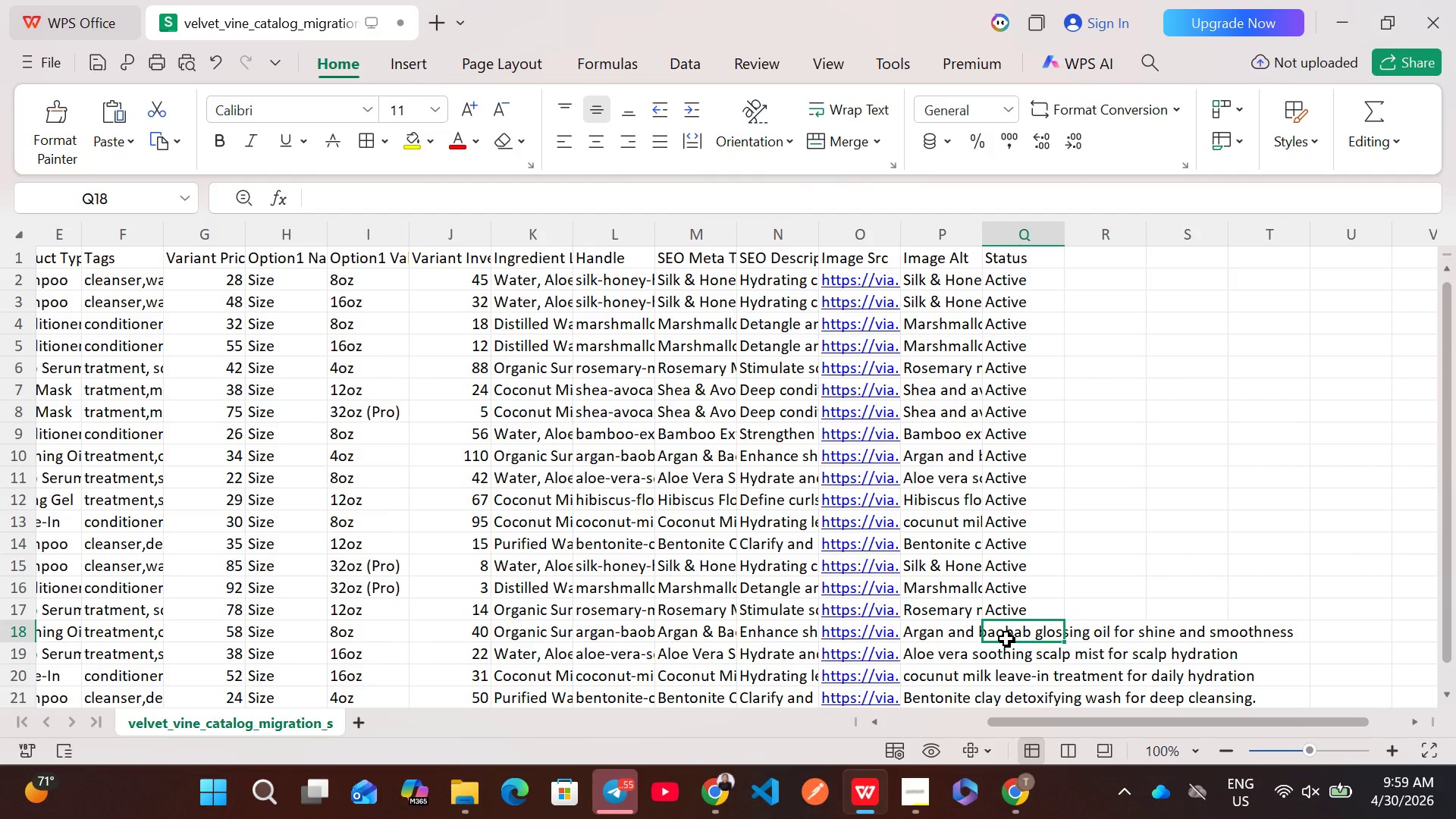 
double_click([1006, 639])
 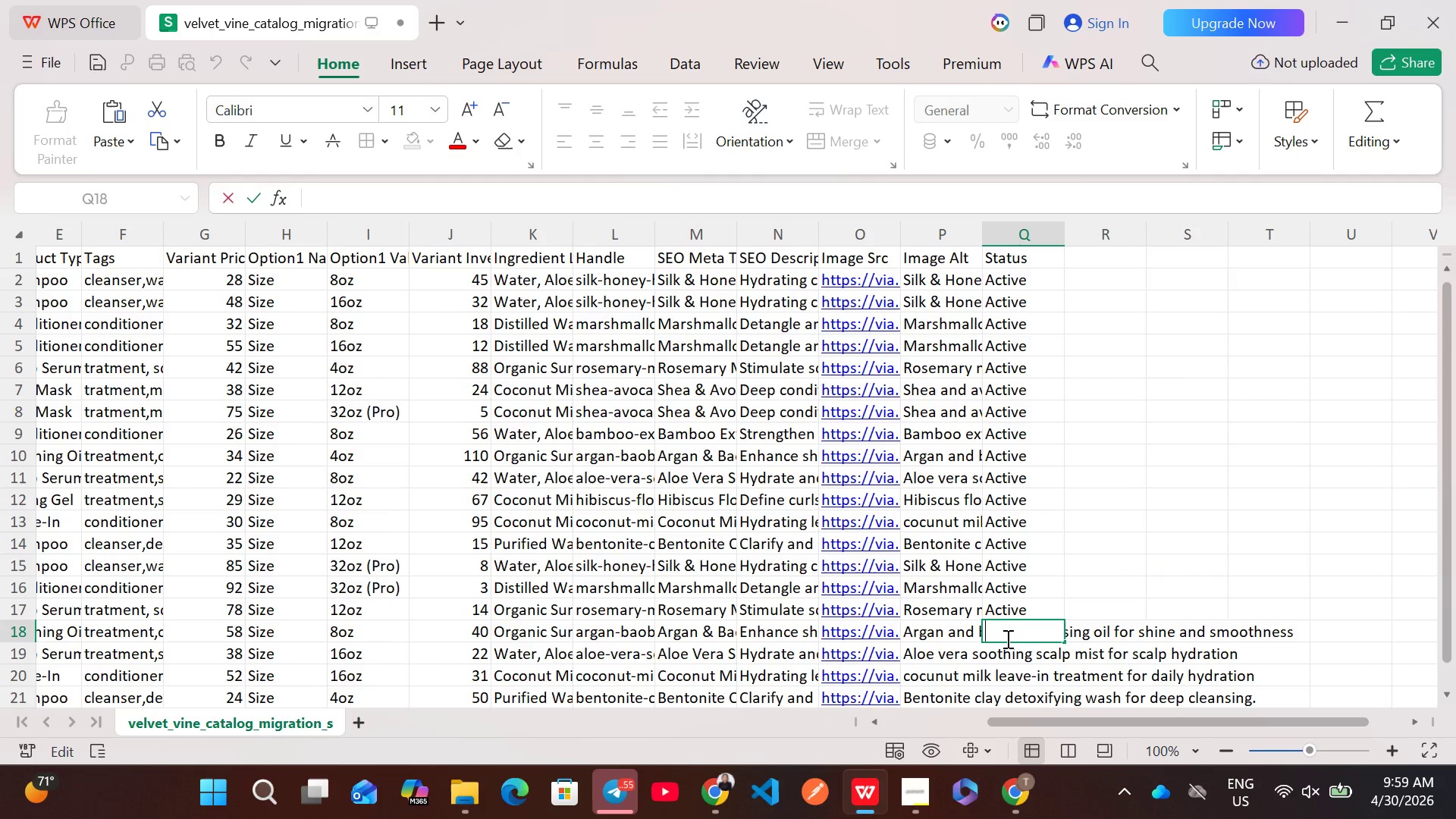 
key(Control+V)
 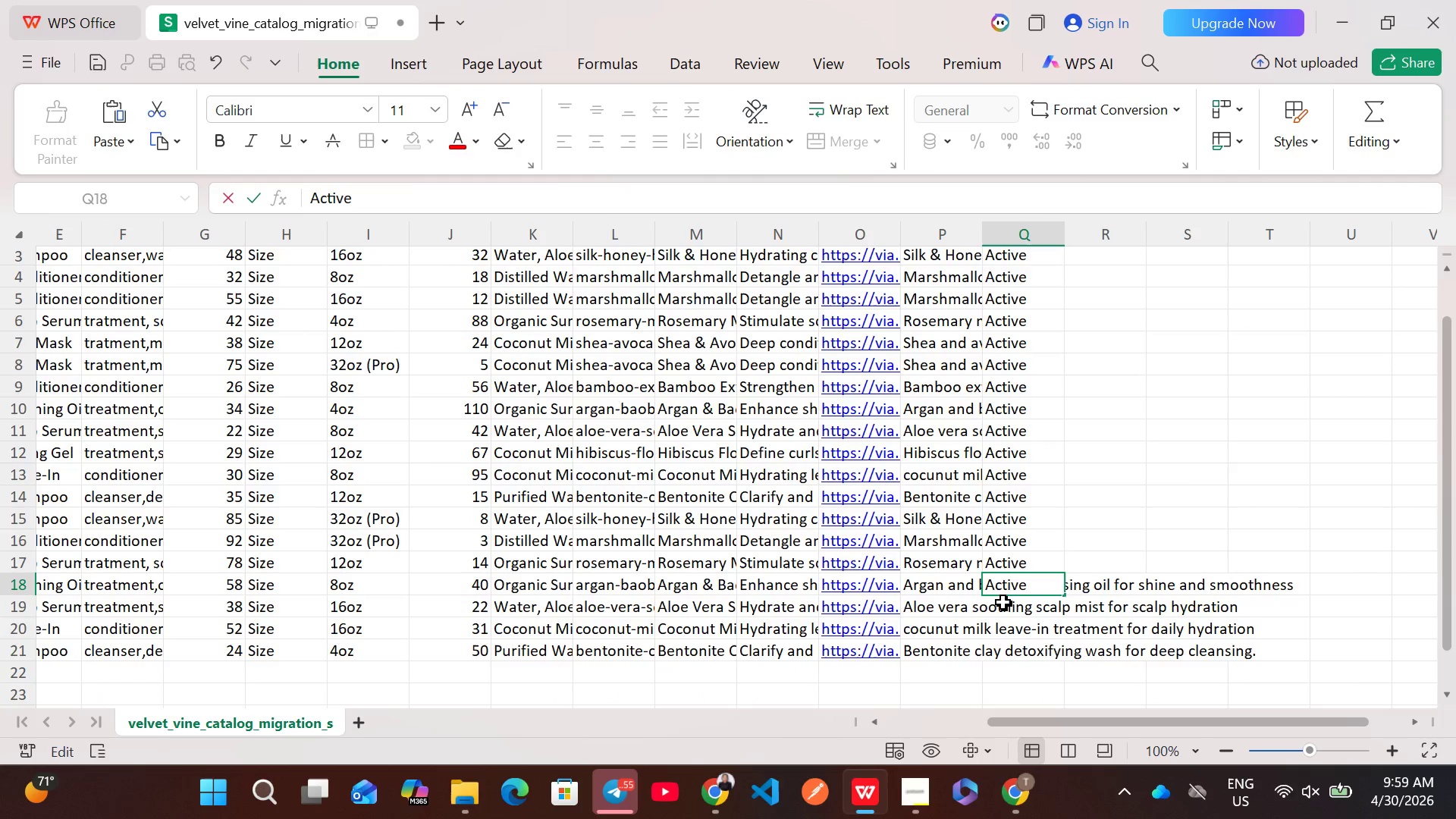 
double_click([1003, 604])
 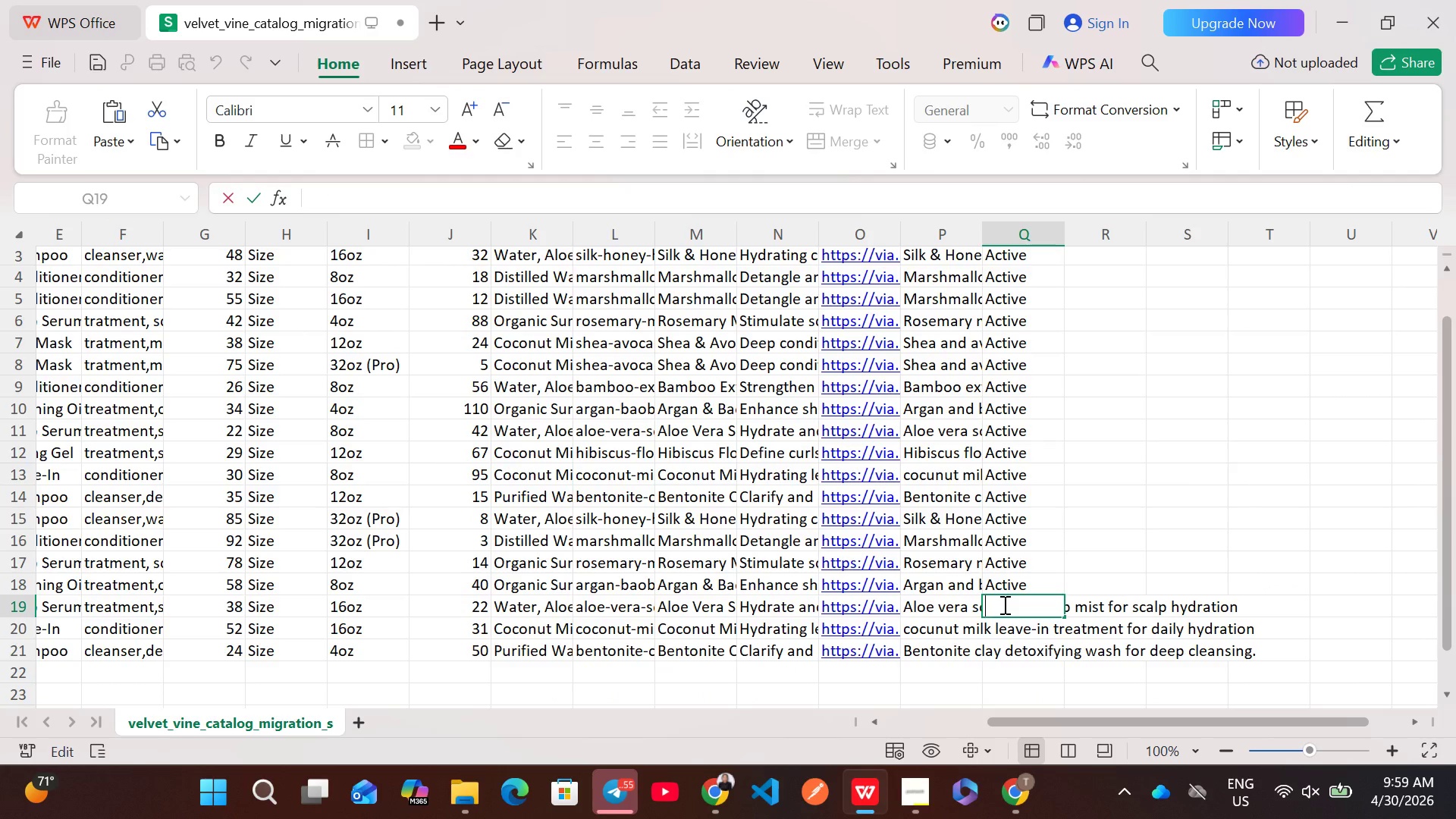 
key(Control+V)
 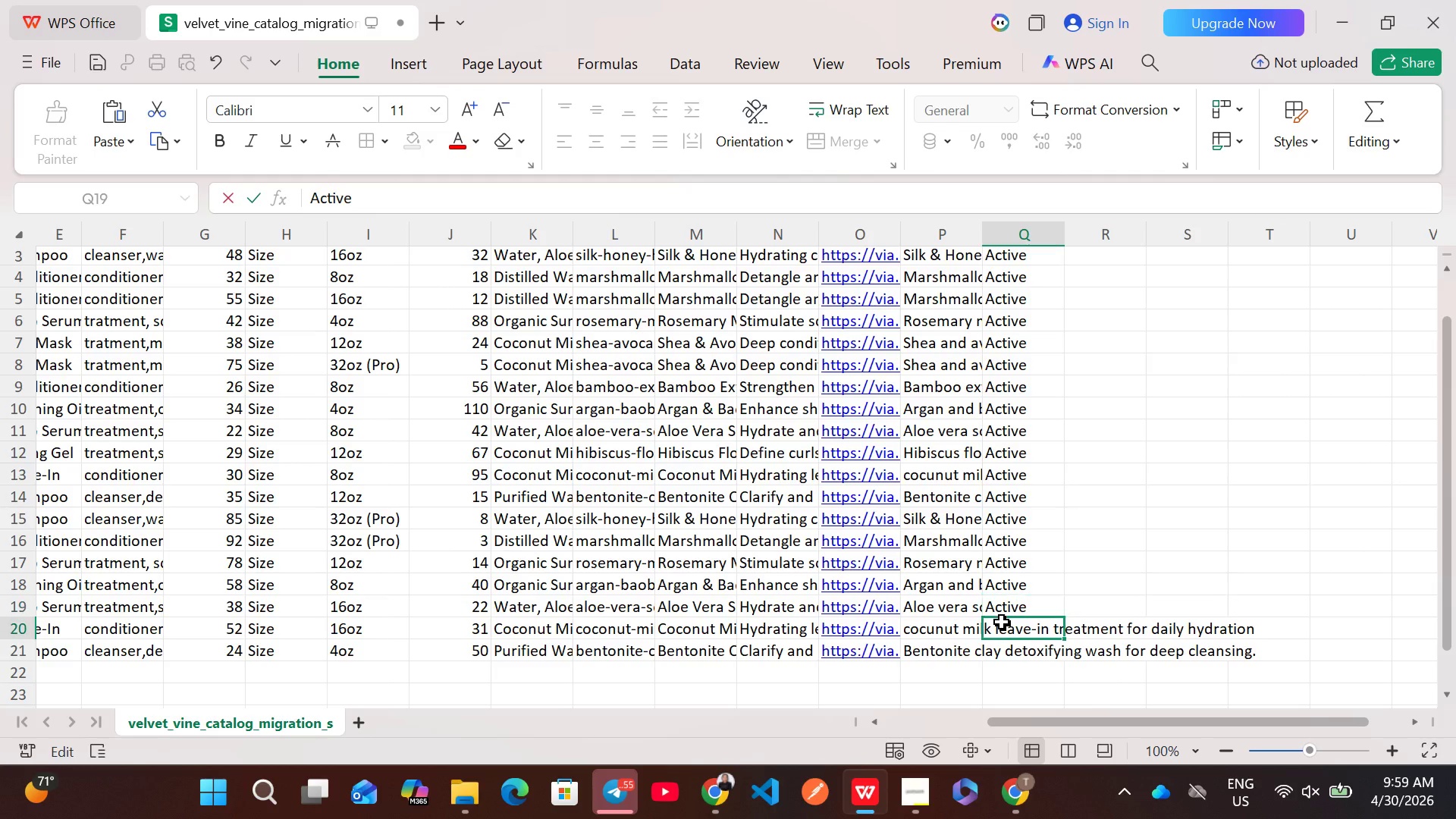 
double_click([1002, 622])
 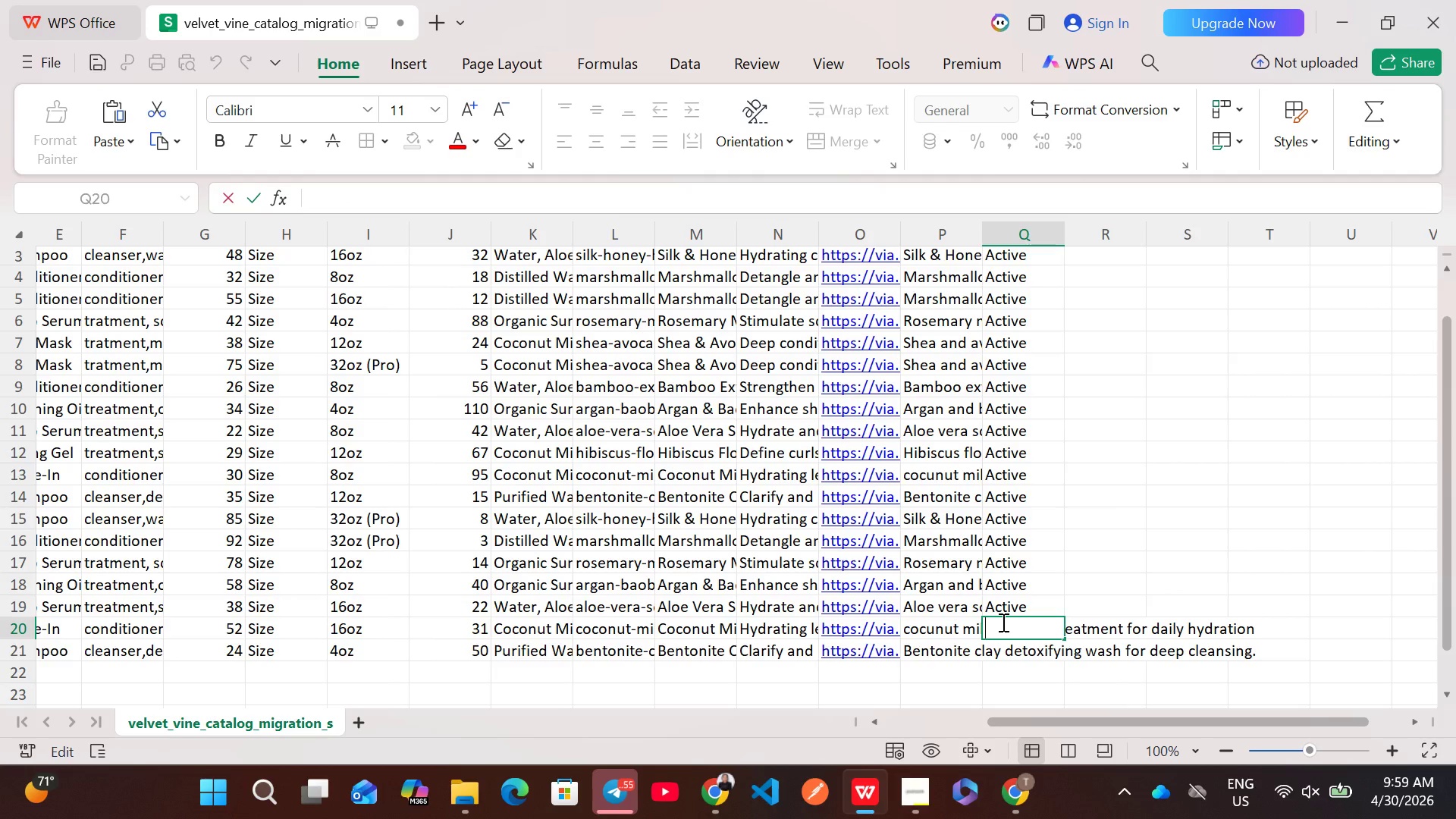 
key(Control+V)
 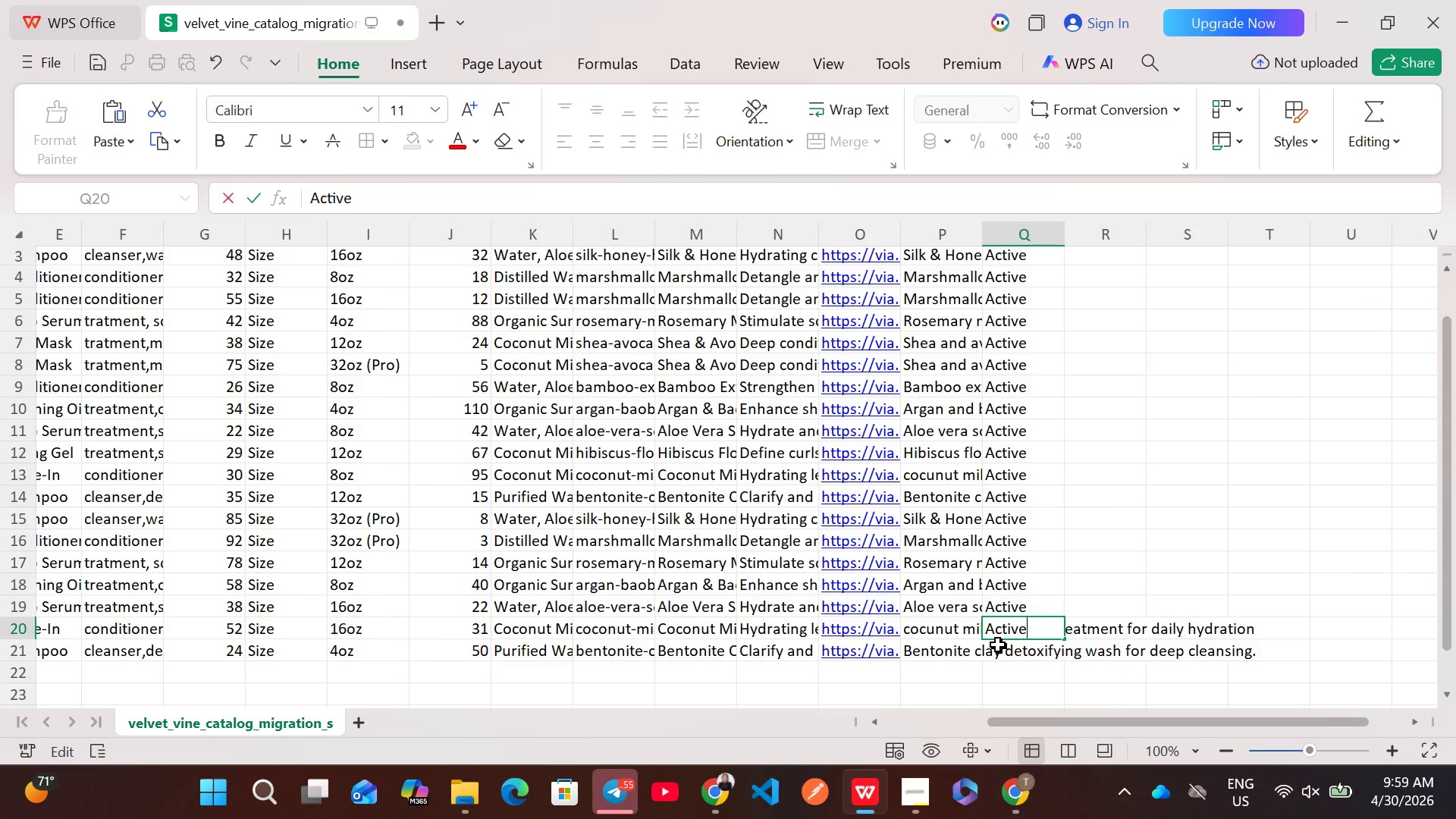 
double_click([998, 645])
 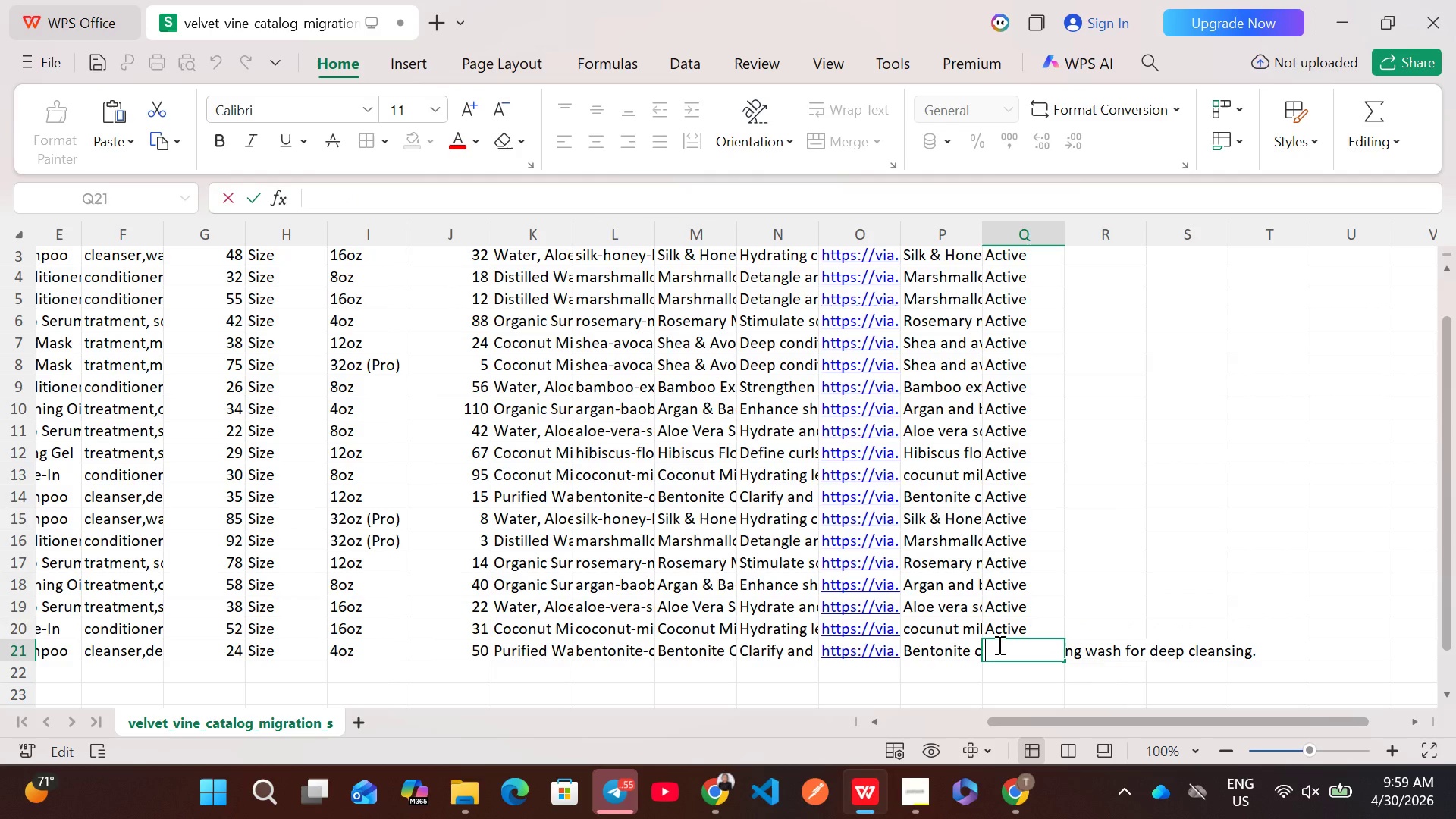 
key(Control+V)
 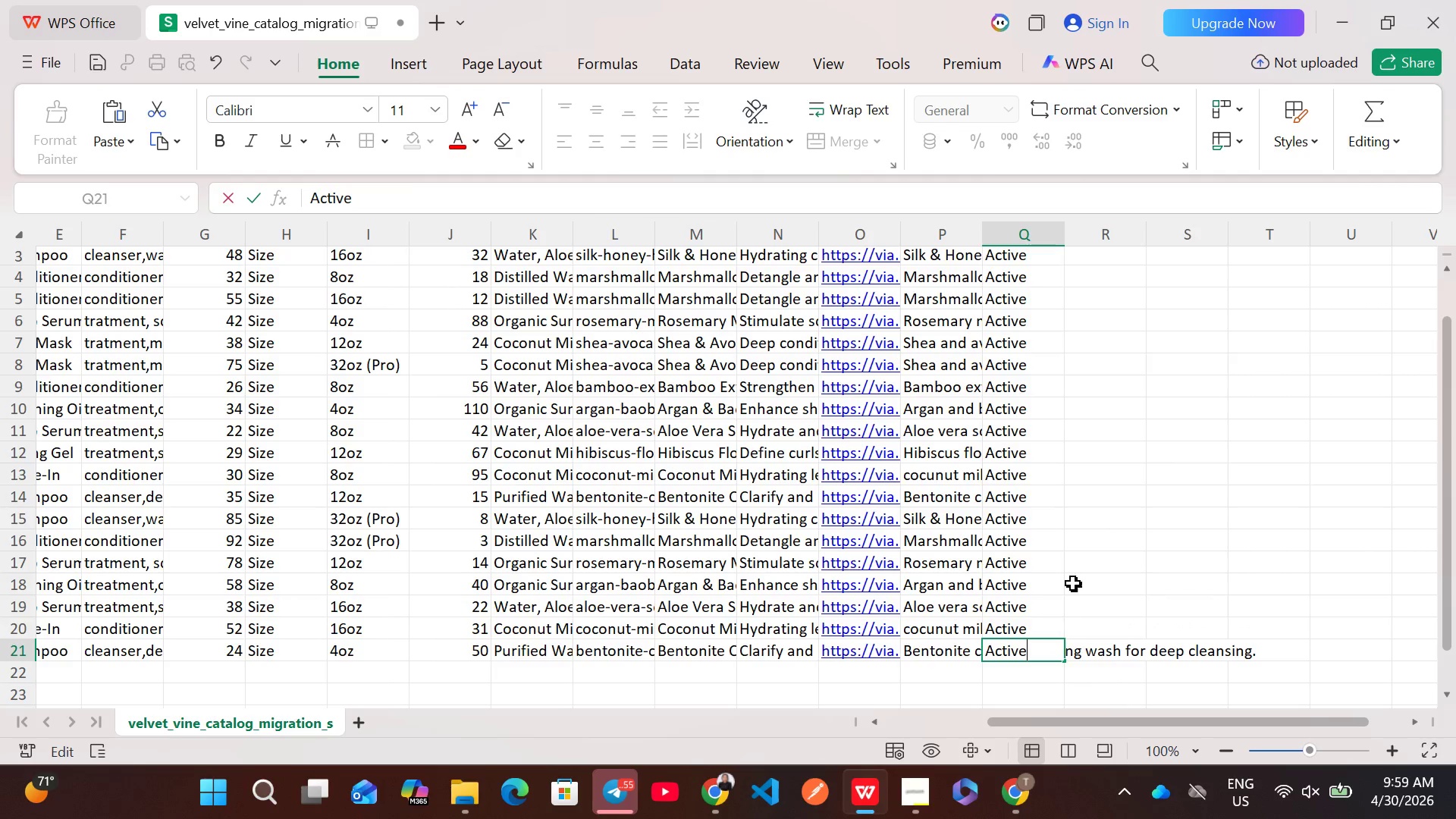 
left_click([1073, 583])
 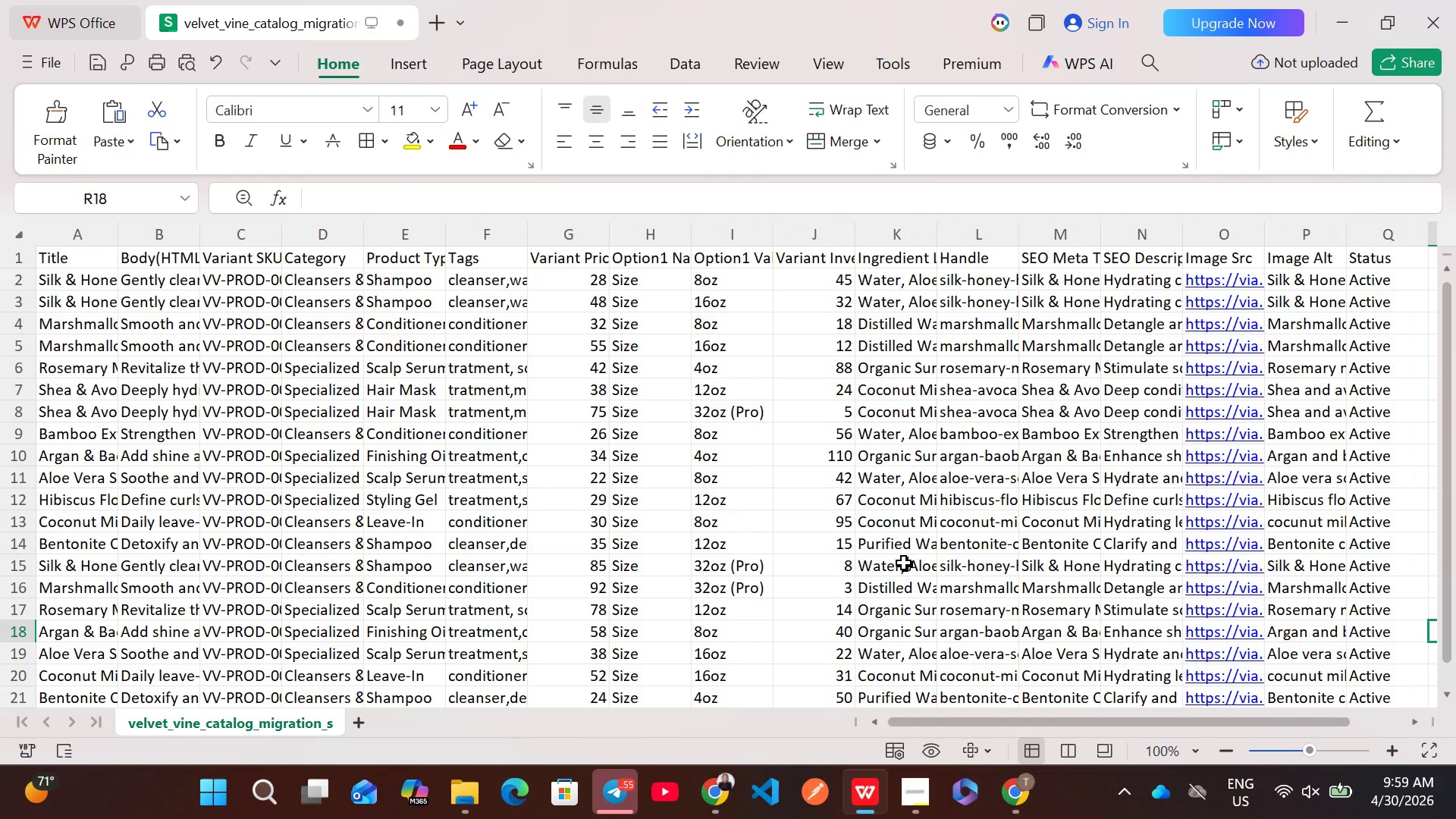 
wait(12.03)
 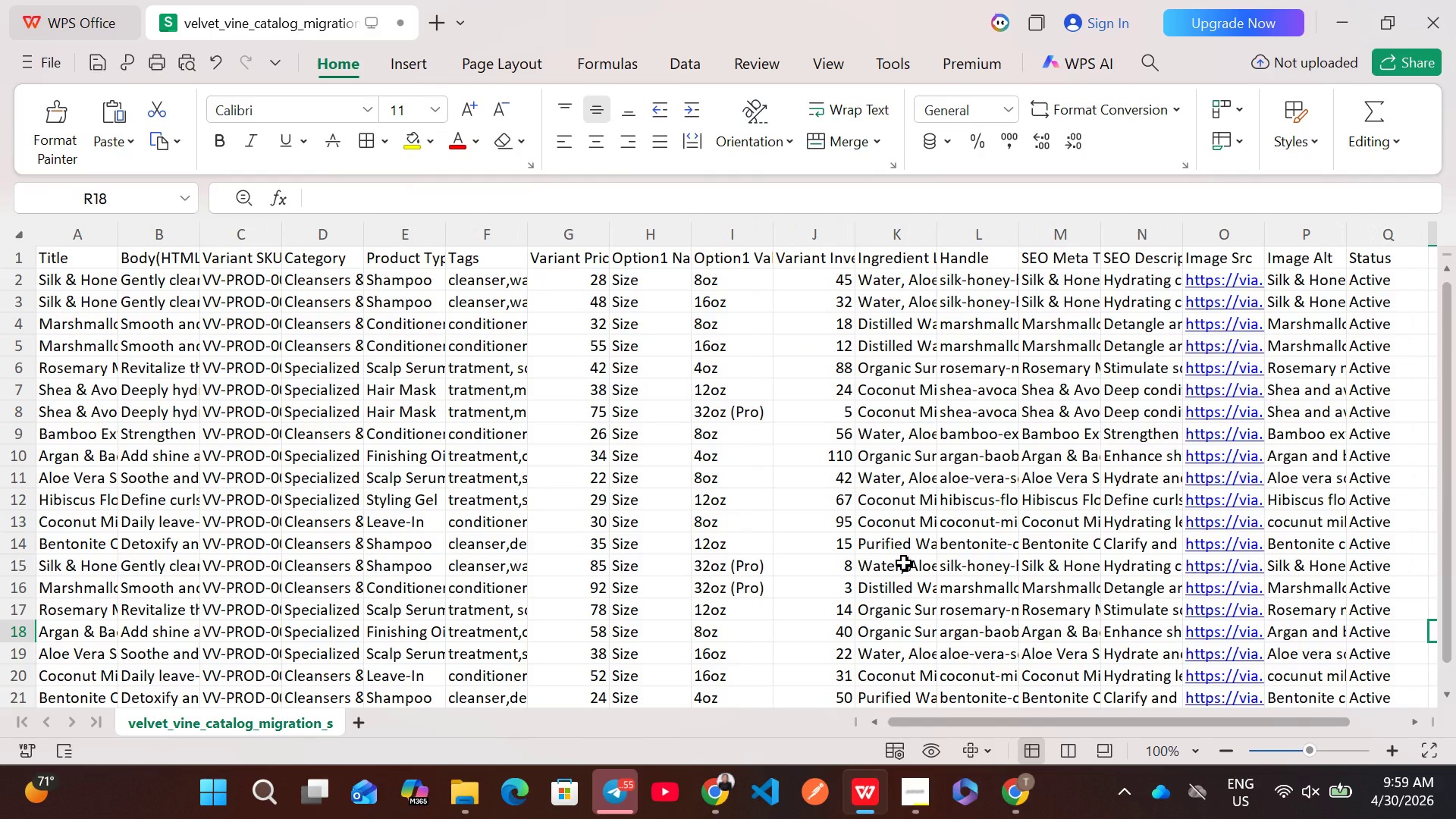 
left_click([717, 772])
 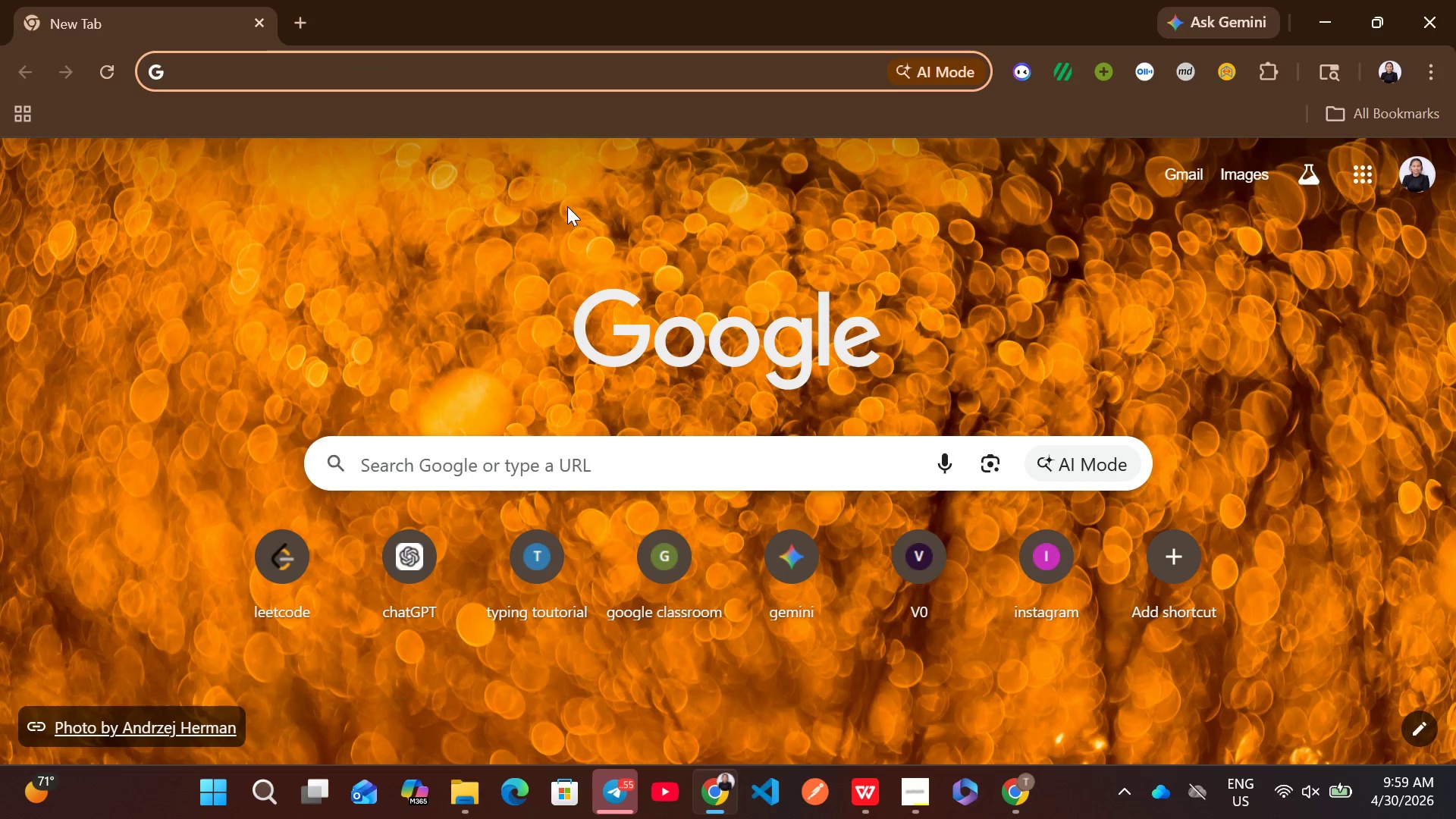 
type(shop)
 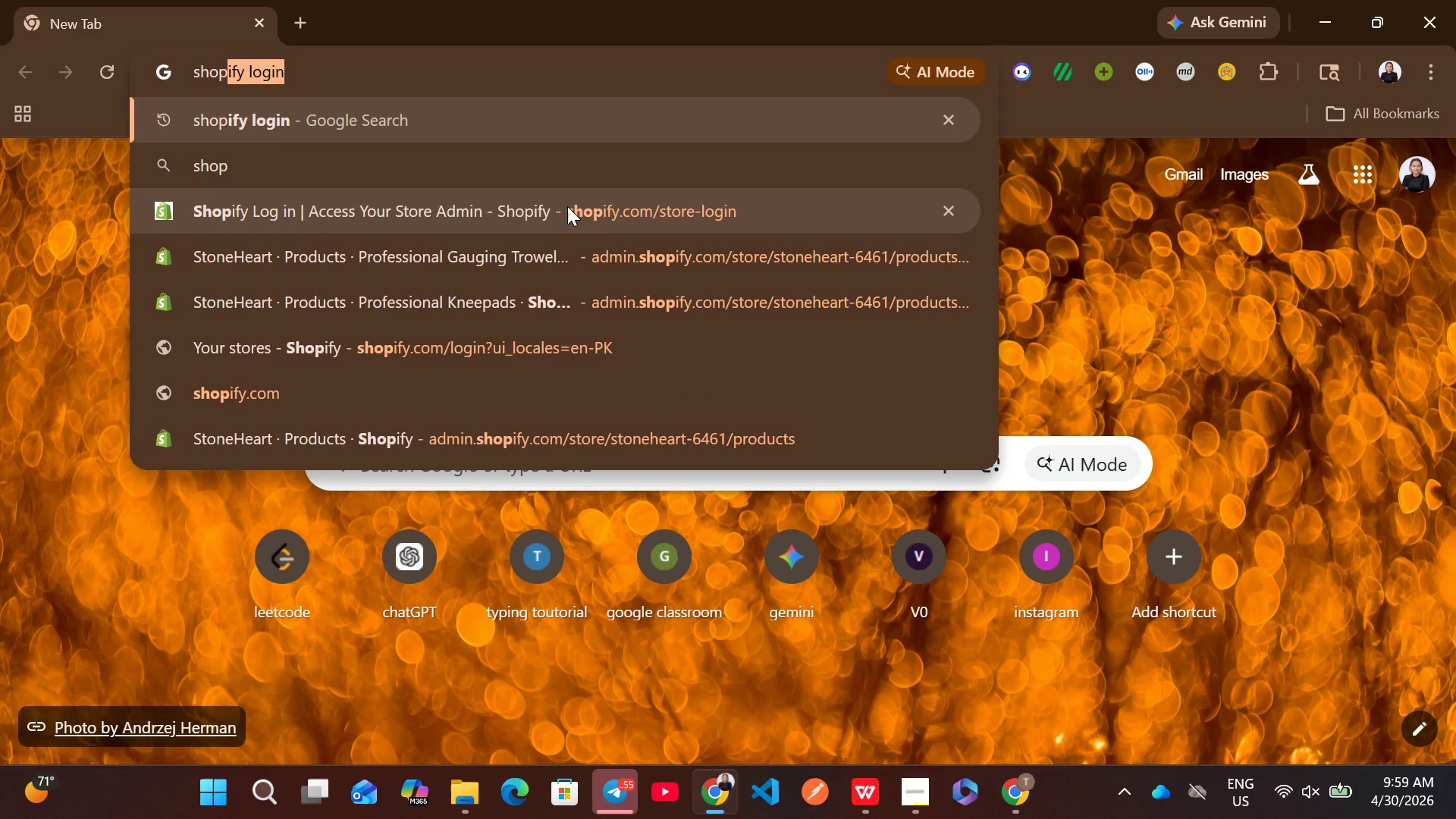 
key(Enter)
 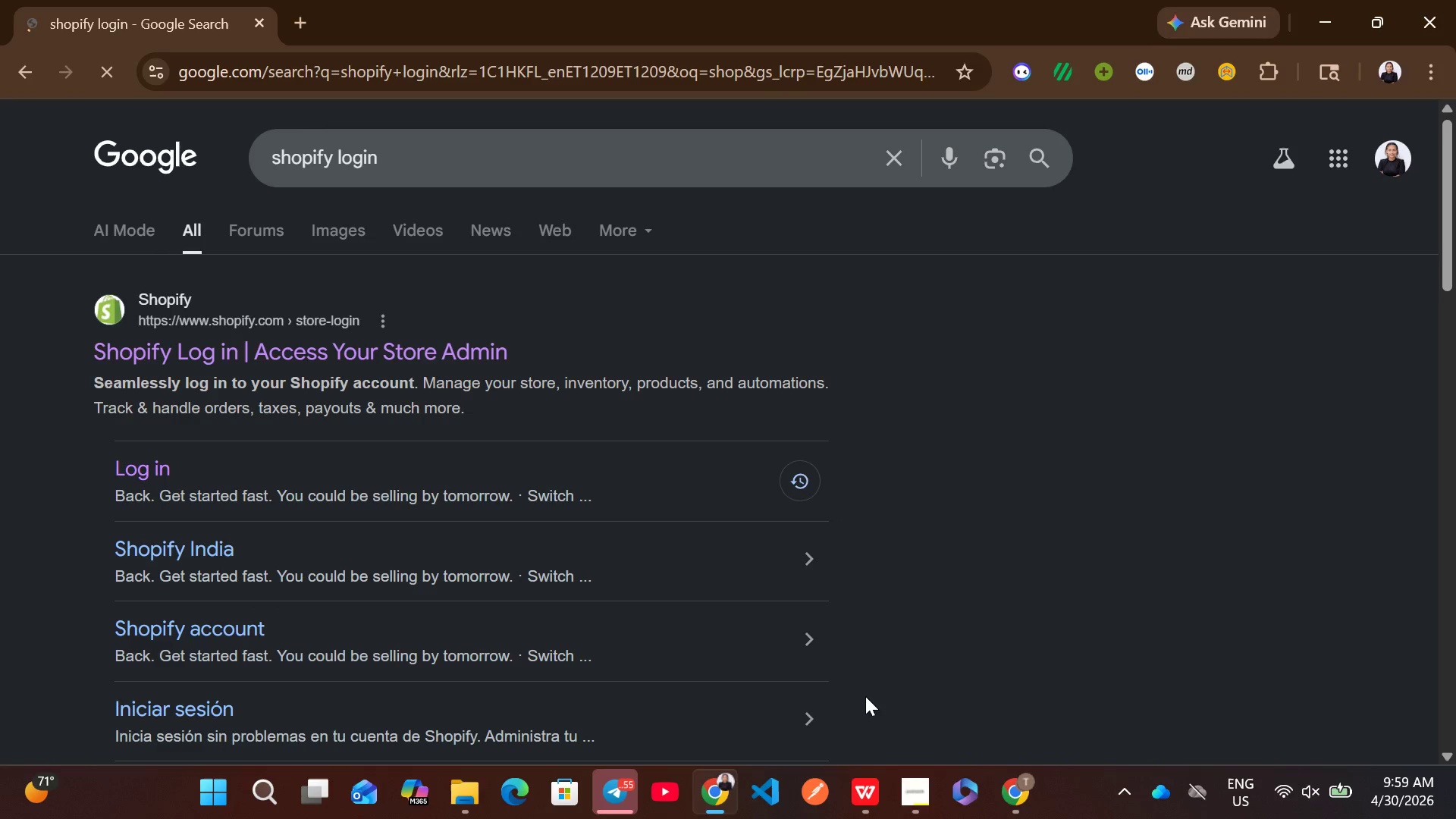 
left_click([871, 782])
 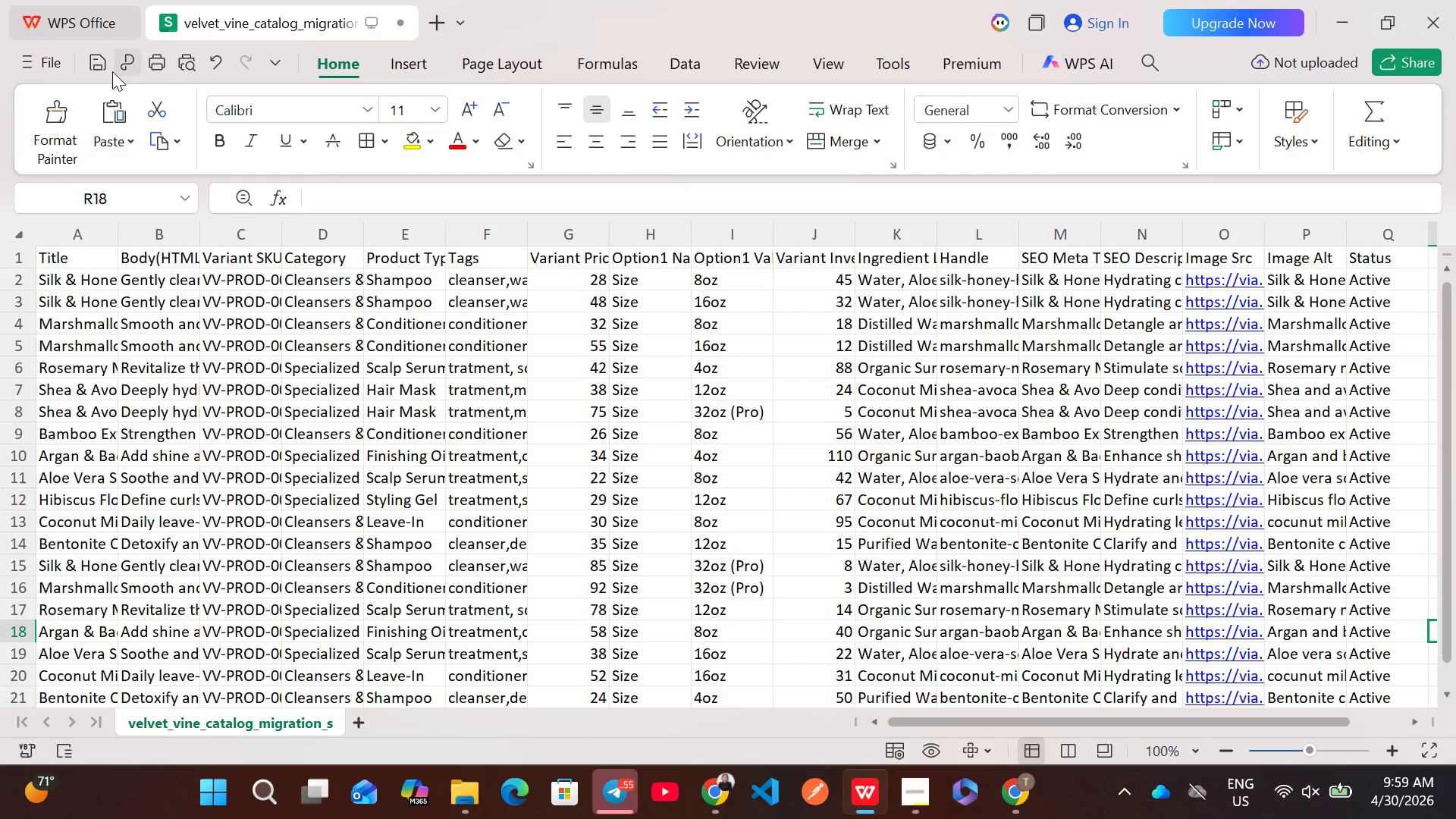 
left_click([88, 65])
 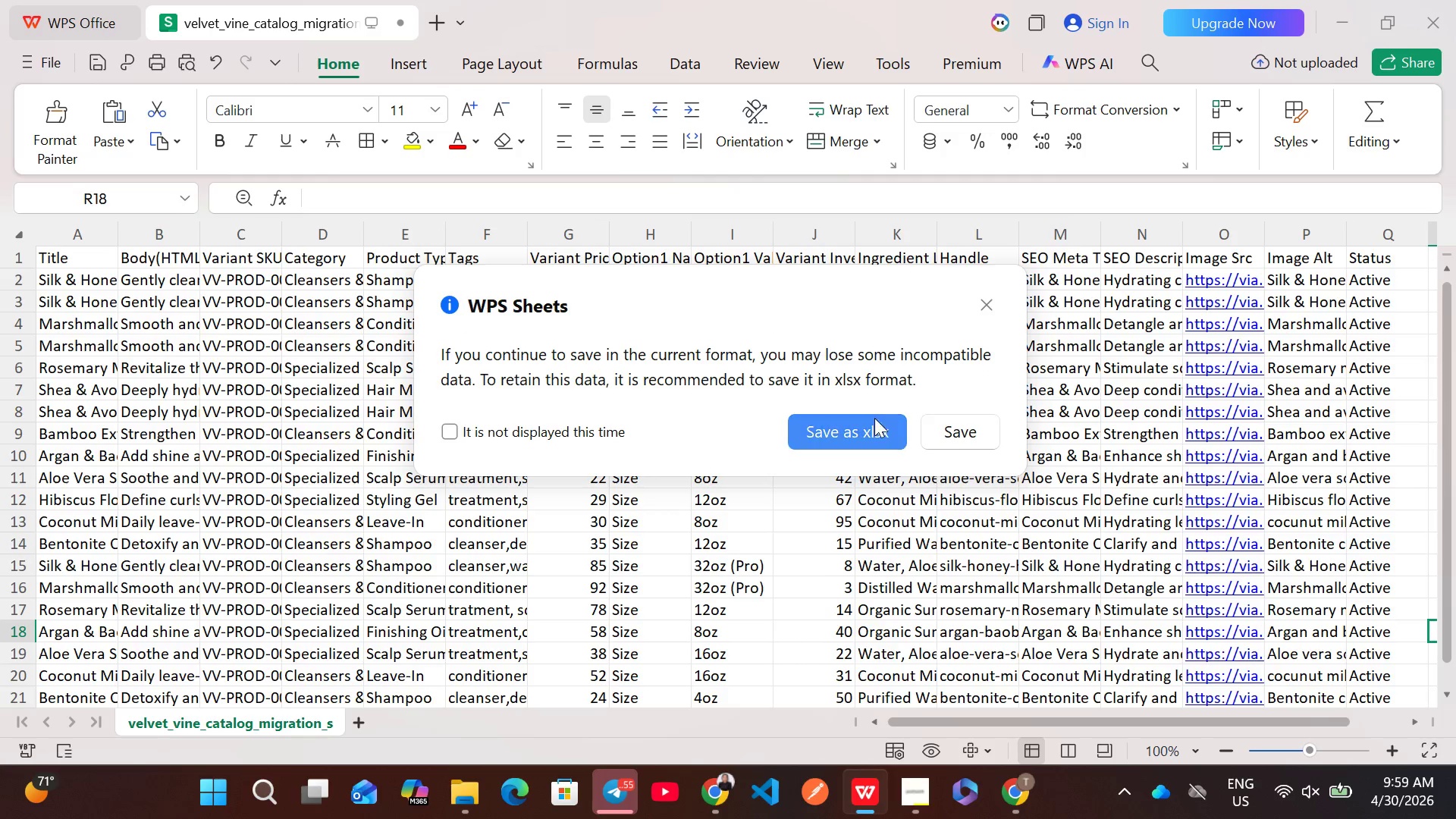 
left_click([952, 442])
 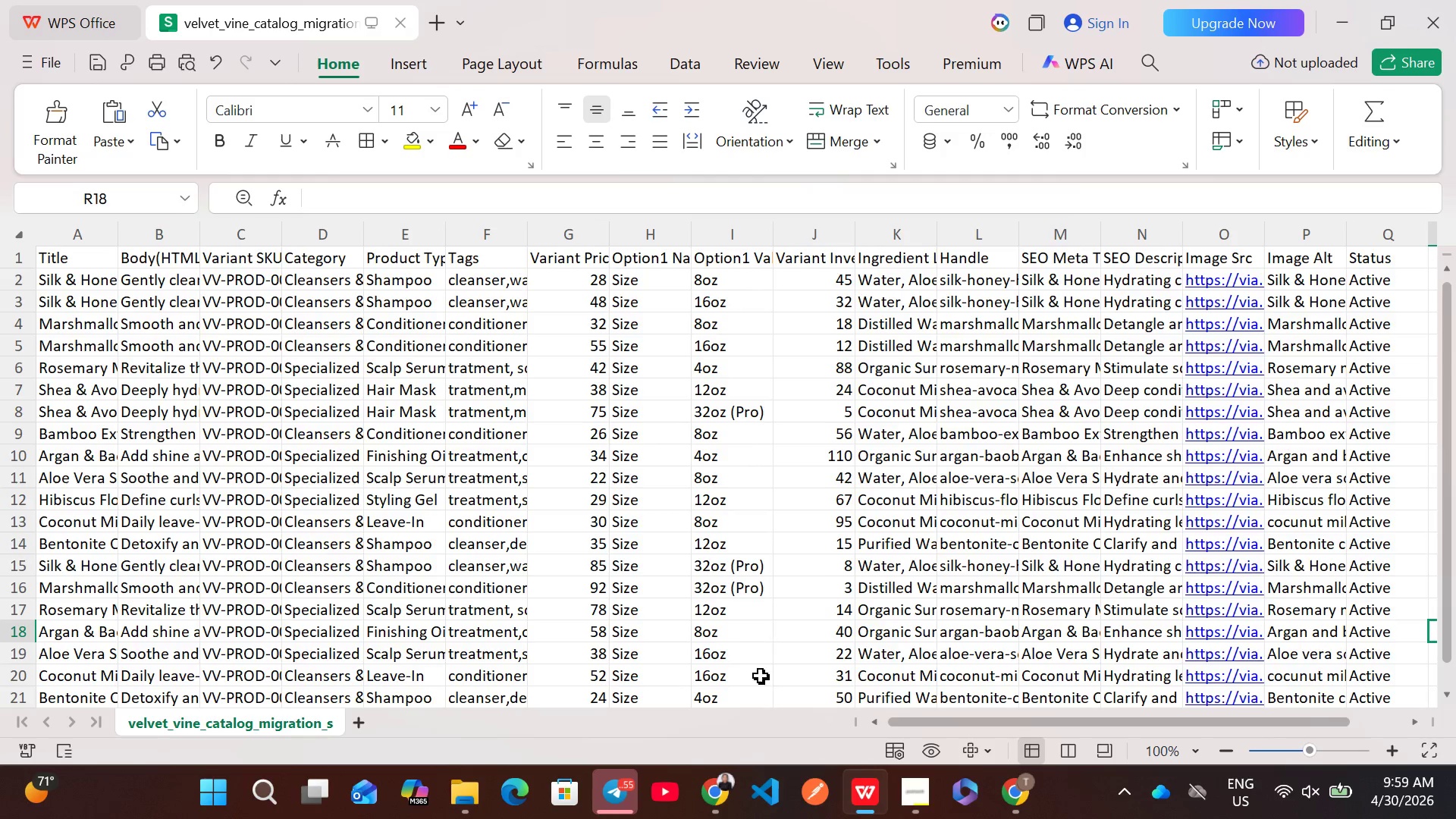 
left_click([726, 802])
 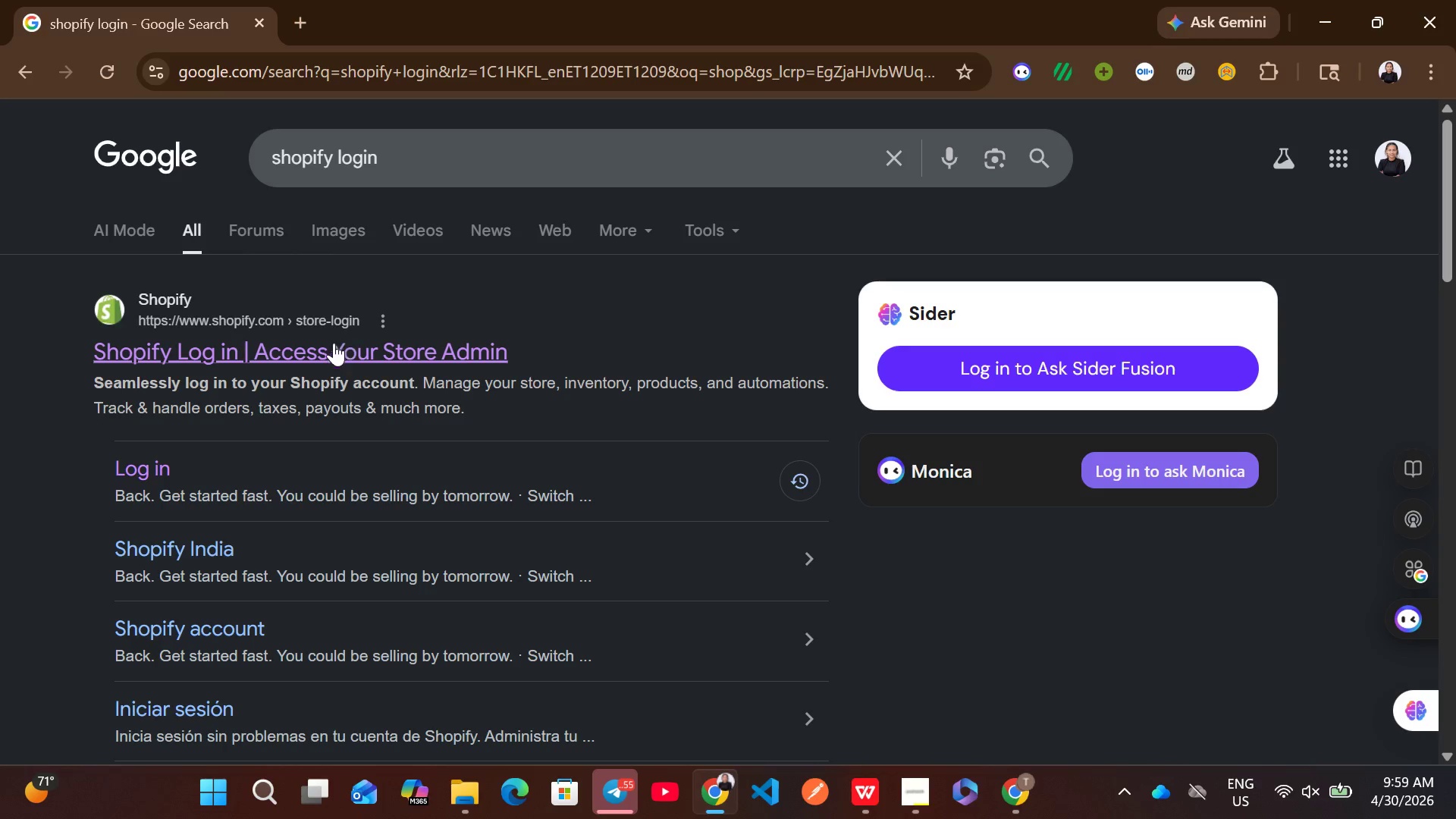 
left_click([327, 354])
 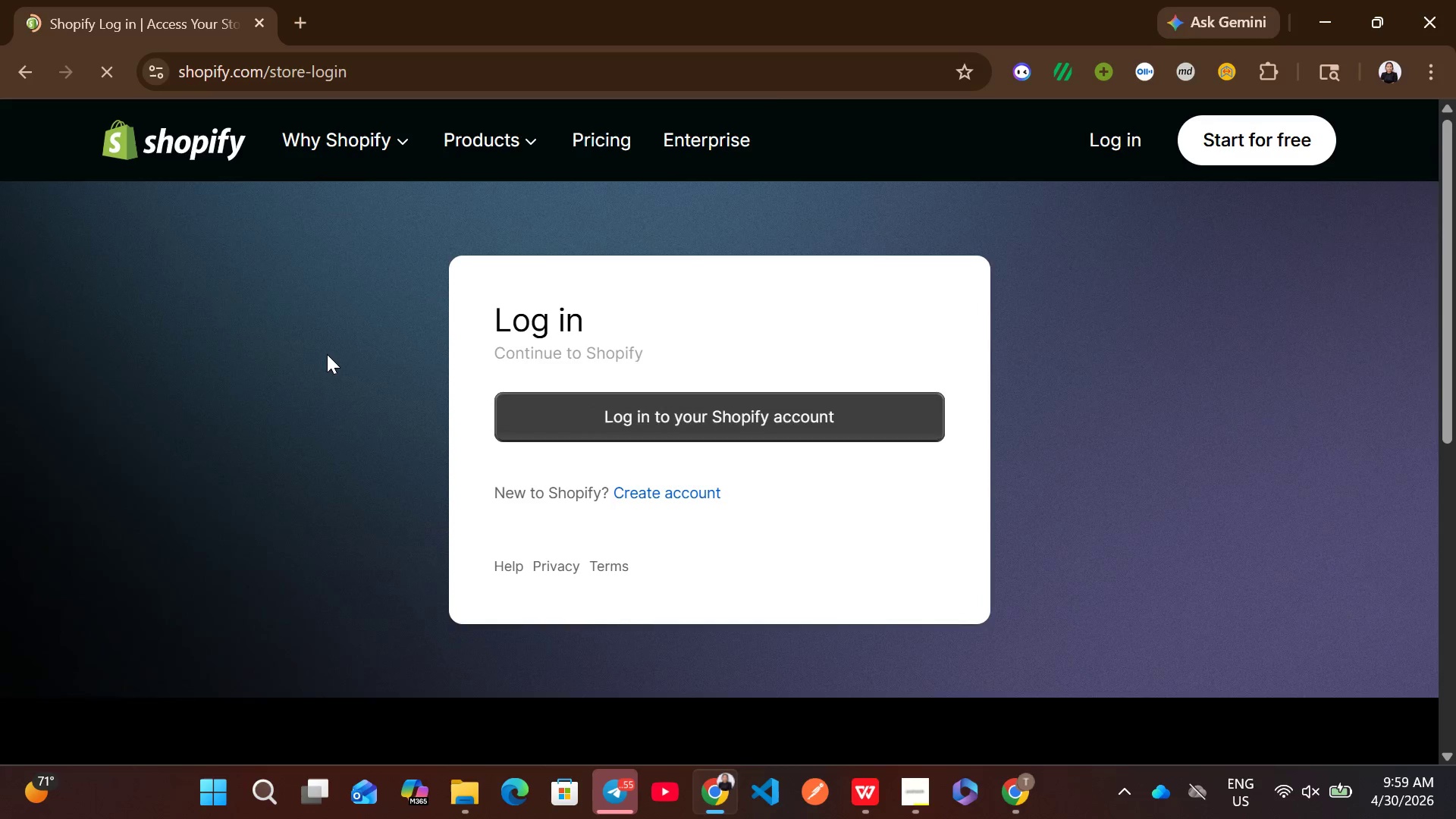 
wait(6.05)
 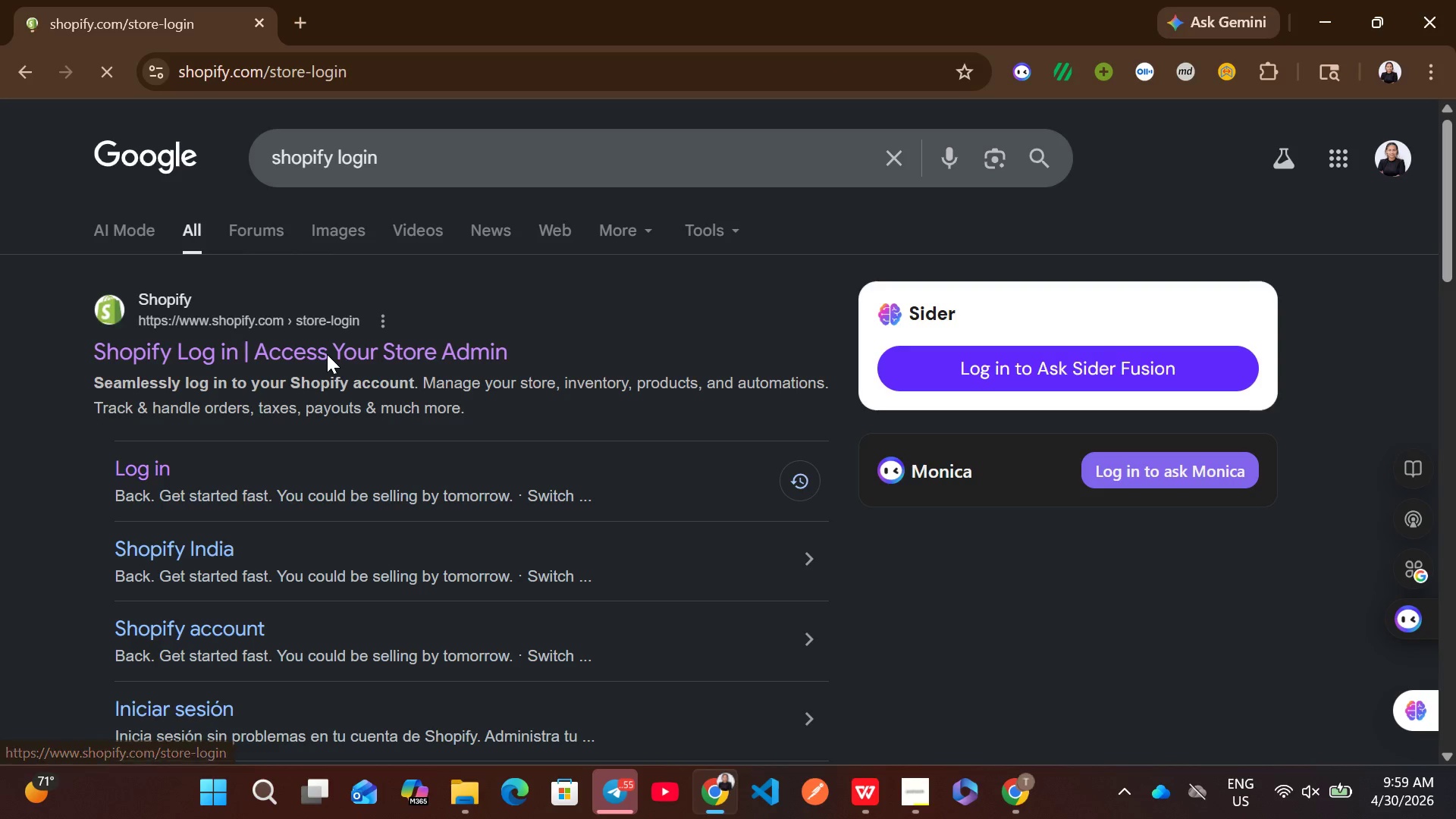 
left_click([681, 427])
 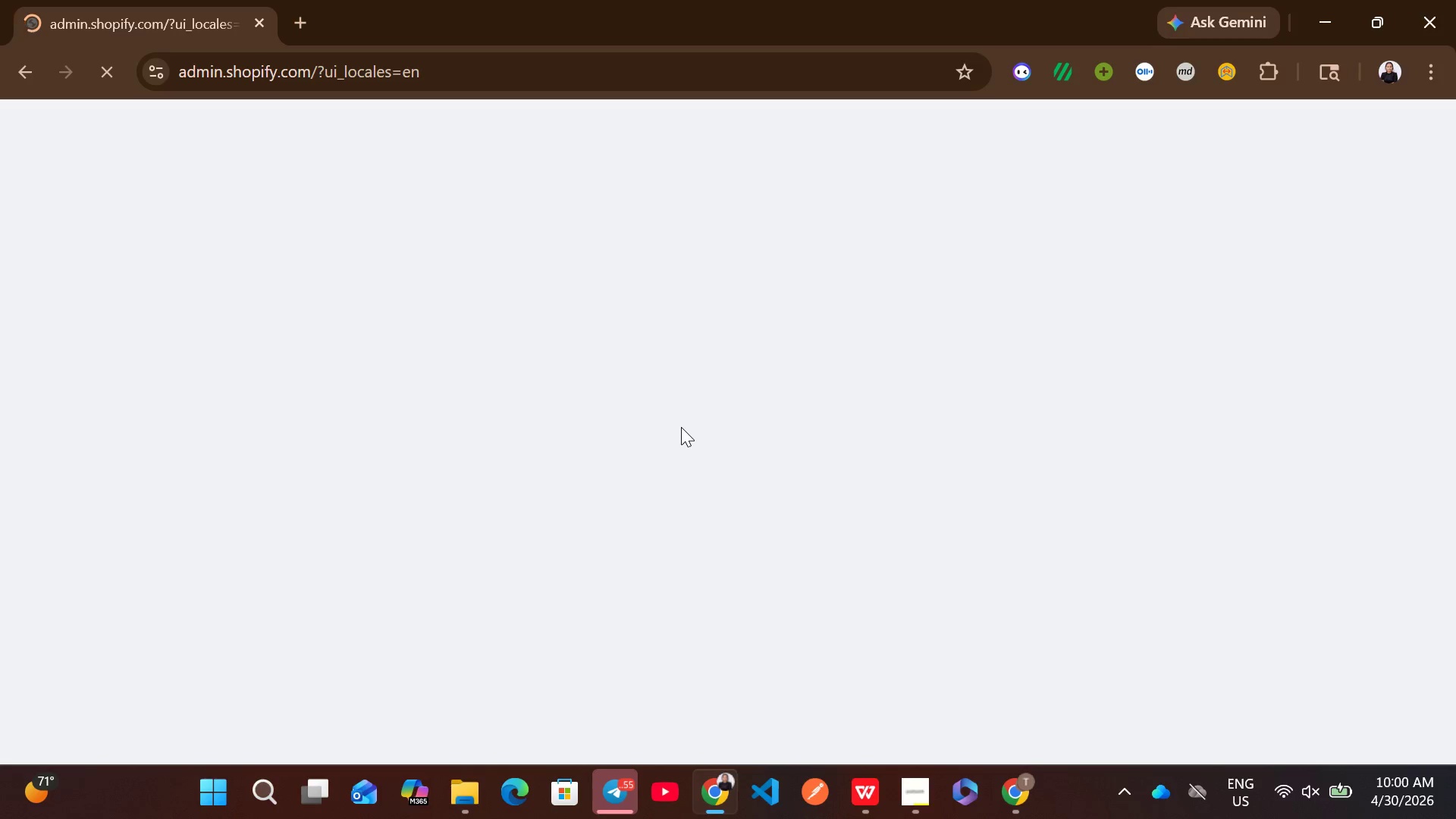 
wait(25.22)
 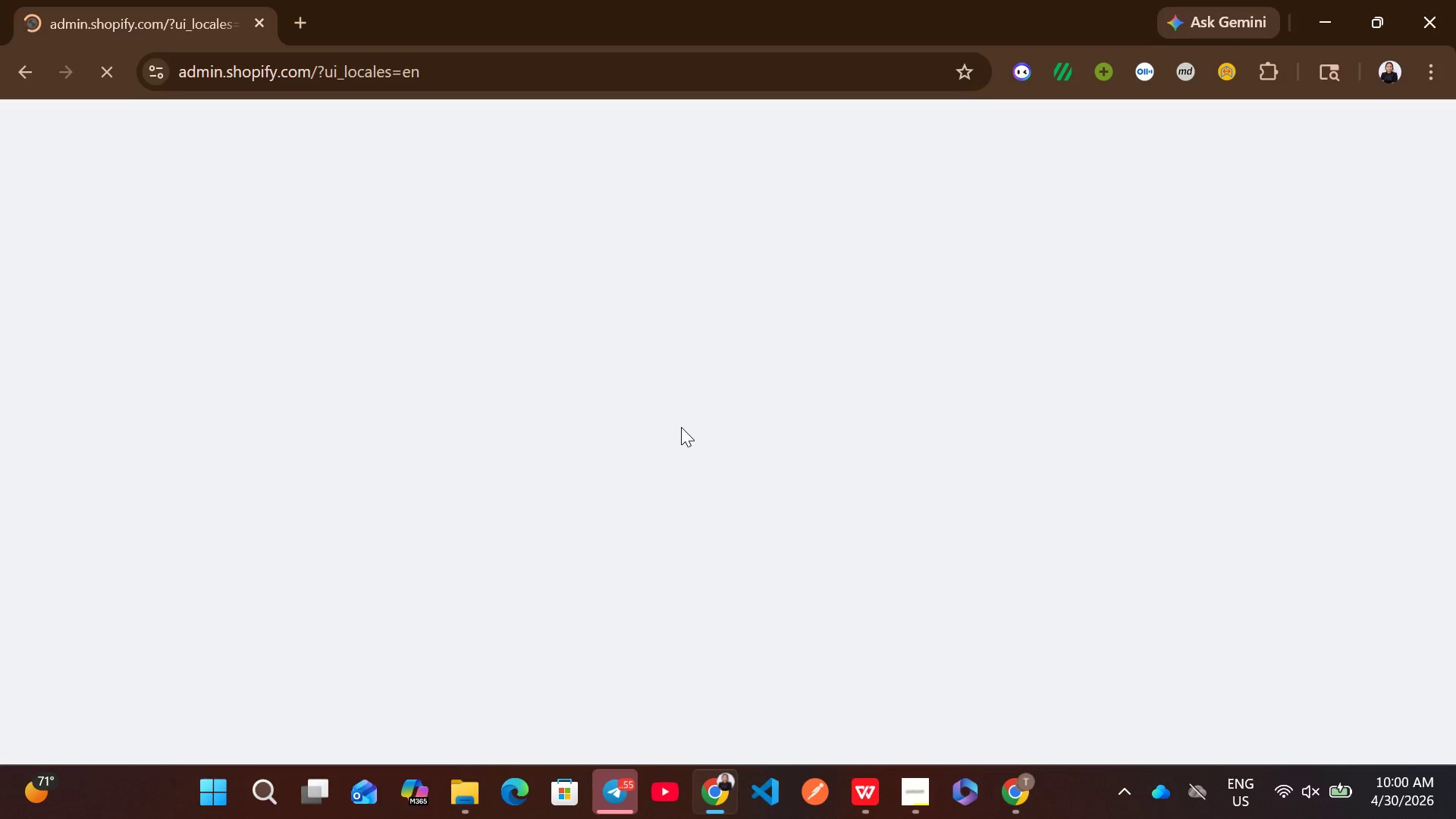 
left_click([101, 78])
 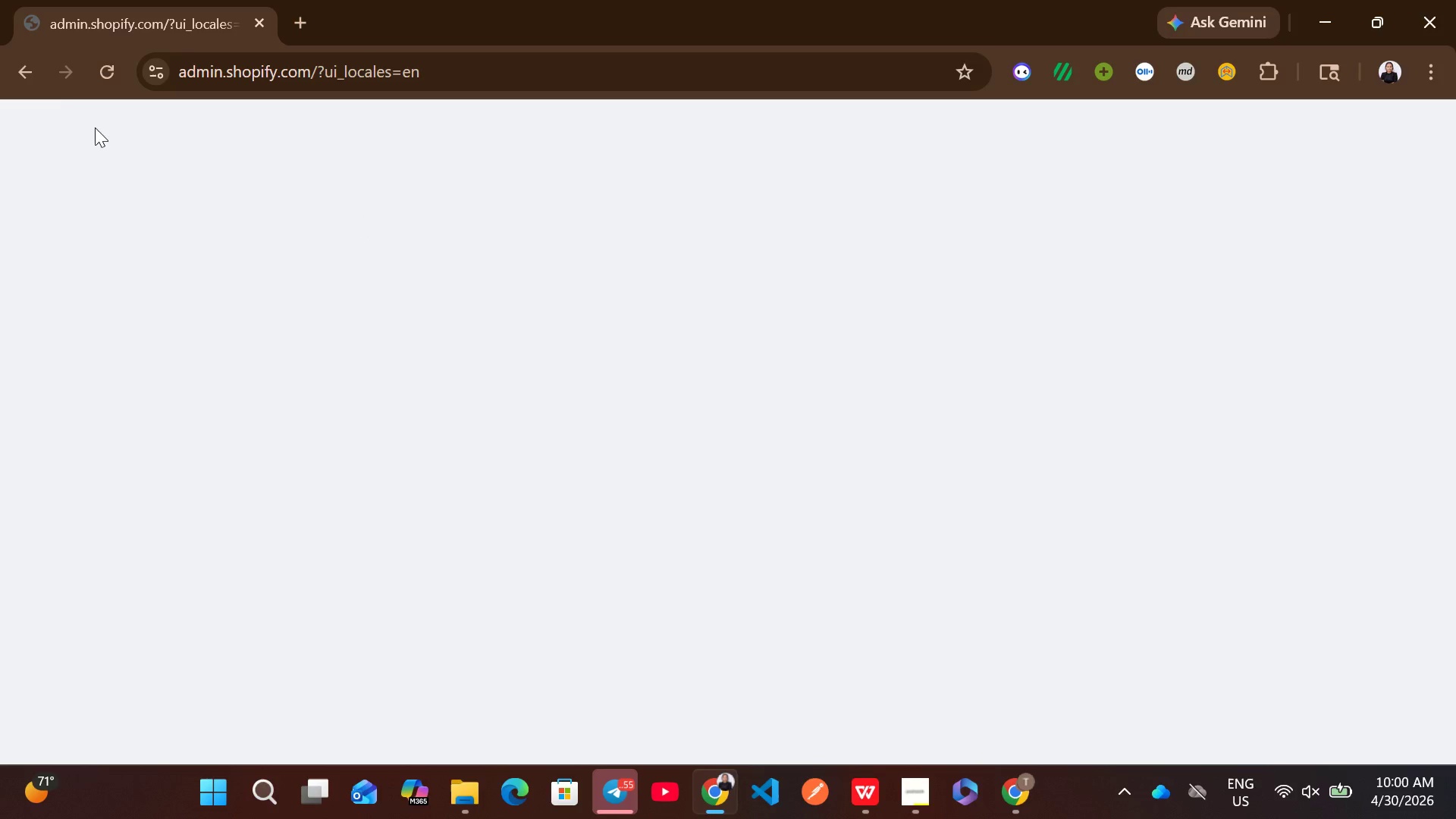 
left_click([32, 79])
 